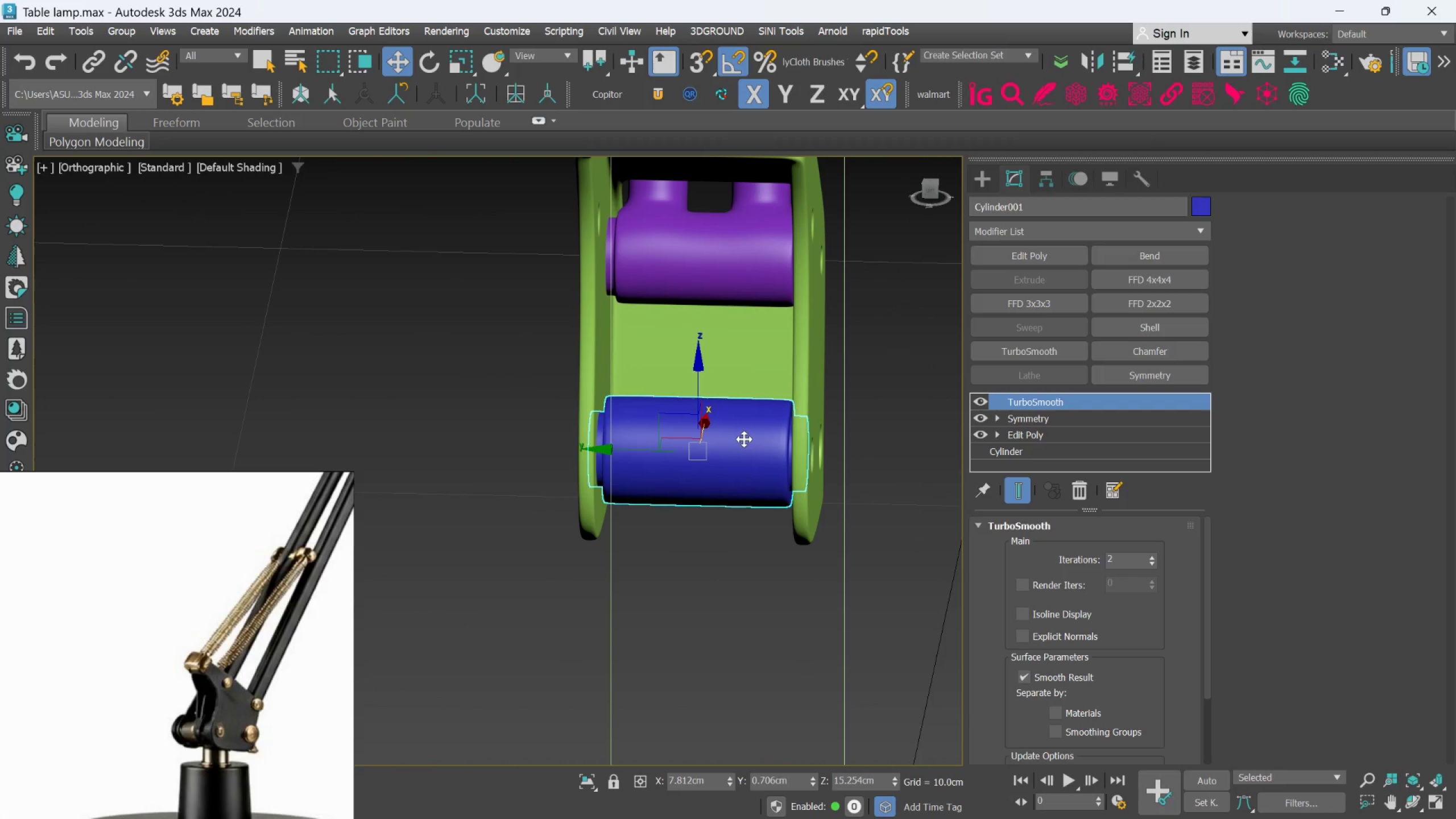 
hold_key(key=AltLeft, duration=1.5)
 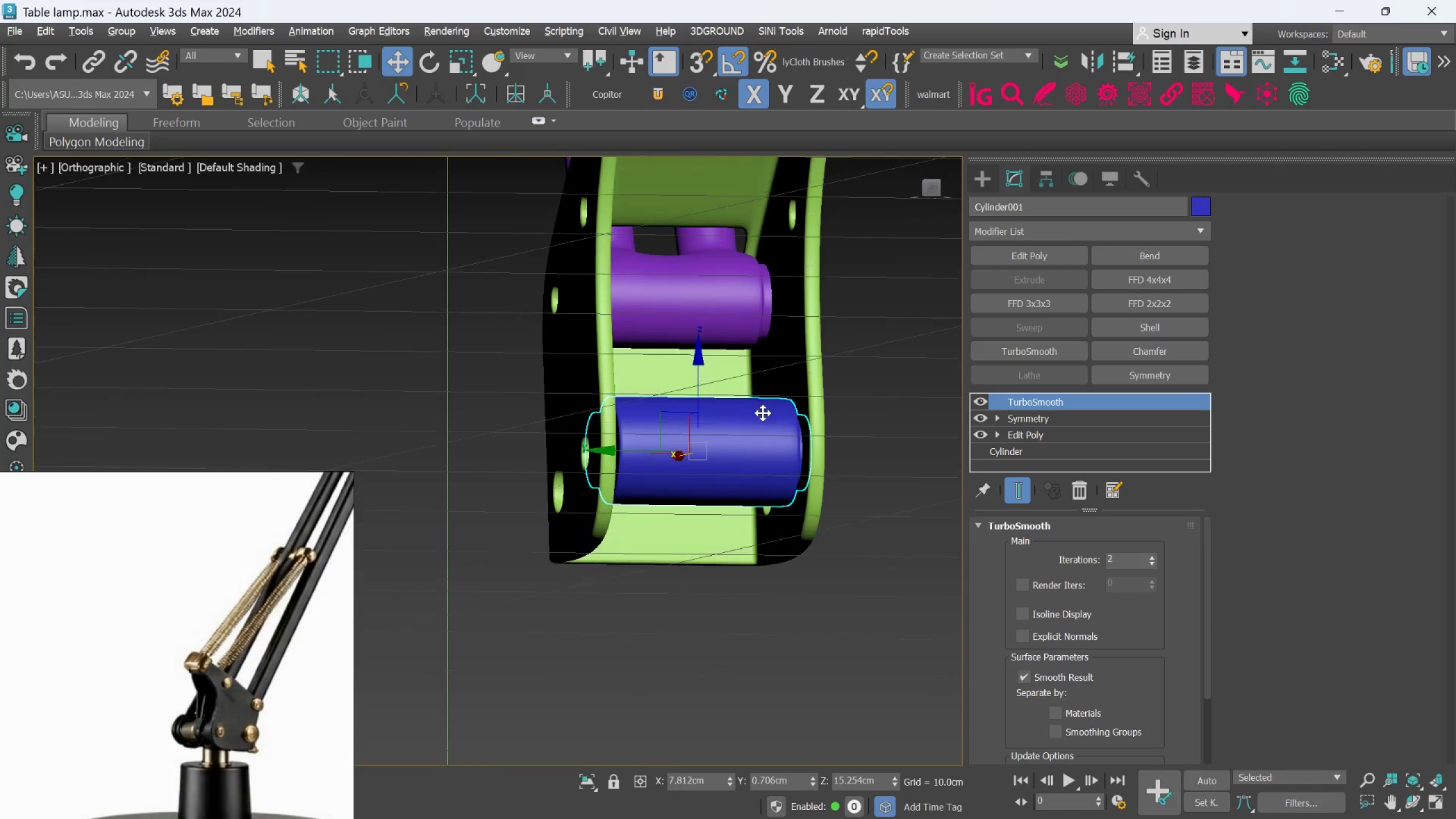 
hold_key(key=AltLeft, duration=1.3)
 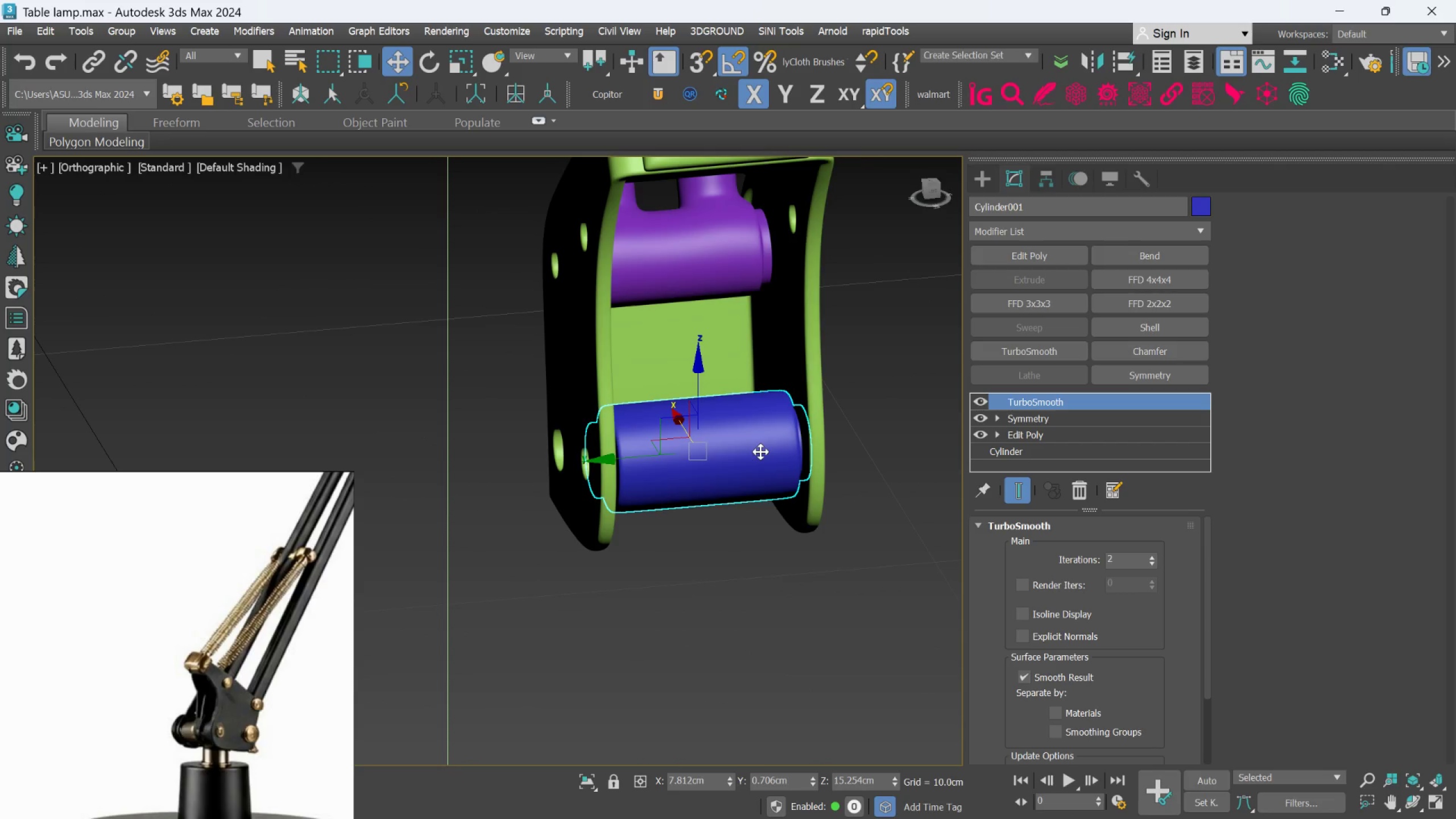 
hold_key(key=AltLeft, duration=1.5)
 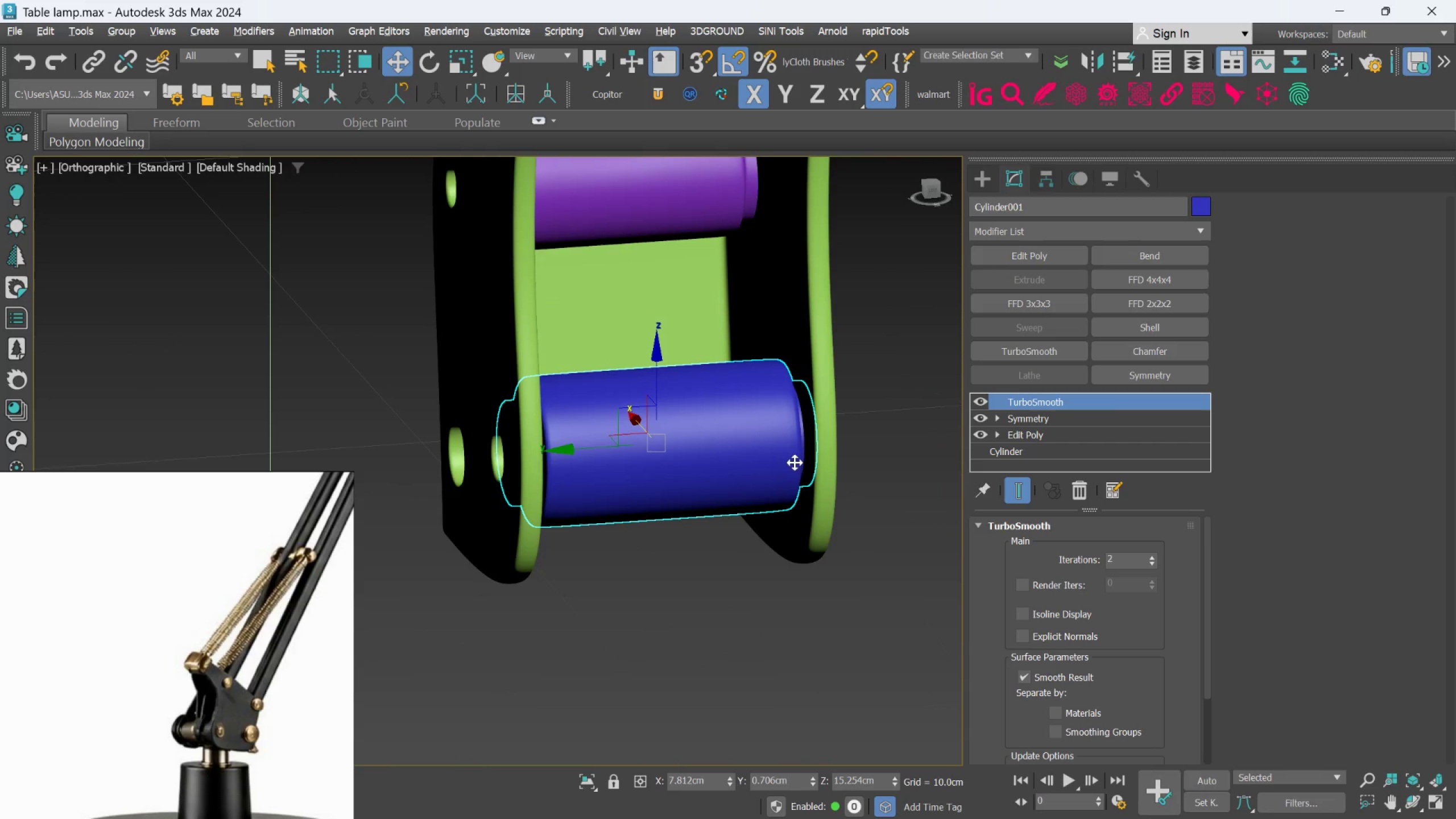 
scroll: coordinate [799, 471], scroll_direction: up, amount: 1.0
 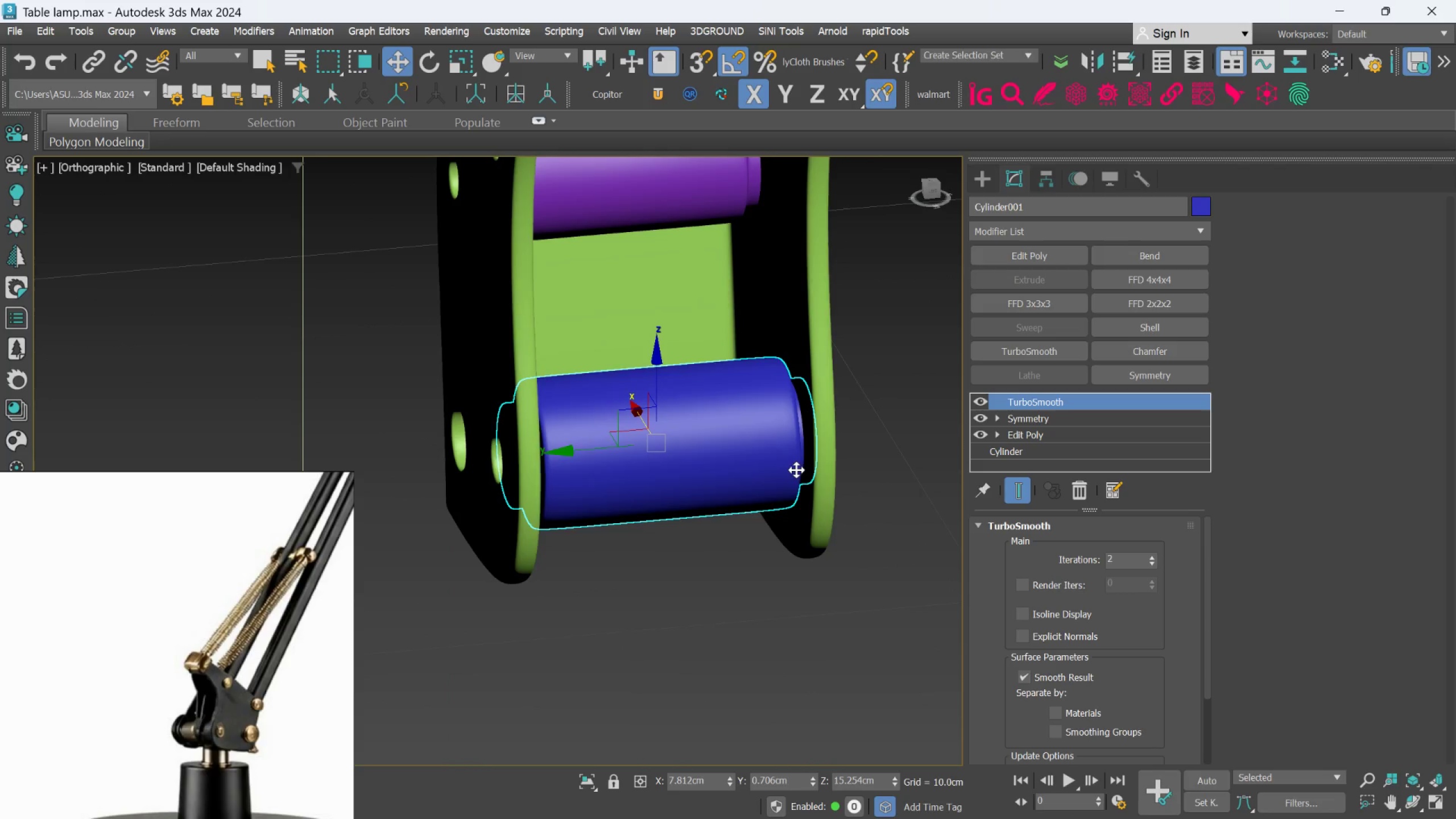 
hold_key(key=AltLeft, duration=0.58)
 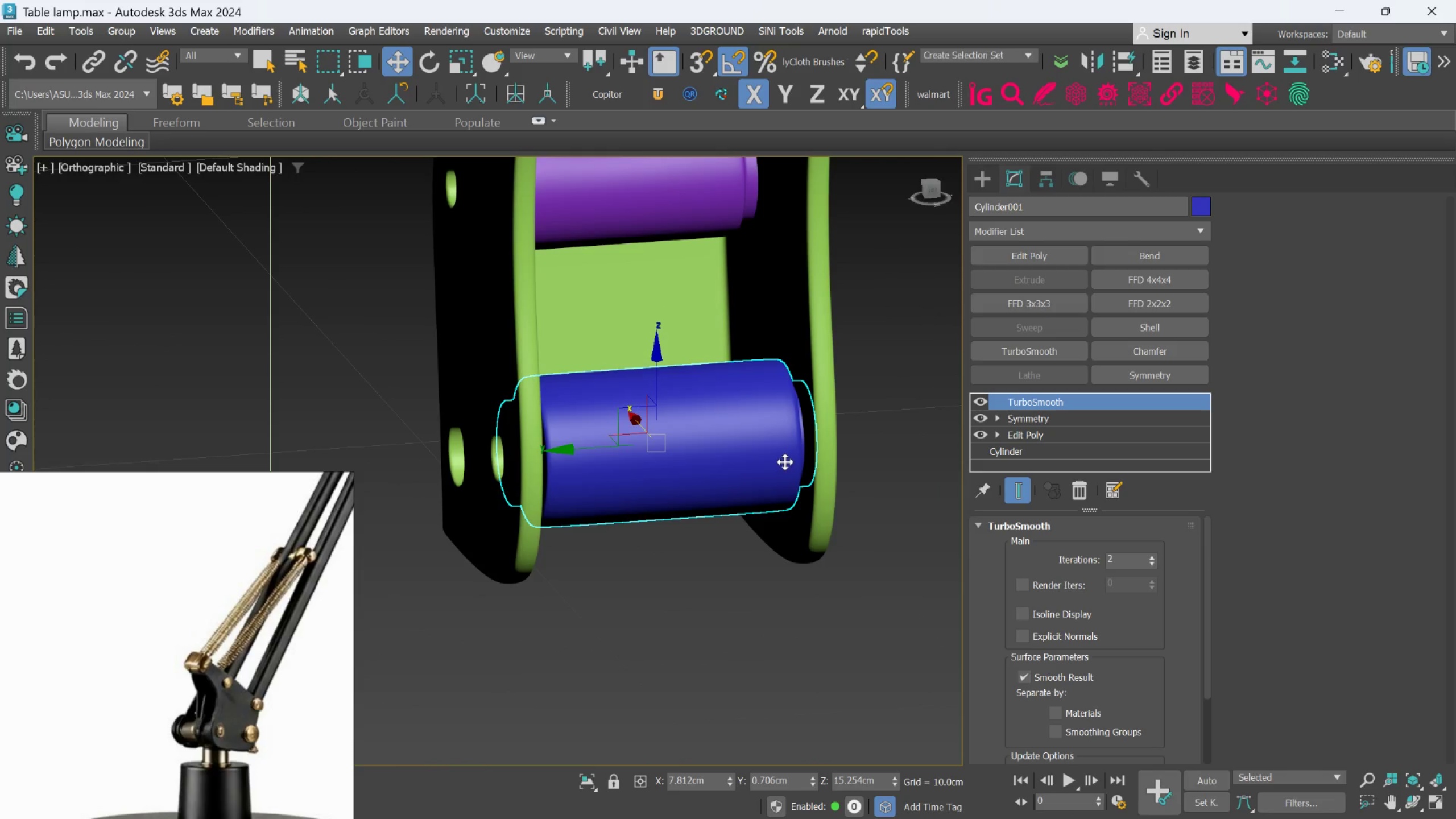 
hold_key(key=AltLeft, duration=0.88)
 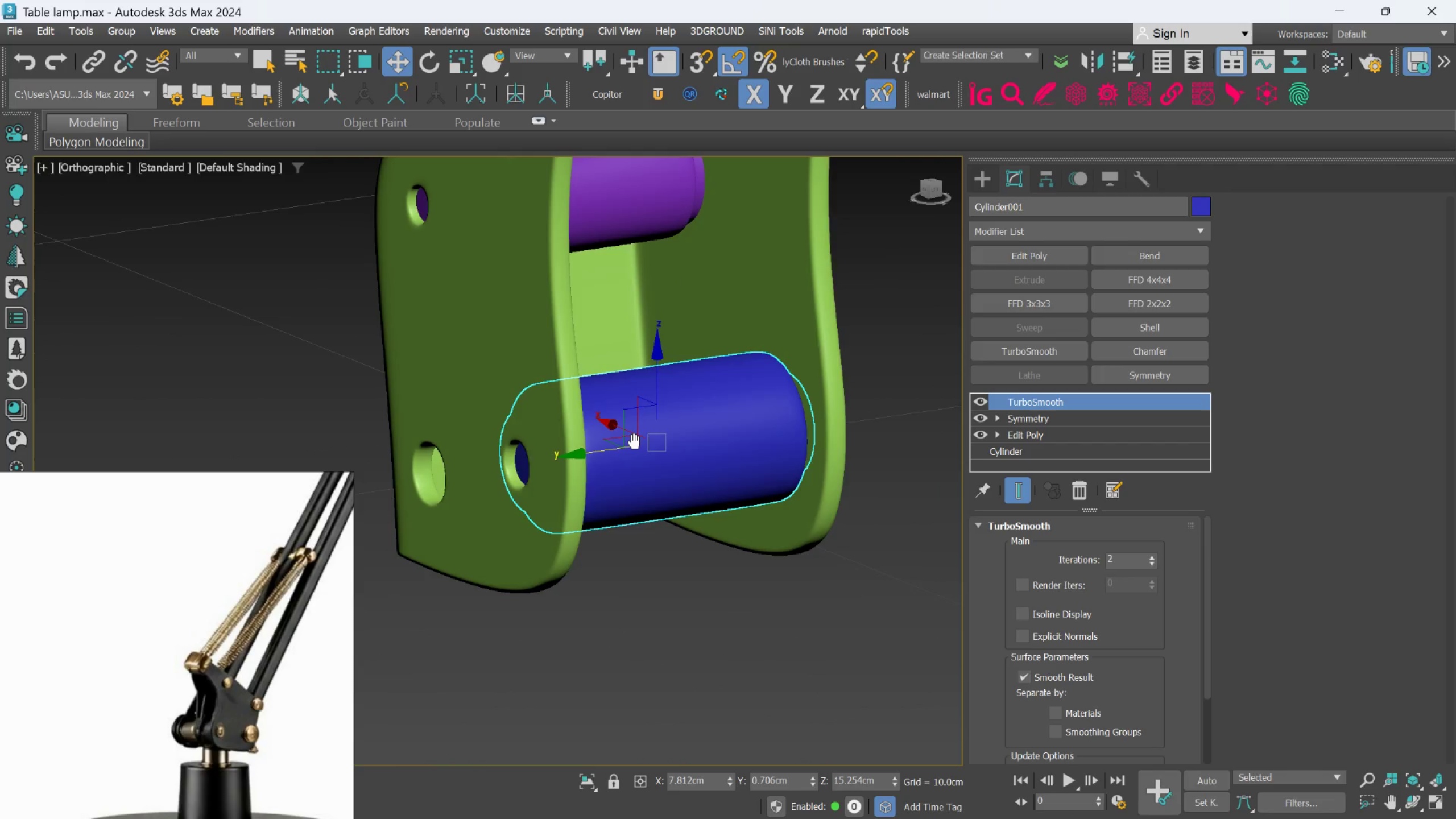 
hold_key(key=AltLeft, duration=0.75)
 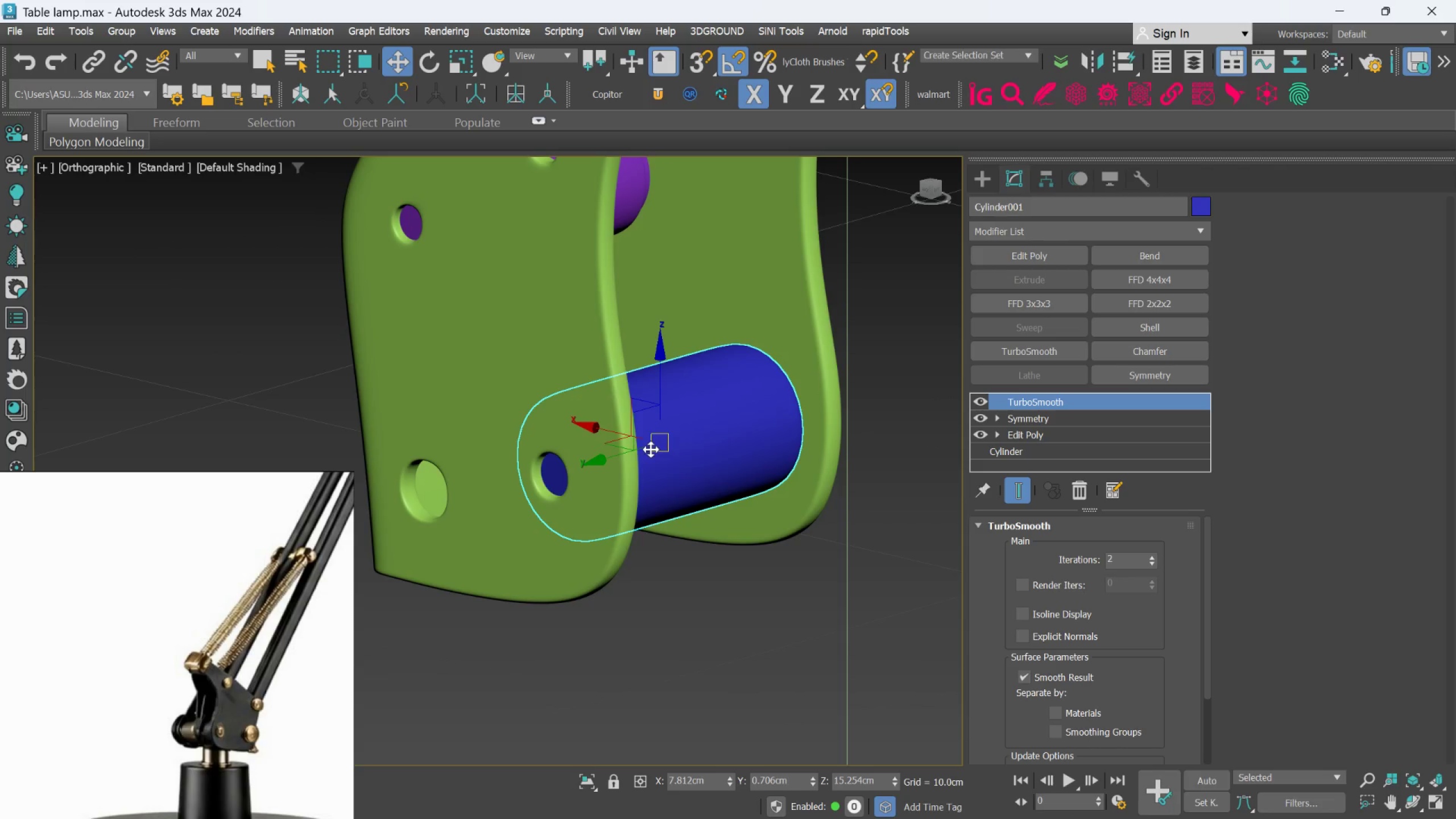 
hold_key(key=ShiftLeft, duration=1.02)
 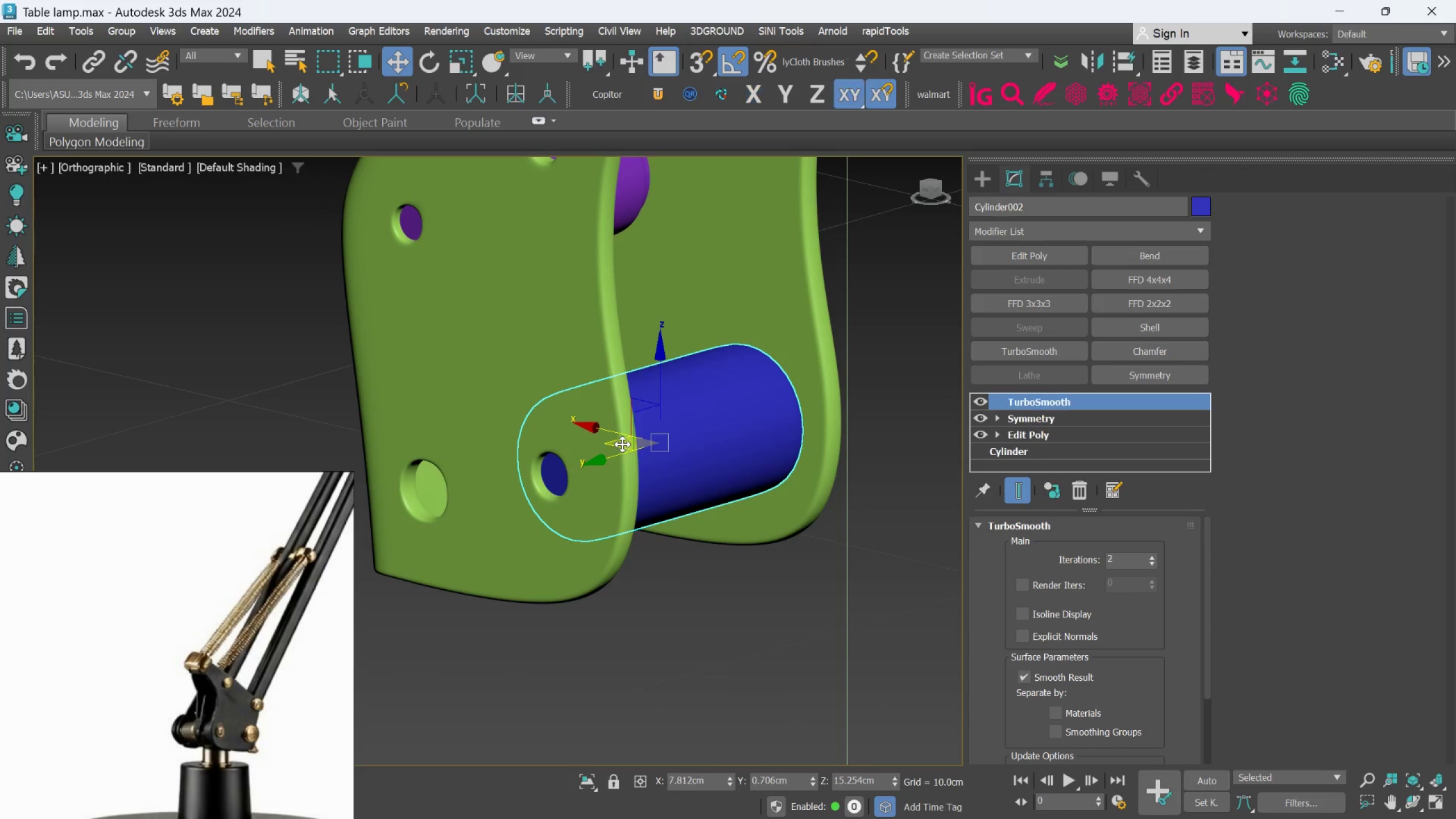 
hold_key(key=ShiftLeft, duration=1.5)
left_click_drag(start_coordinate=[622, 444], to_coordinate=[510, 454])
 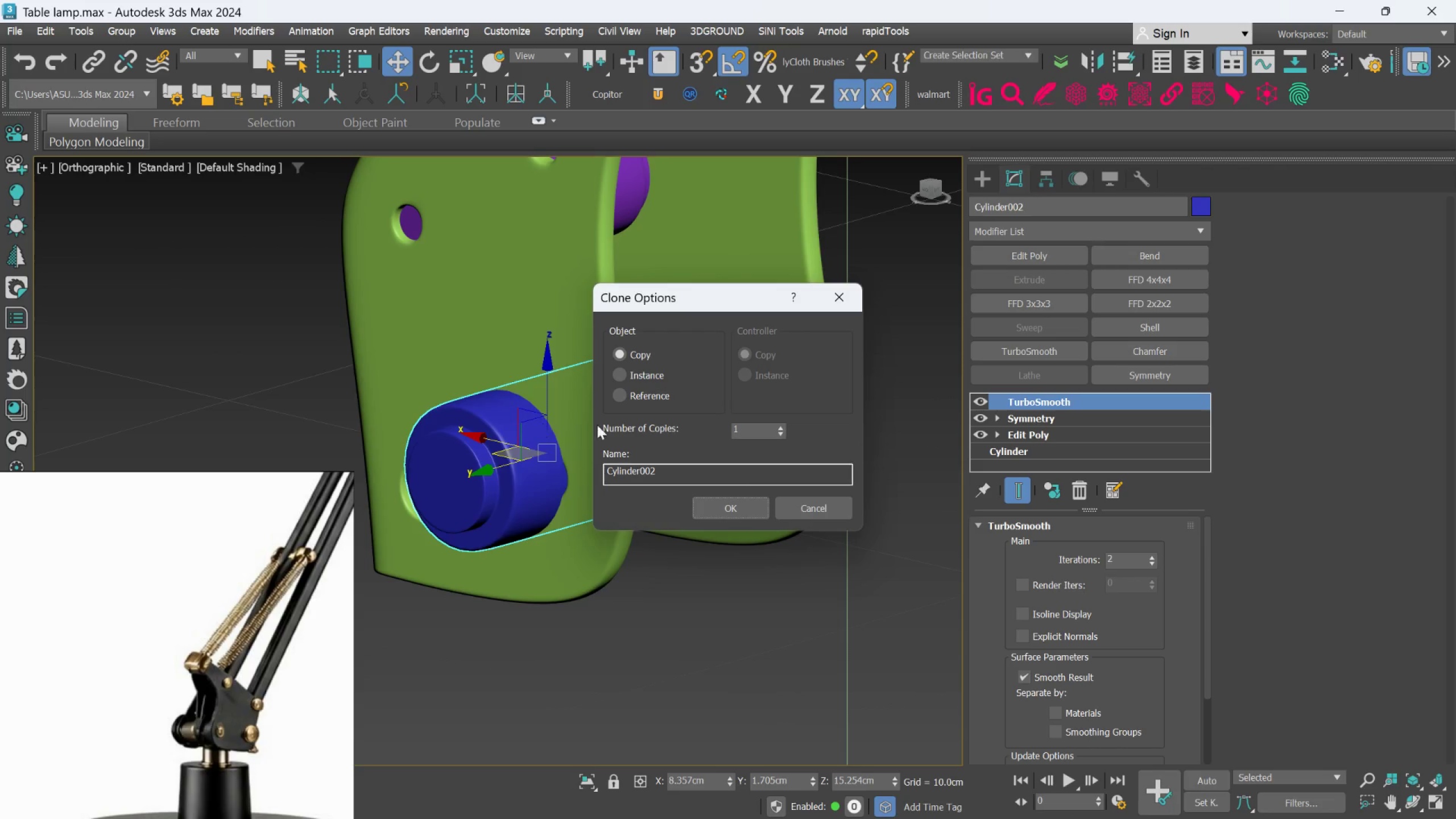 
key(Shift+ShiftLeft)
 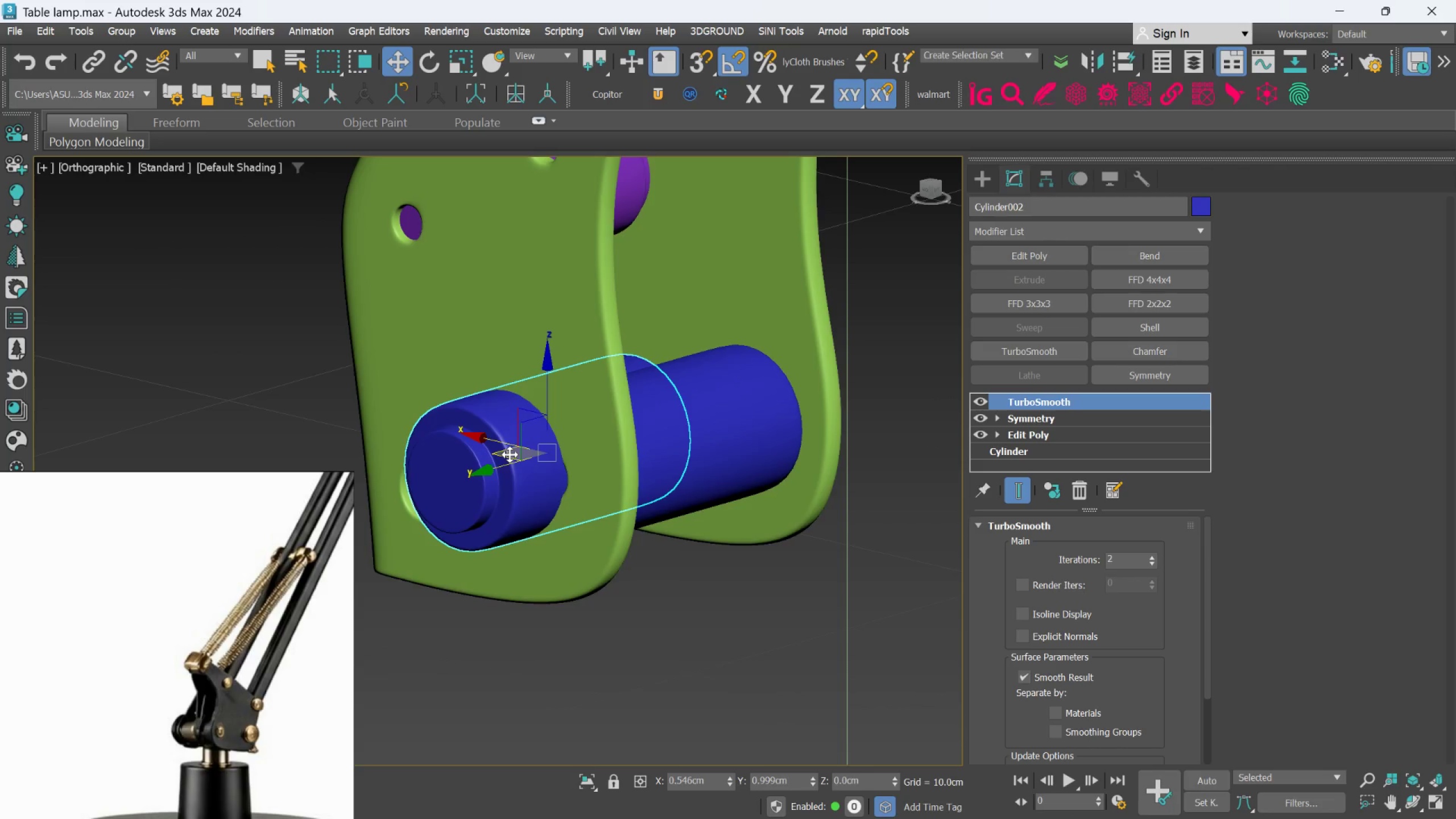 
key(Shift+ShiftLeft)
 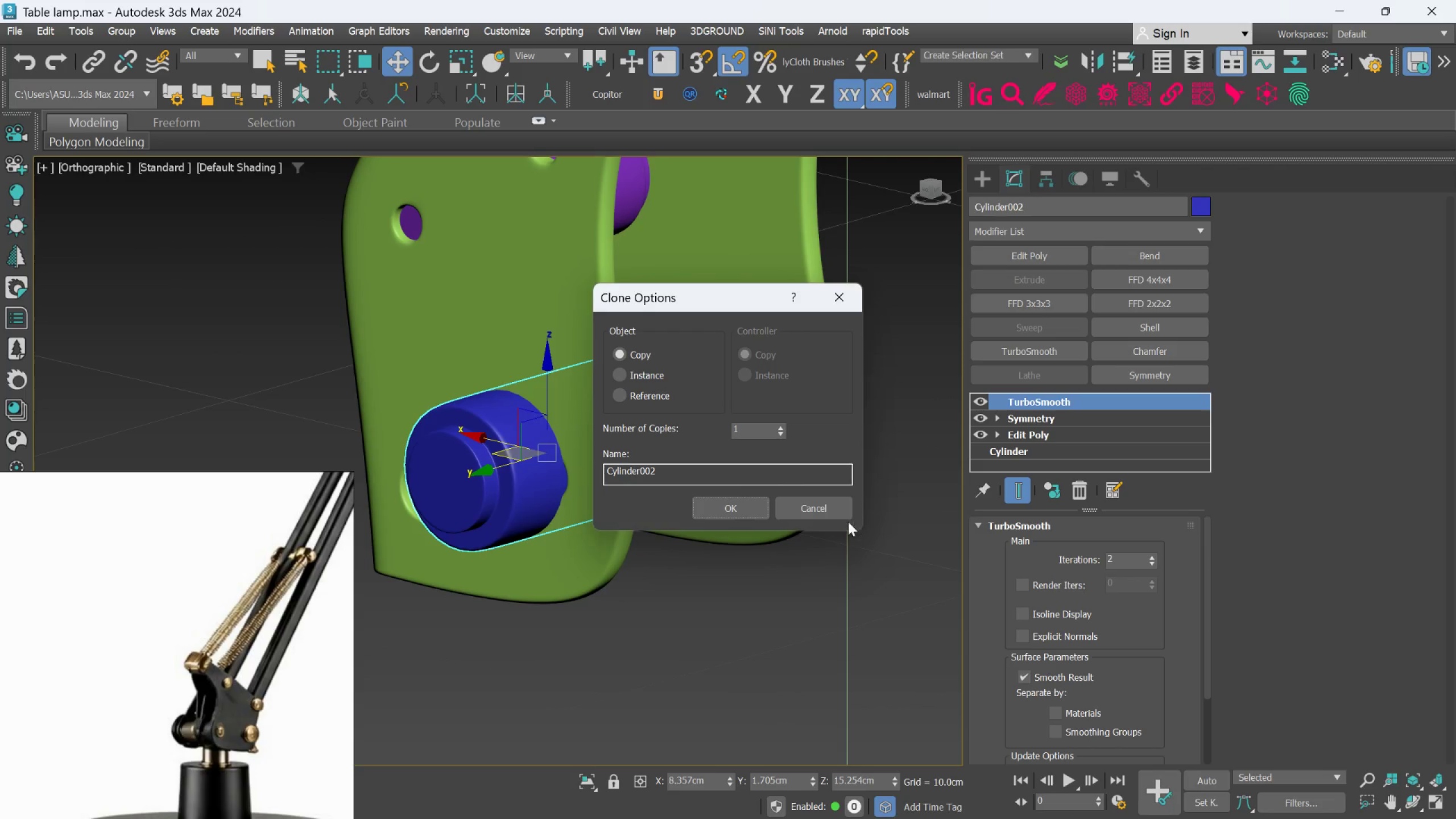 
left_click([833, 507])
 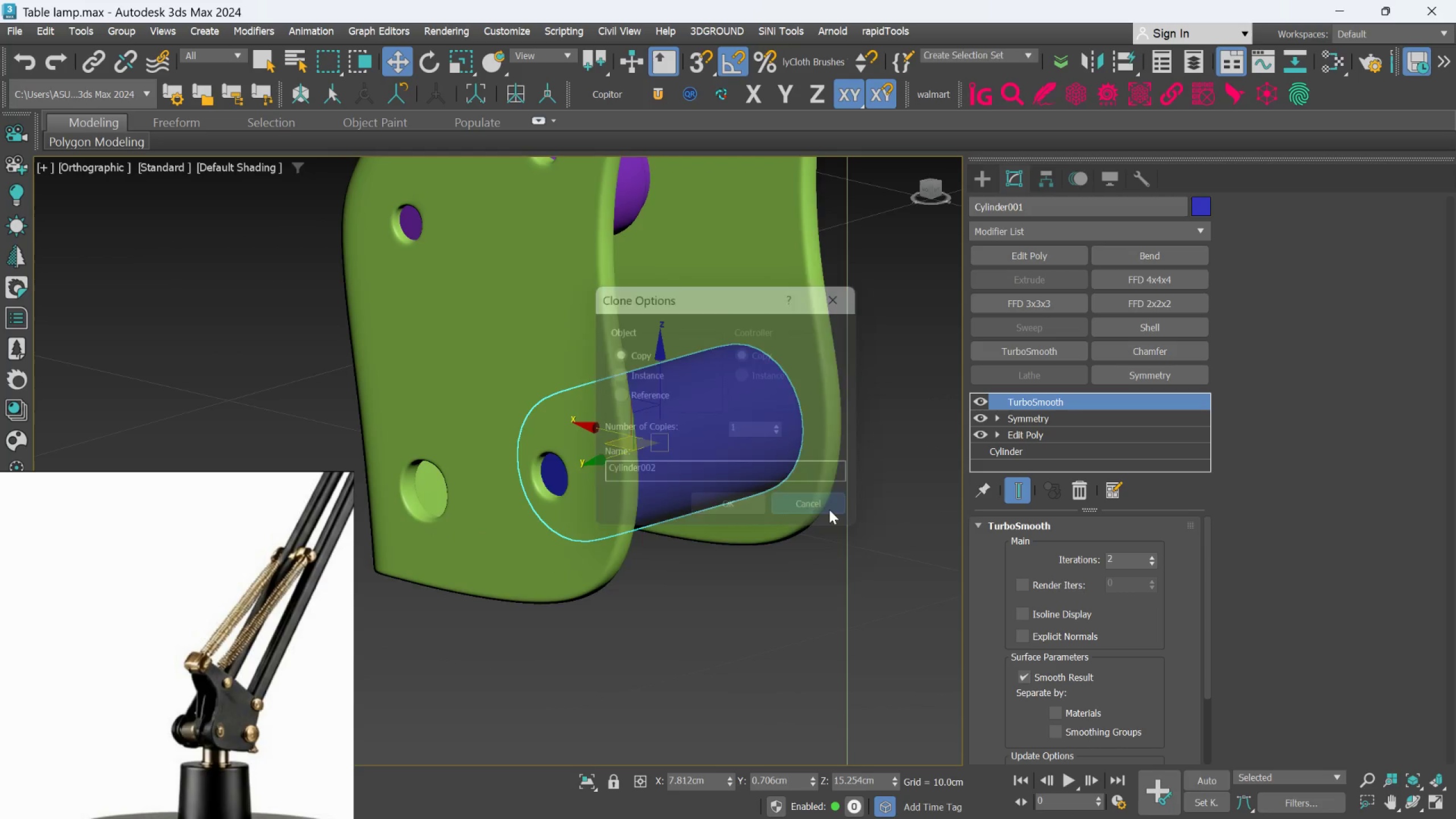 
hold_key(key=AltLeft, duration=0.59)
 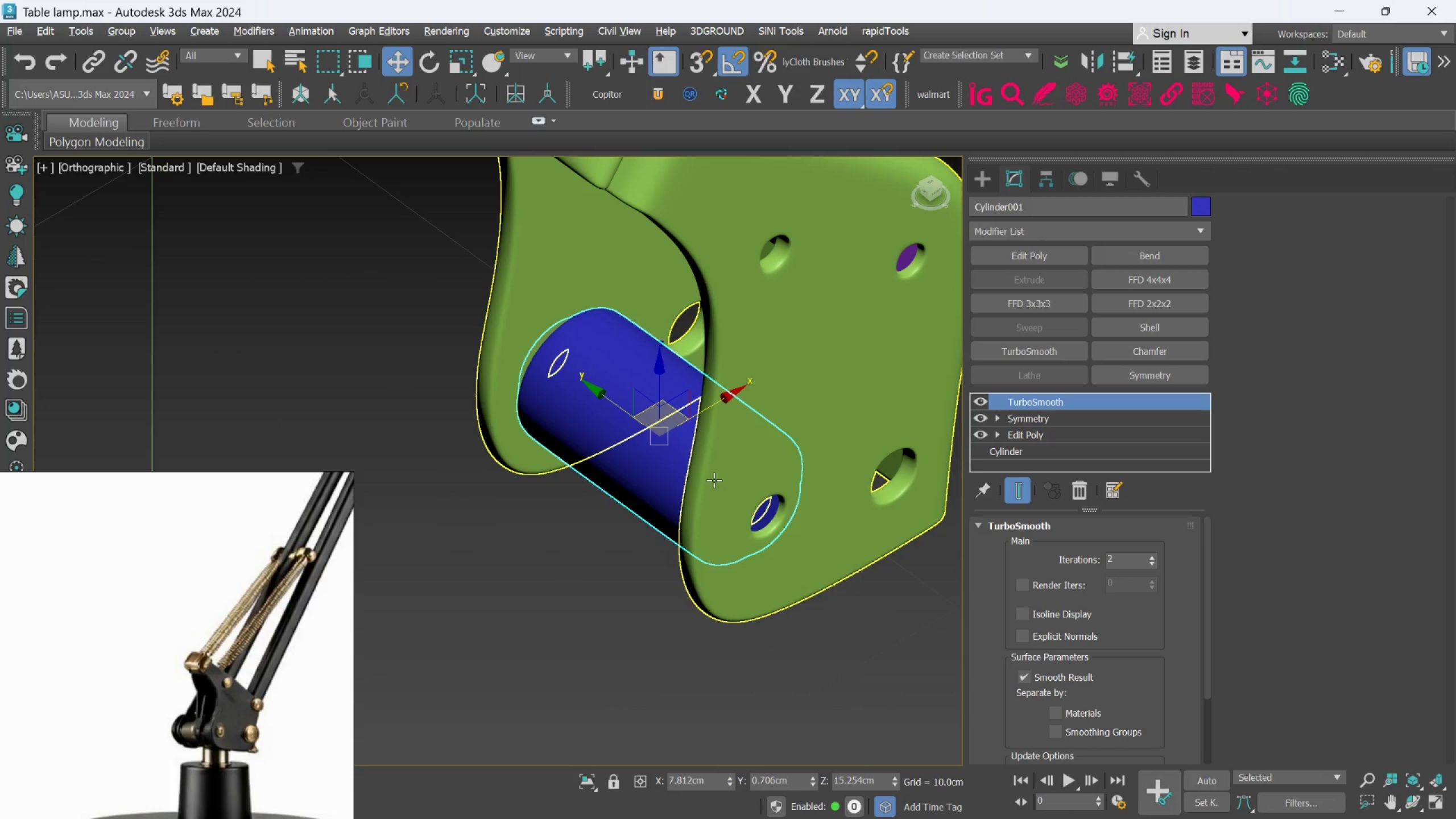 
type(lf)
 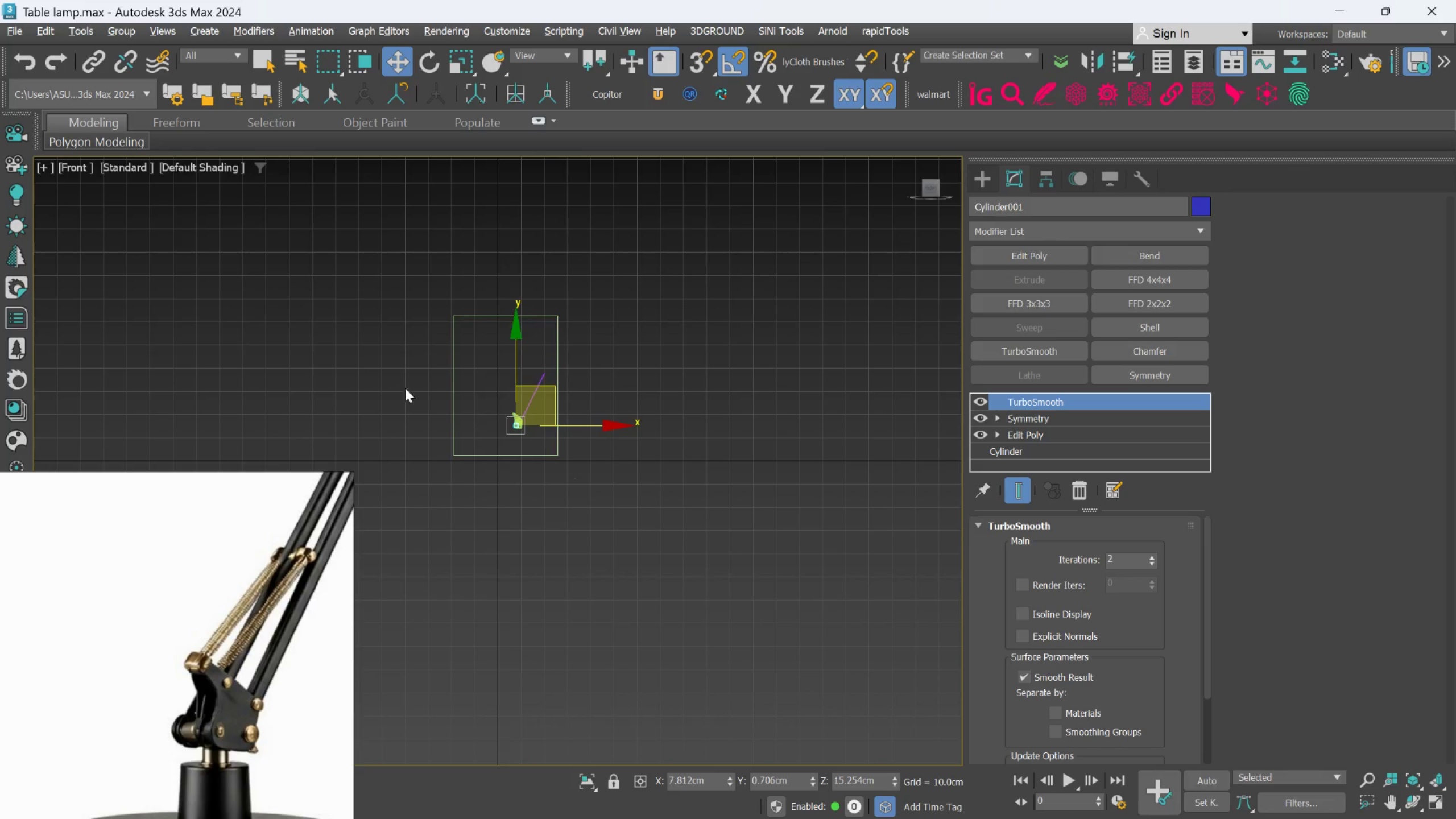 
scroll: coordinate [698, 496], scroll_direction: up, amount: 9.0
 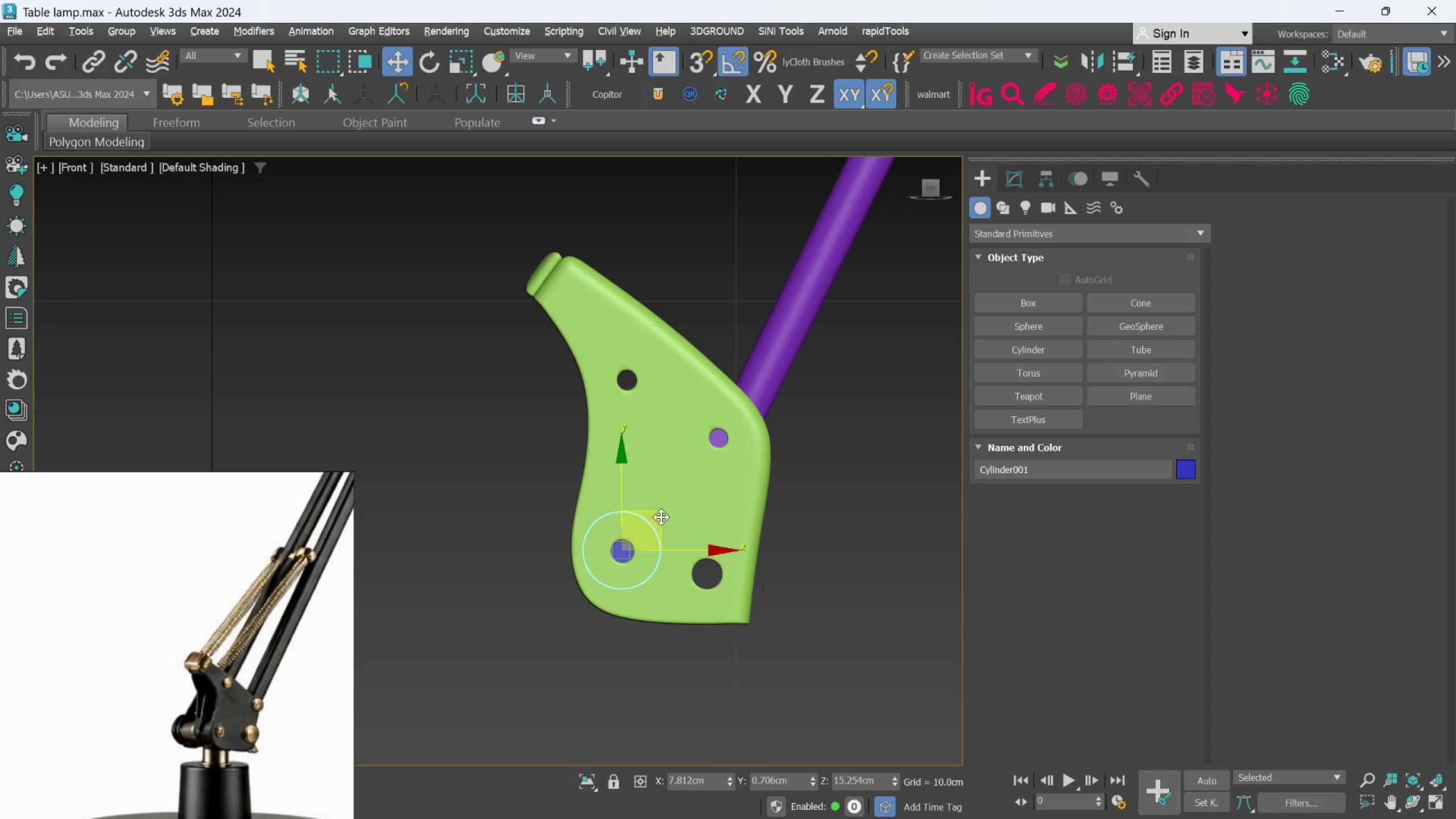 
hold_key(key=ShiftLeft, duration=1.03)
left_click([656, 522])
 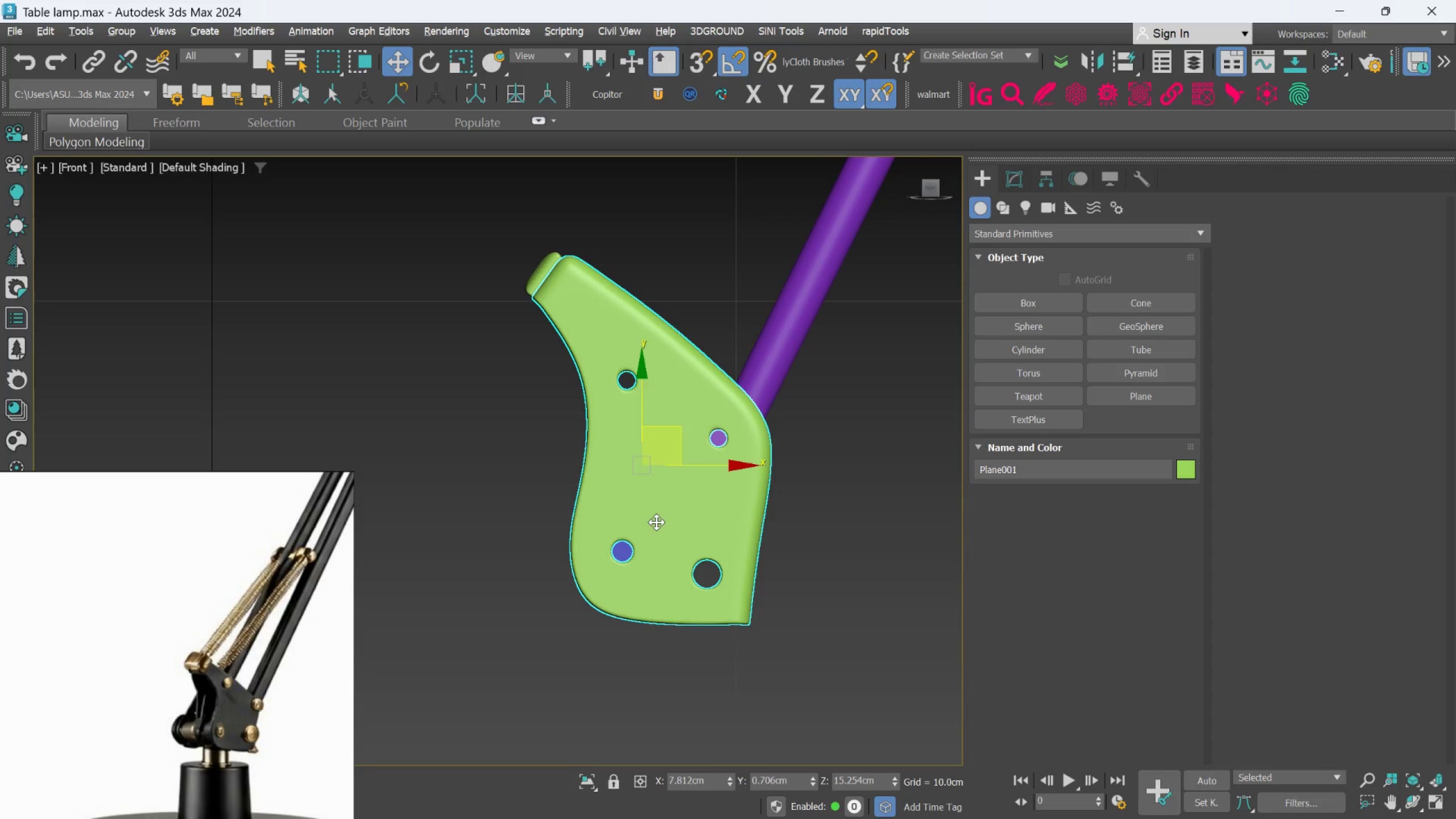 
hold_key(key=ShiftLeft, duration=1.92)
left_click([630, 549])
 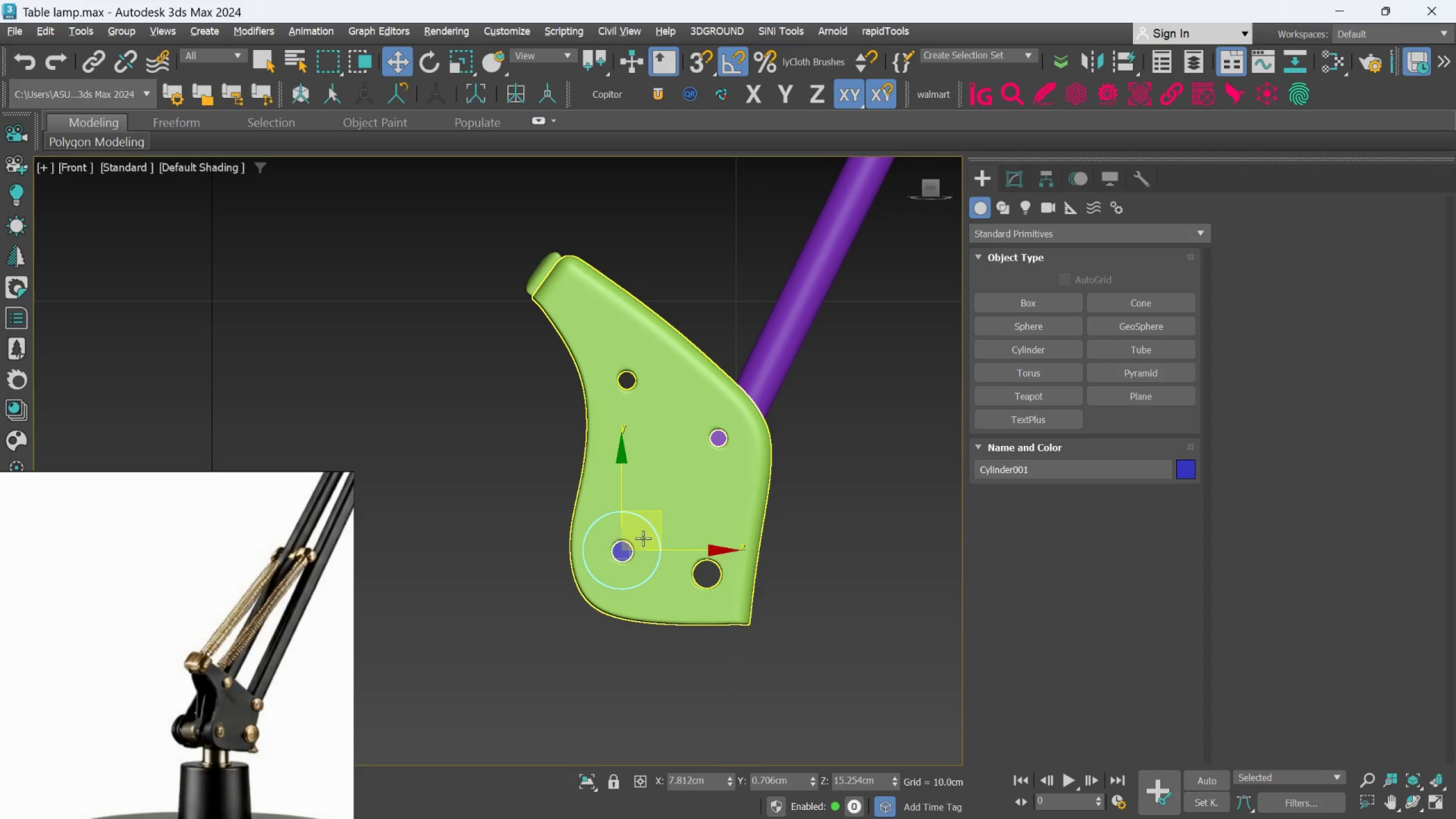 
hold_key(key=ShiftLeft, duration=0.89)
left_click([643, 537])
 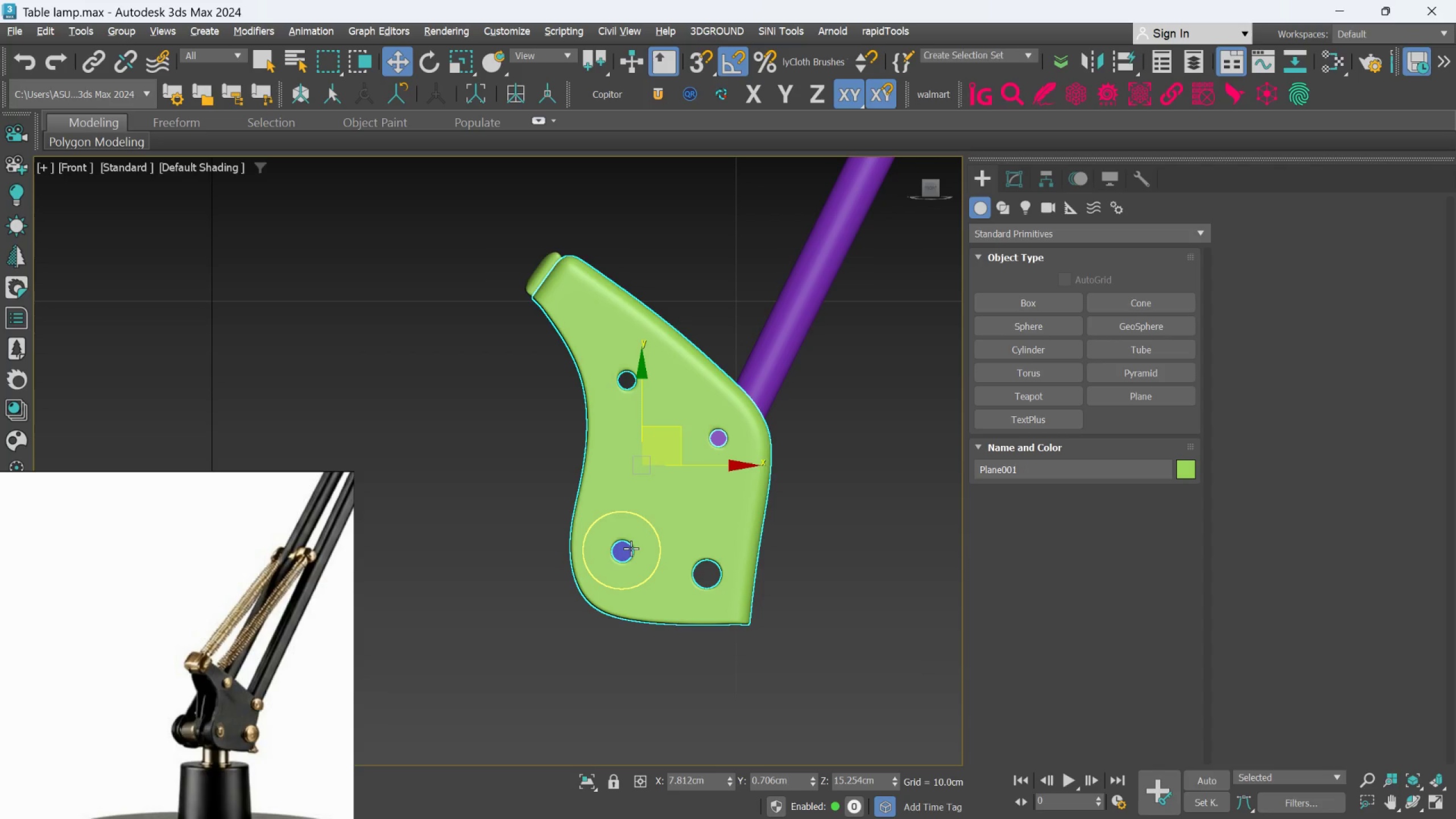 
left_click([631, 548])
 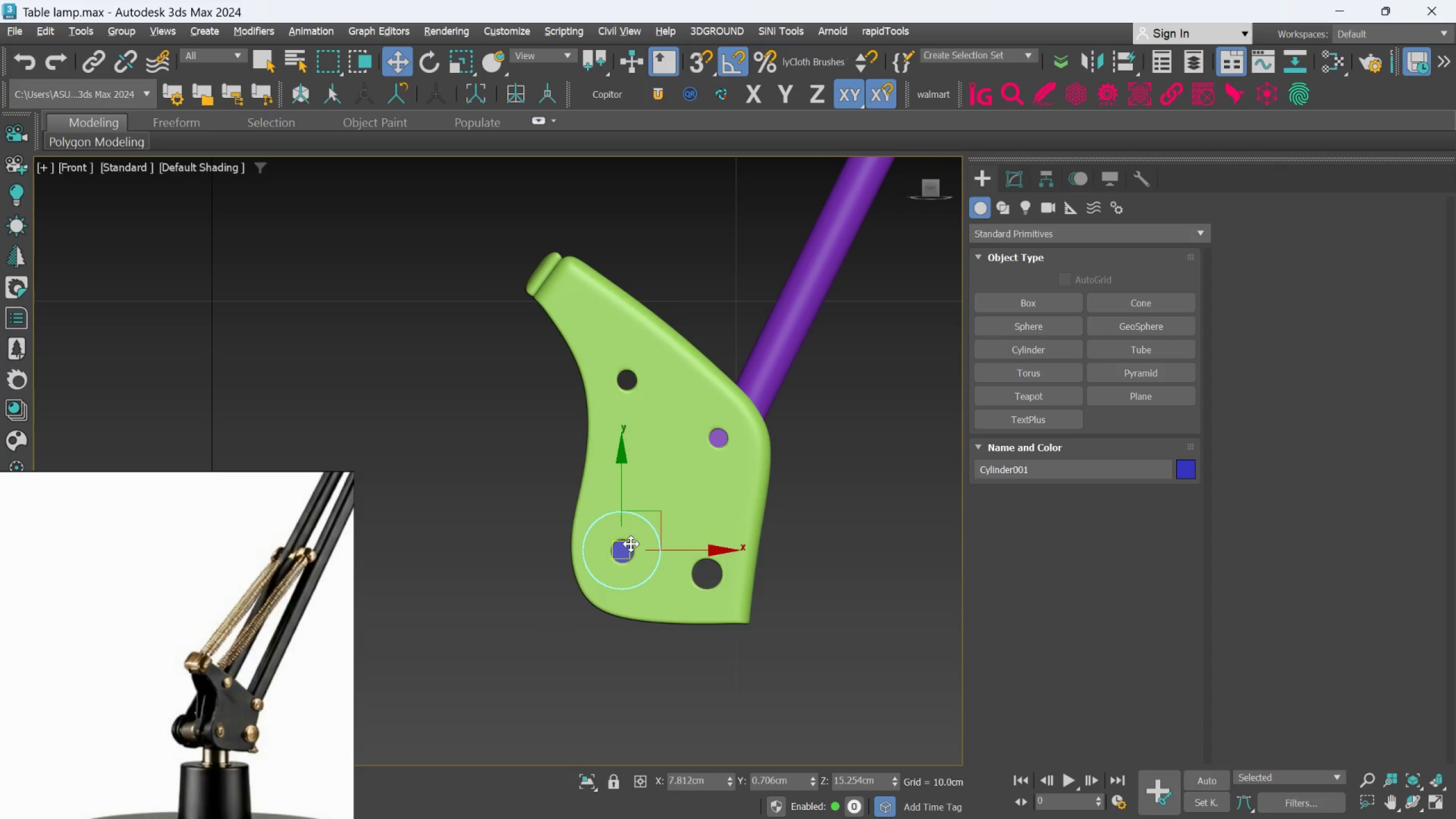 
hold_key(key=AltLeft, duration=0.92)
 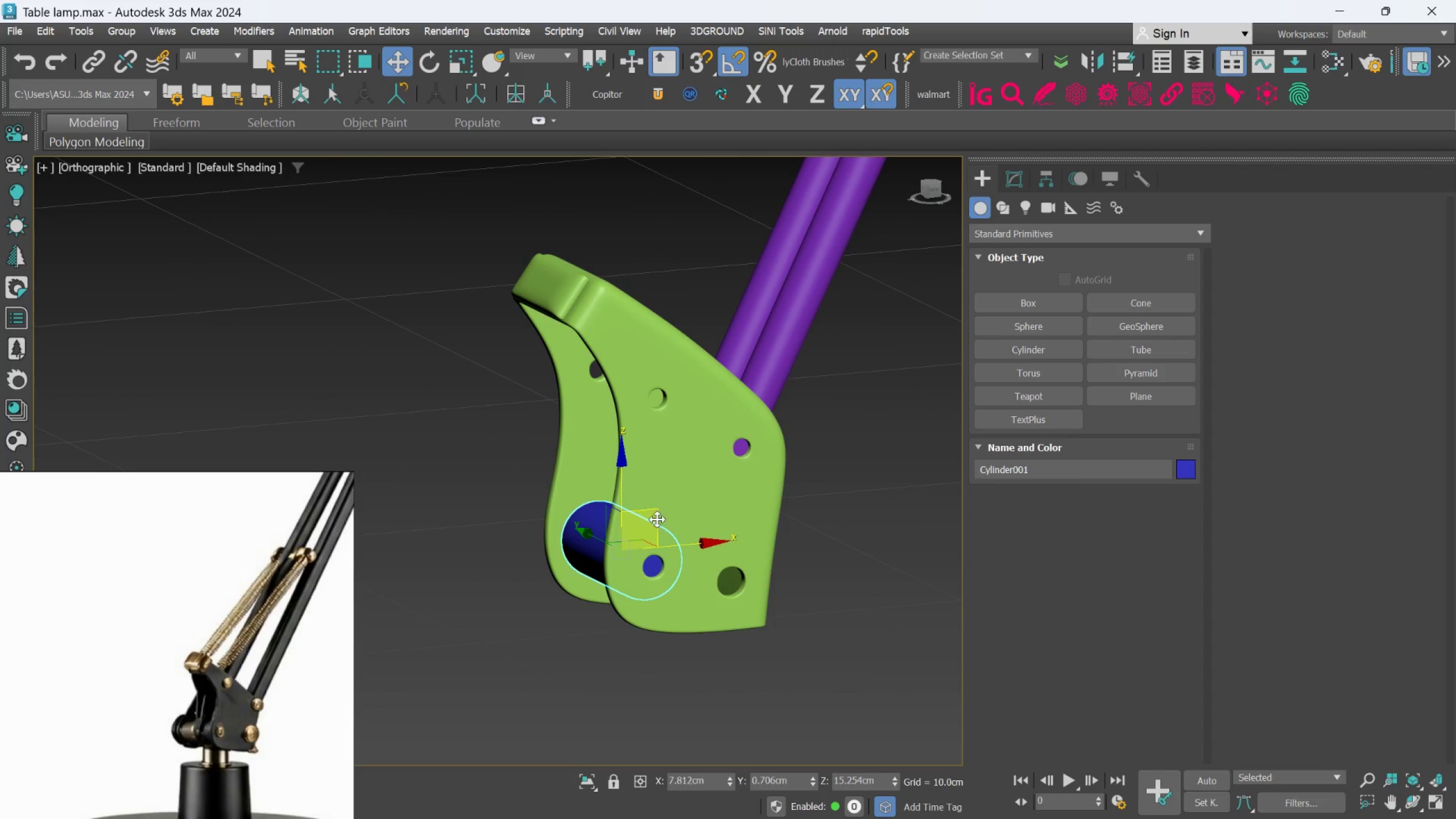 
hold_key(key=ShiftLeft, duration=1.53)
left_click_drag(start_coordinate=[657, 516], to_coordinate=[720, 514])
 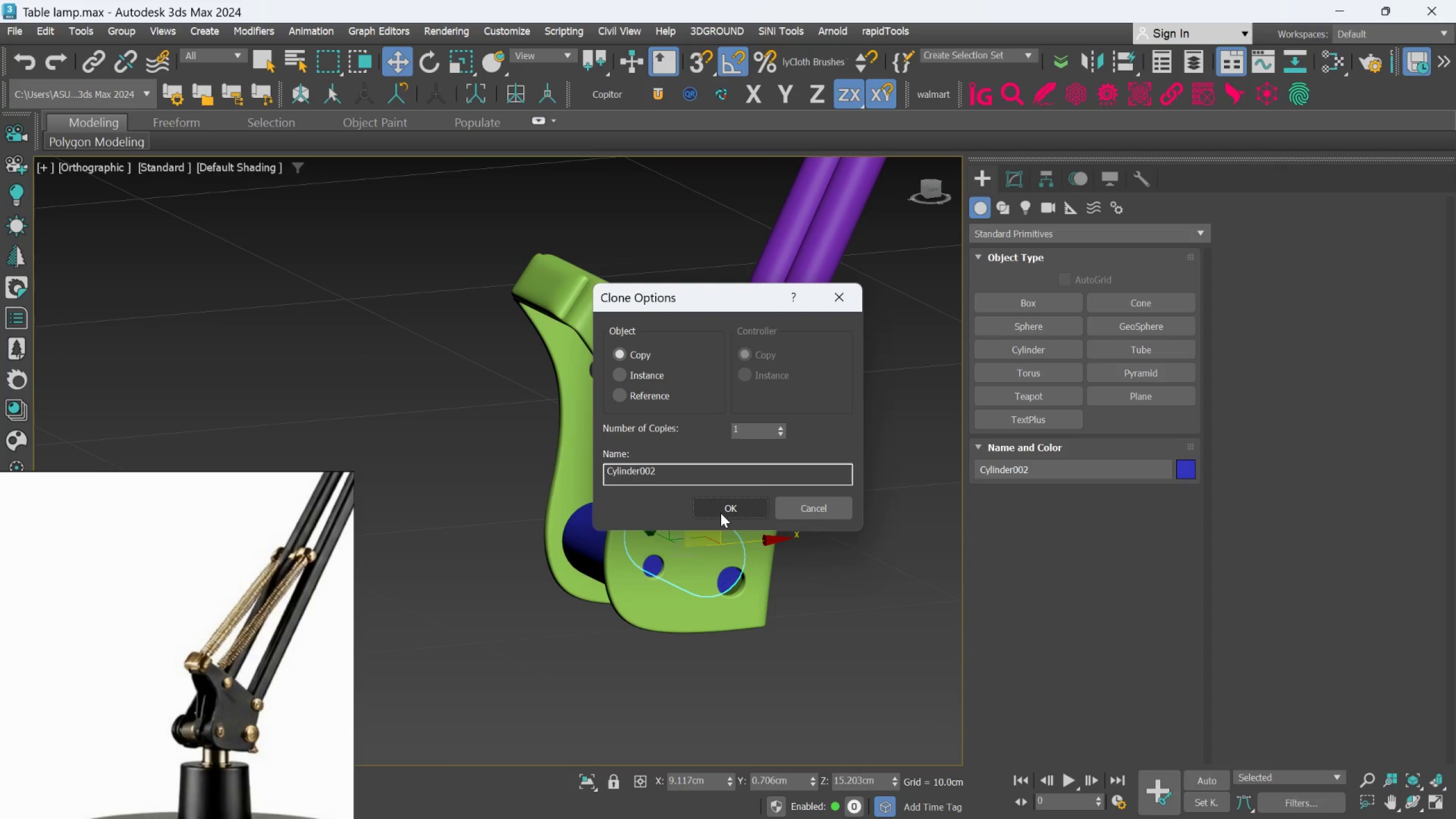 
hold_key(key=ShiftLeft, duration=1.31)
 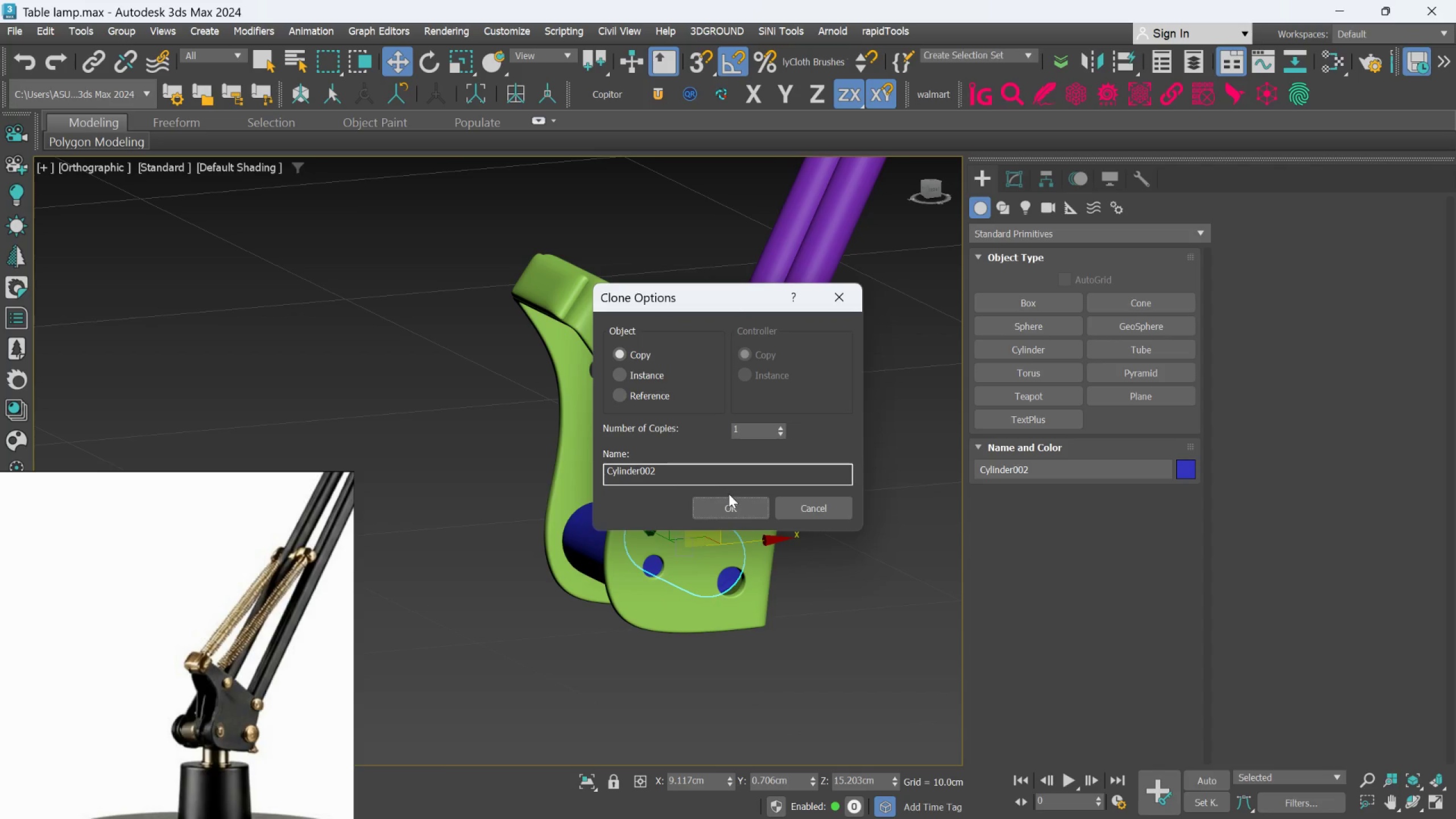 
left_click([730, 505])
 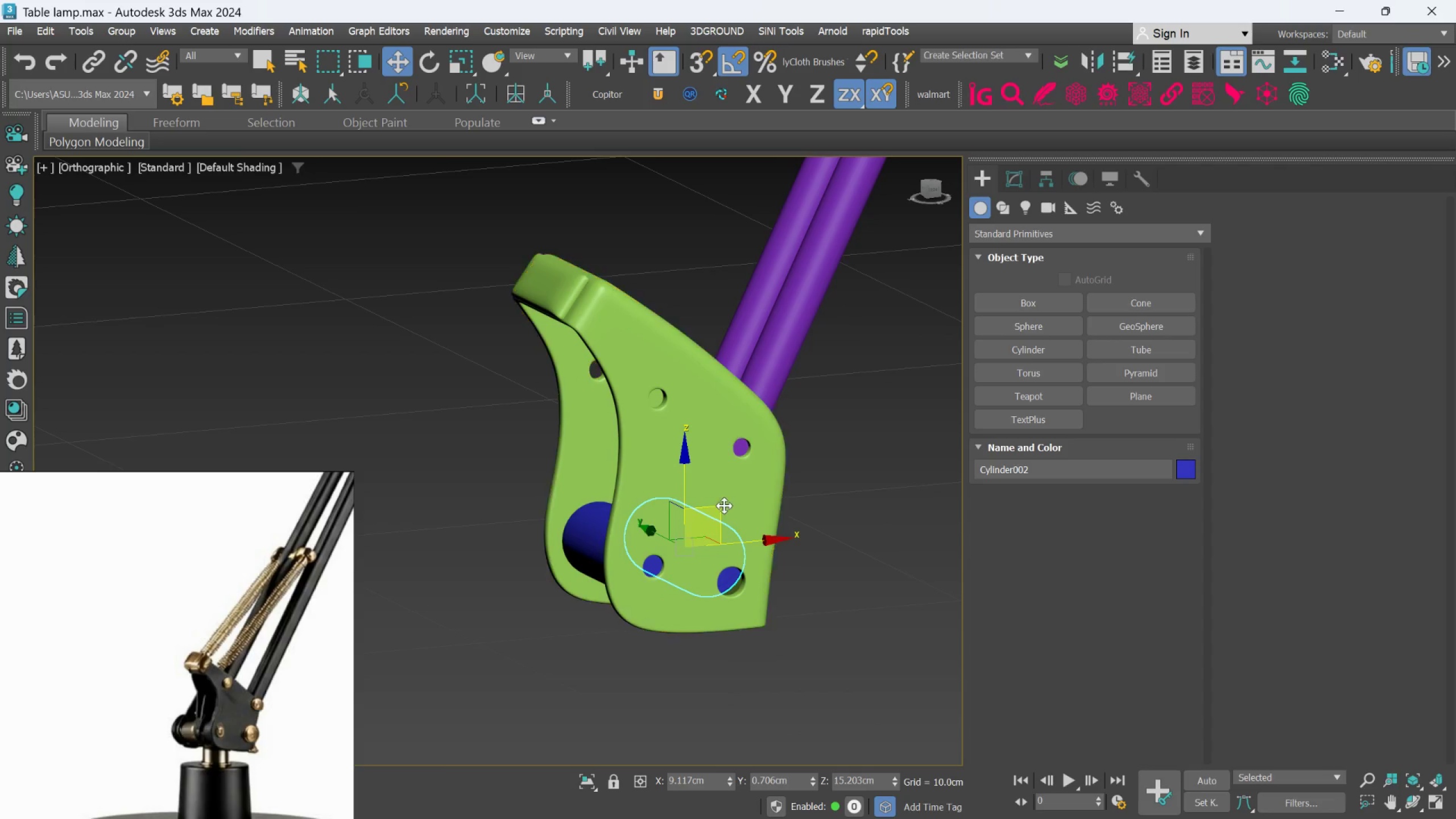 
key(G)
 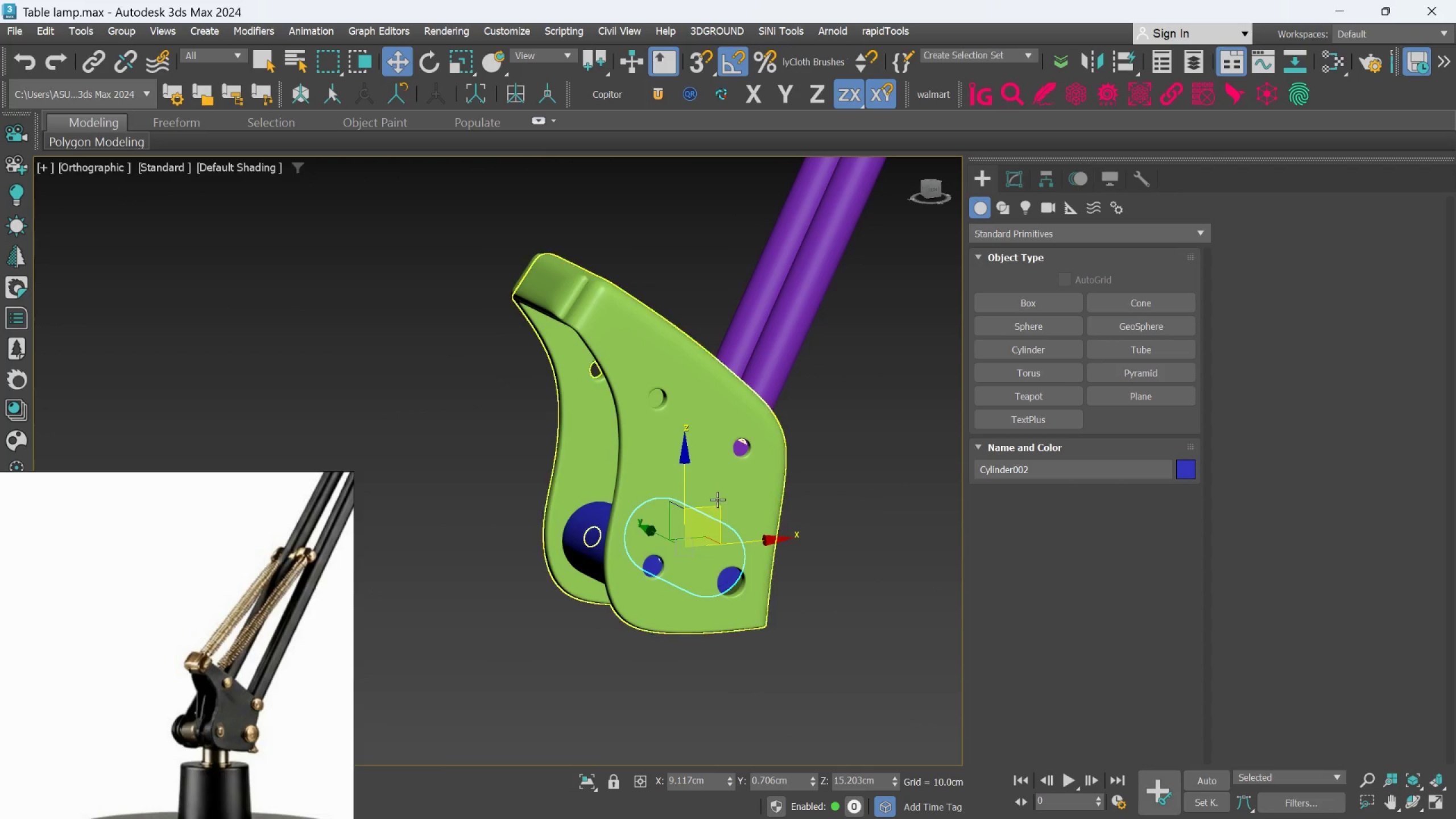 
key(F)
 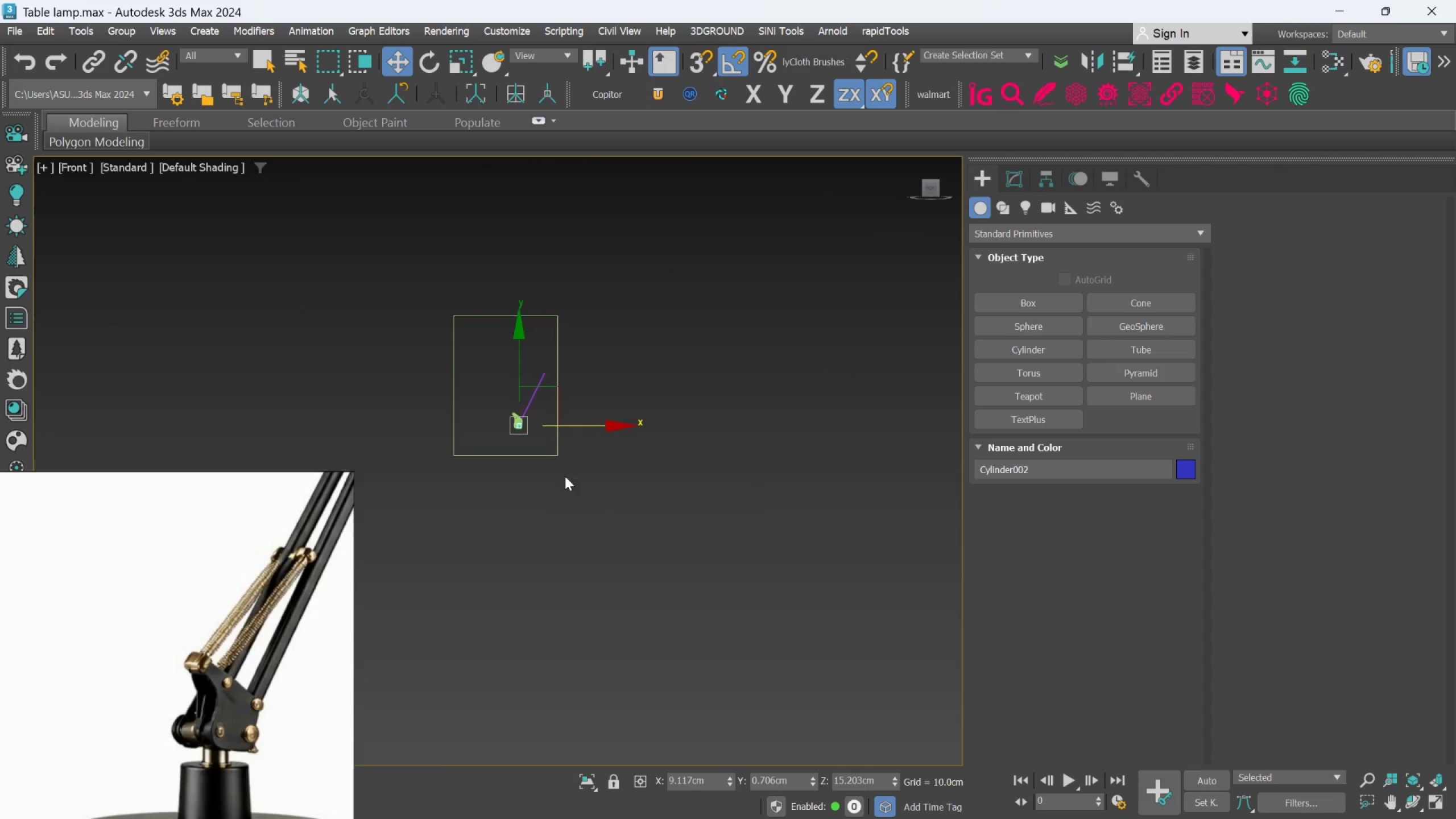 
scroll: coordinate [634, 461], scroll_direction: up, amount: 11.0
 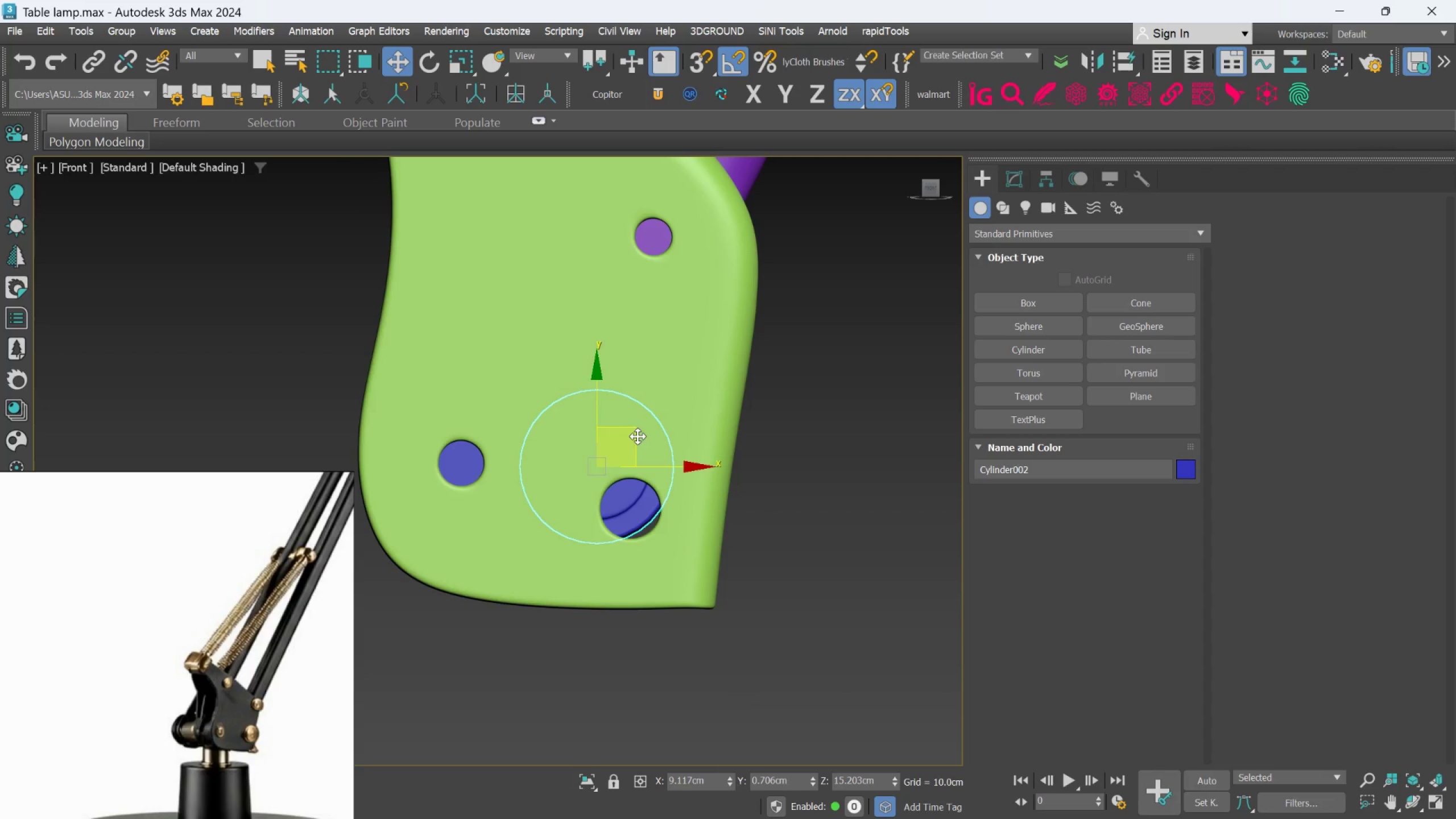 
left_click_drag(start_coordinate=[638, 436], to_coordinate=[672, 474])
 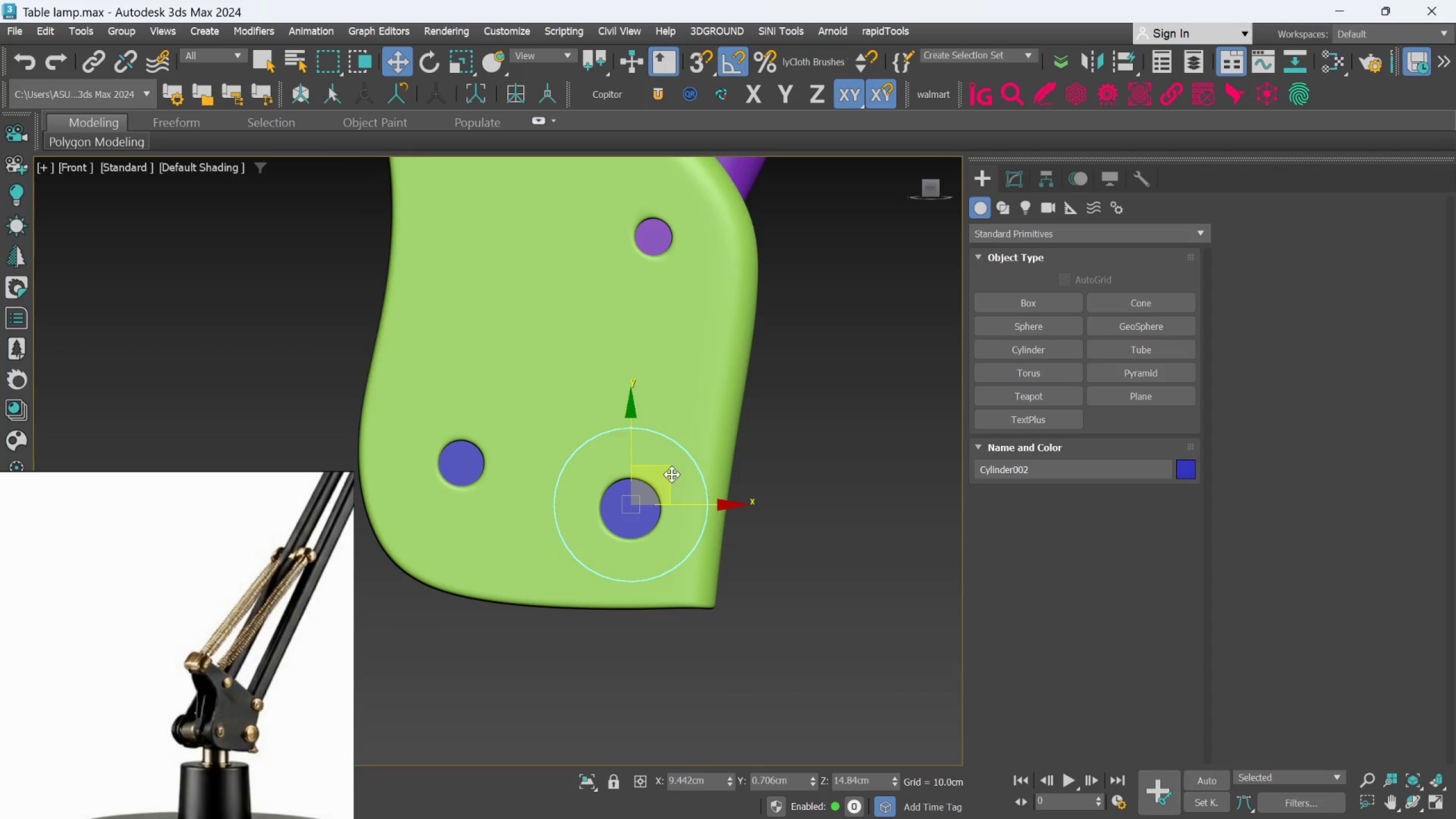 
scroll: coordinate [672, 475], scroll_direction: down, amount: 3.0
 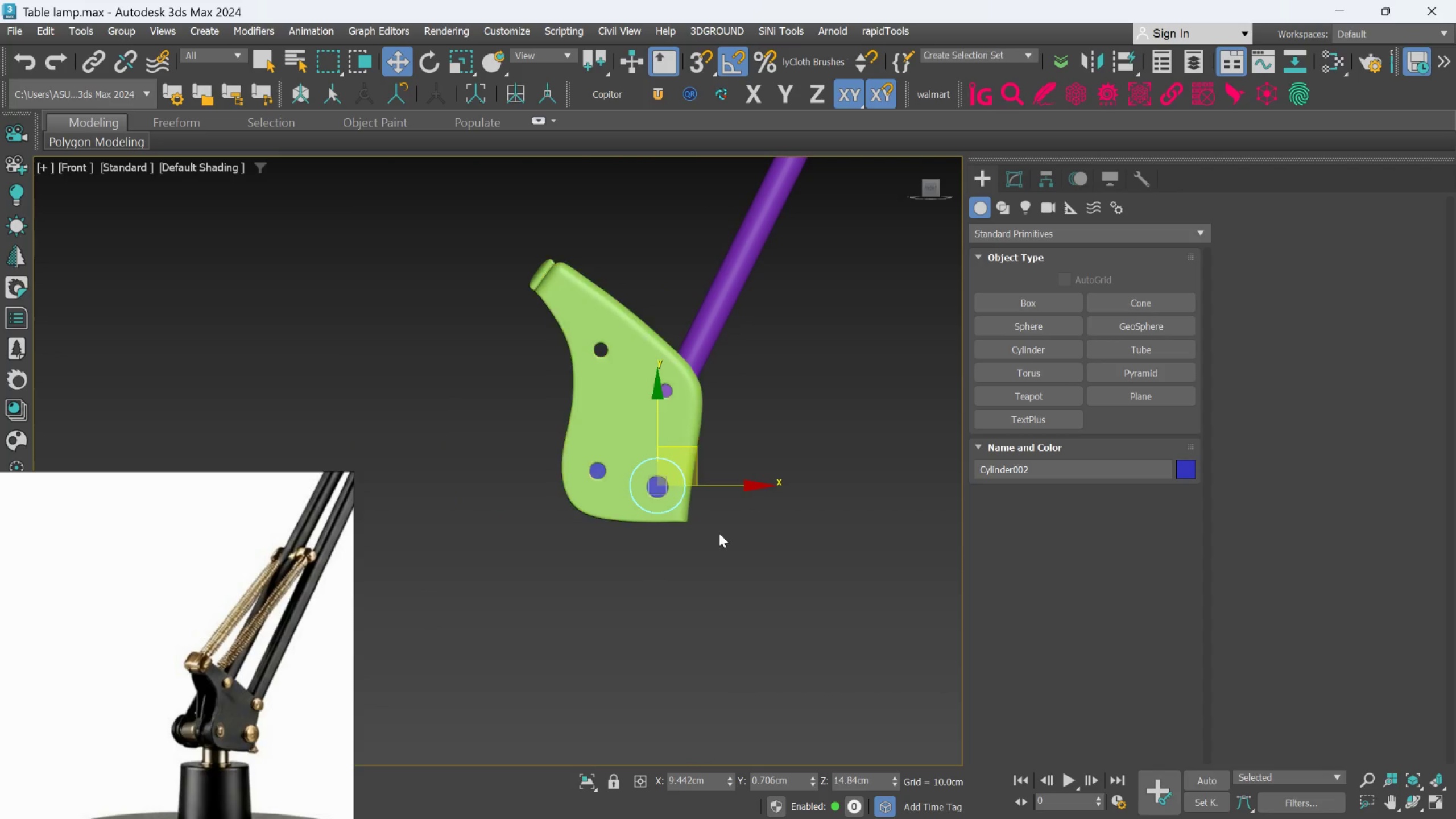 
hold_key(key=AltLeft, duration=1.2)
 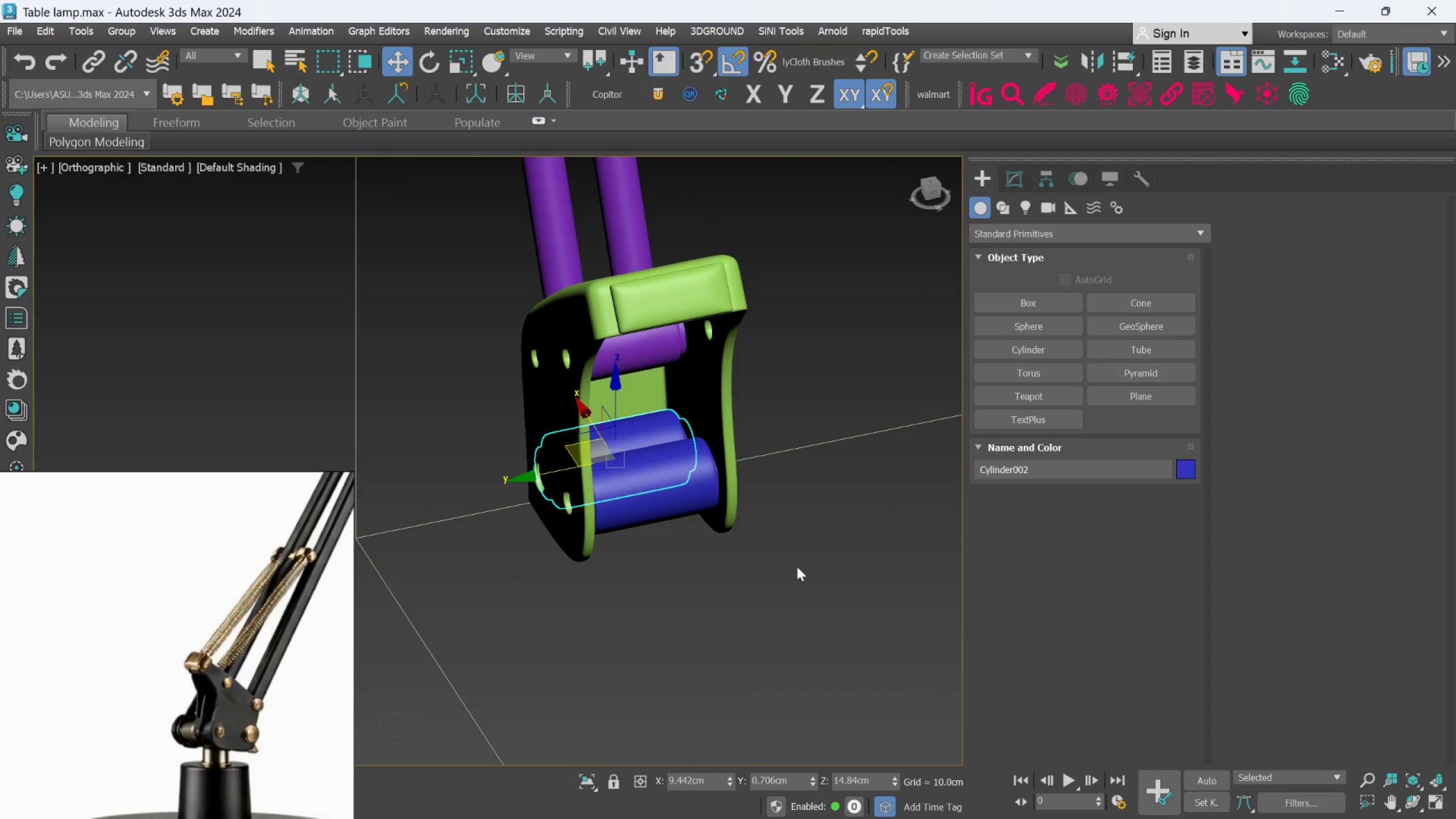 
hold_key(key=AltLeft, duration=1.52)
scroll: coordinate [797, 567], scroll_direction: up, amount: 1.0
 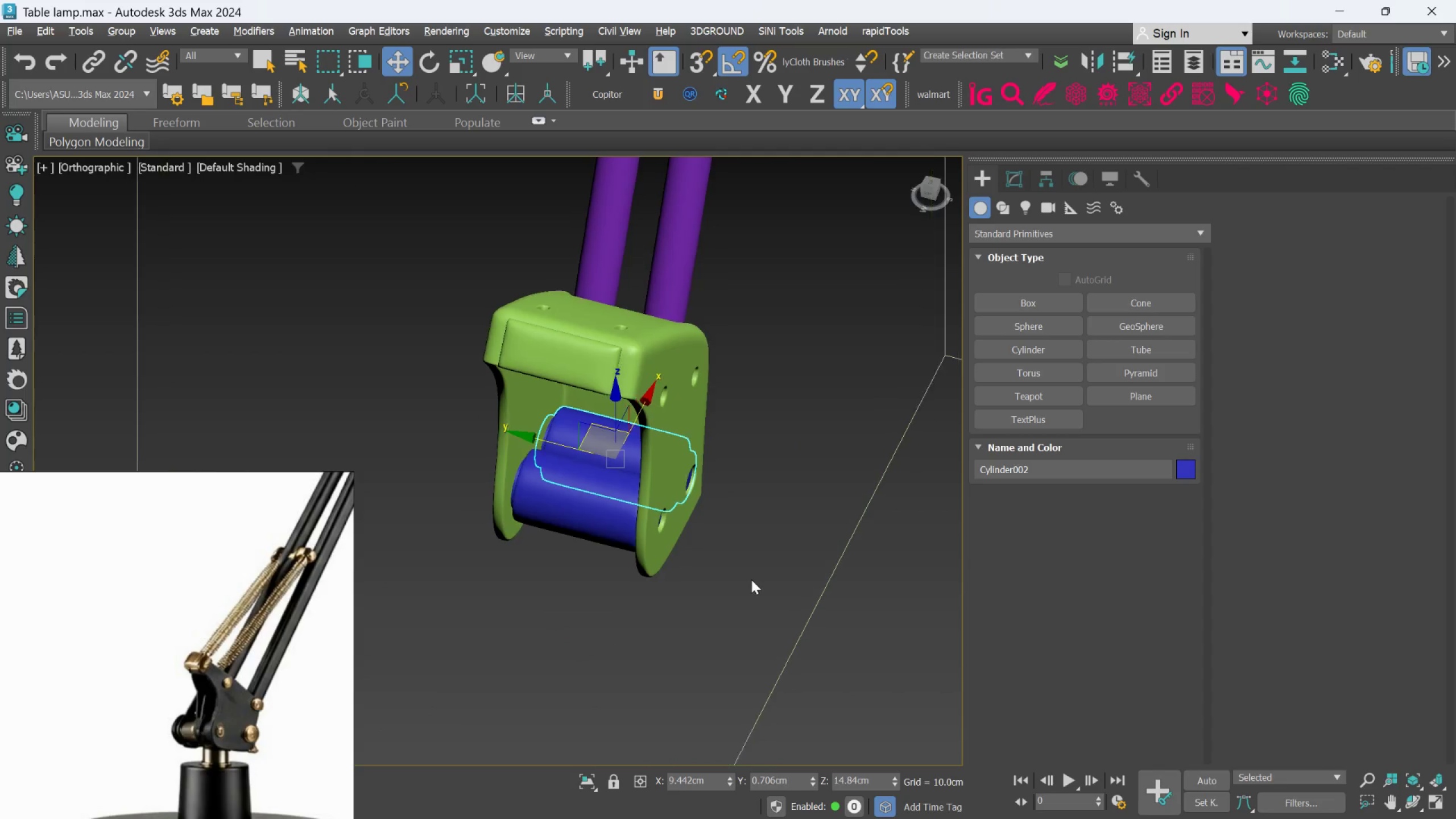 
hold_key(key=AltLeft, duration=1.52)
 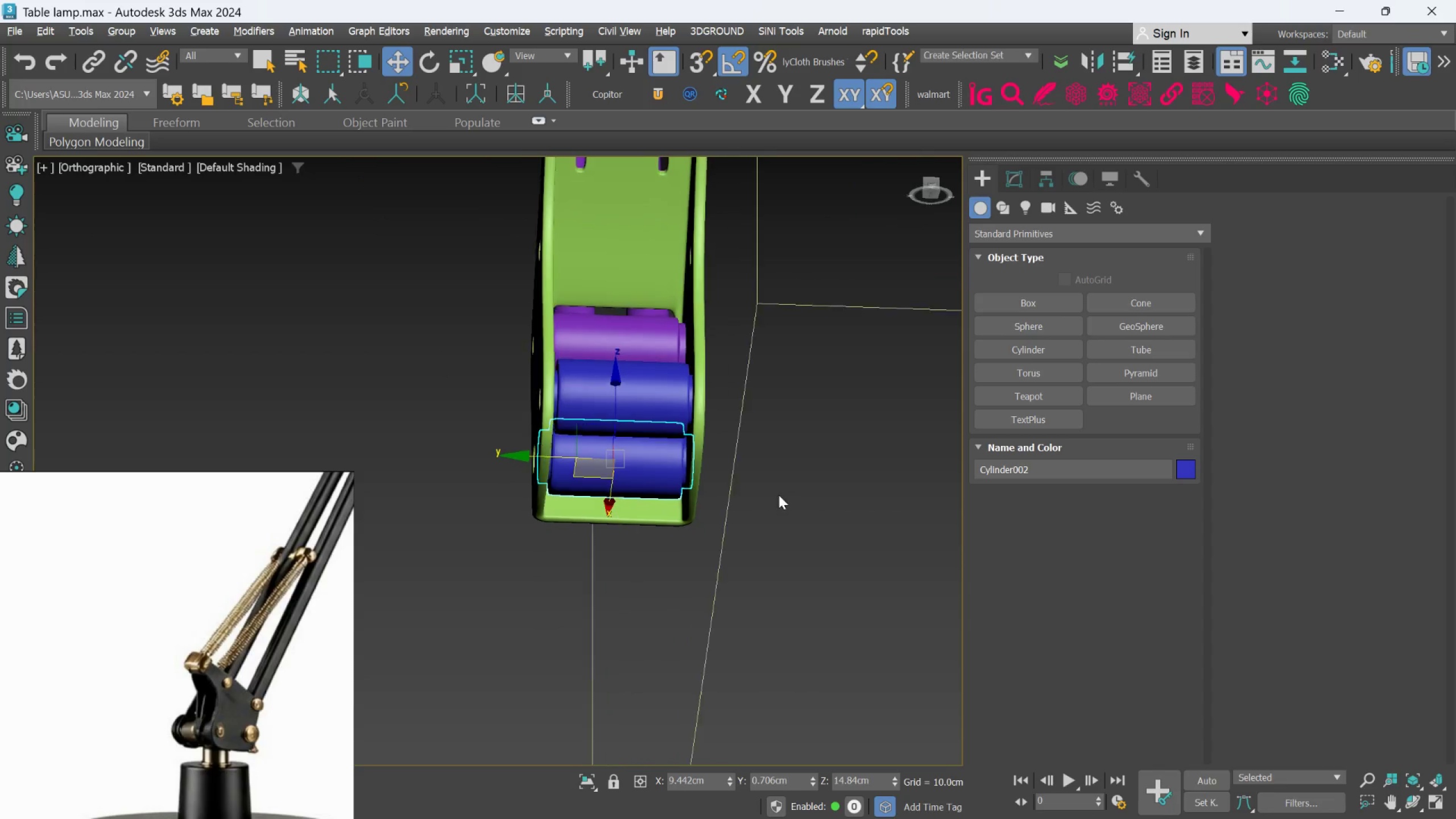 
hold_key(key=AltLeft, duration=1.51)
 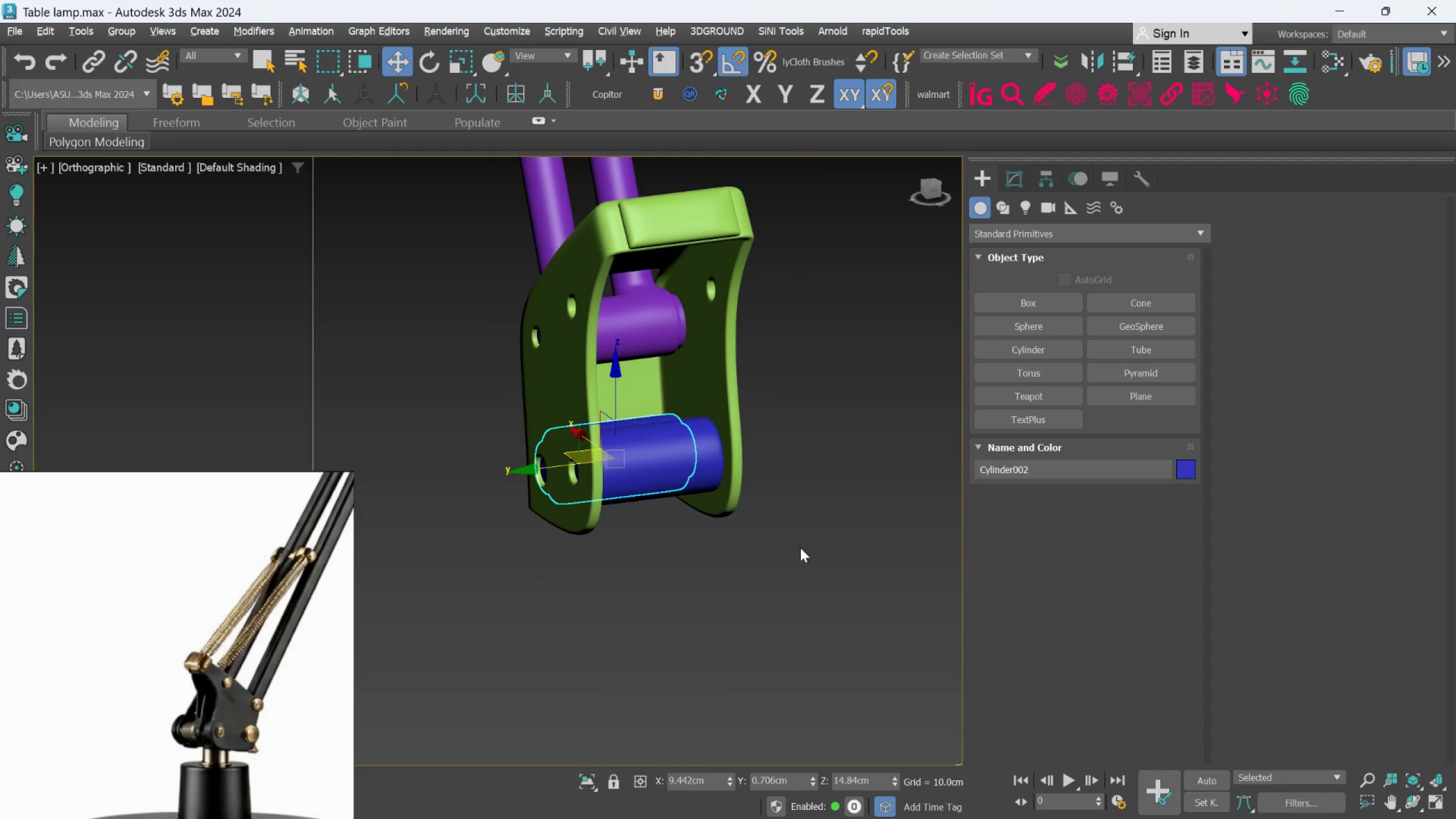 
key(Alt+AltLeft)
 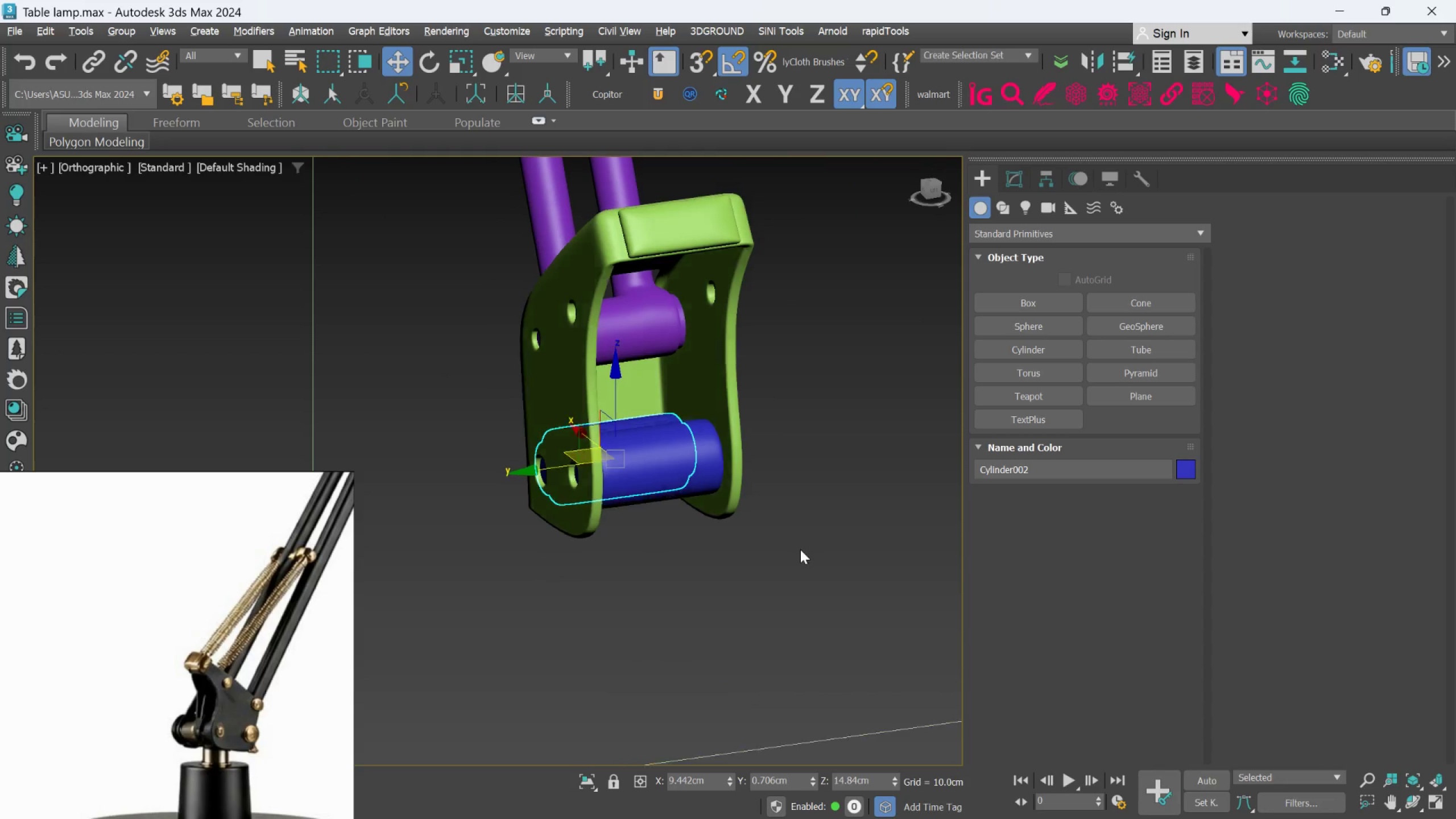 
key(Alt+AltLeft)
 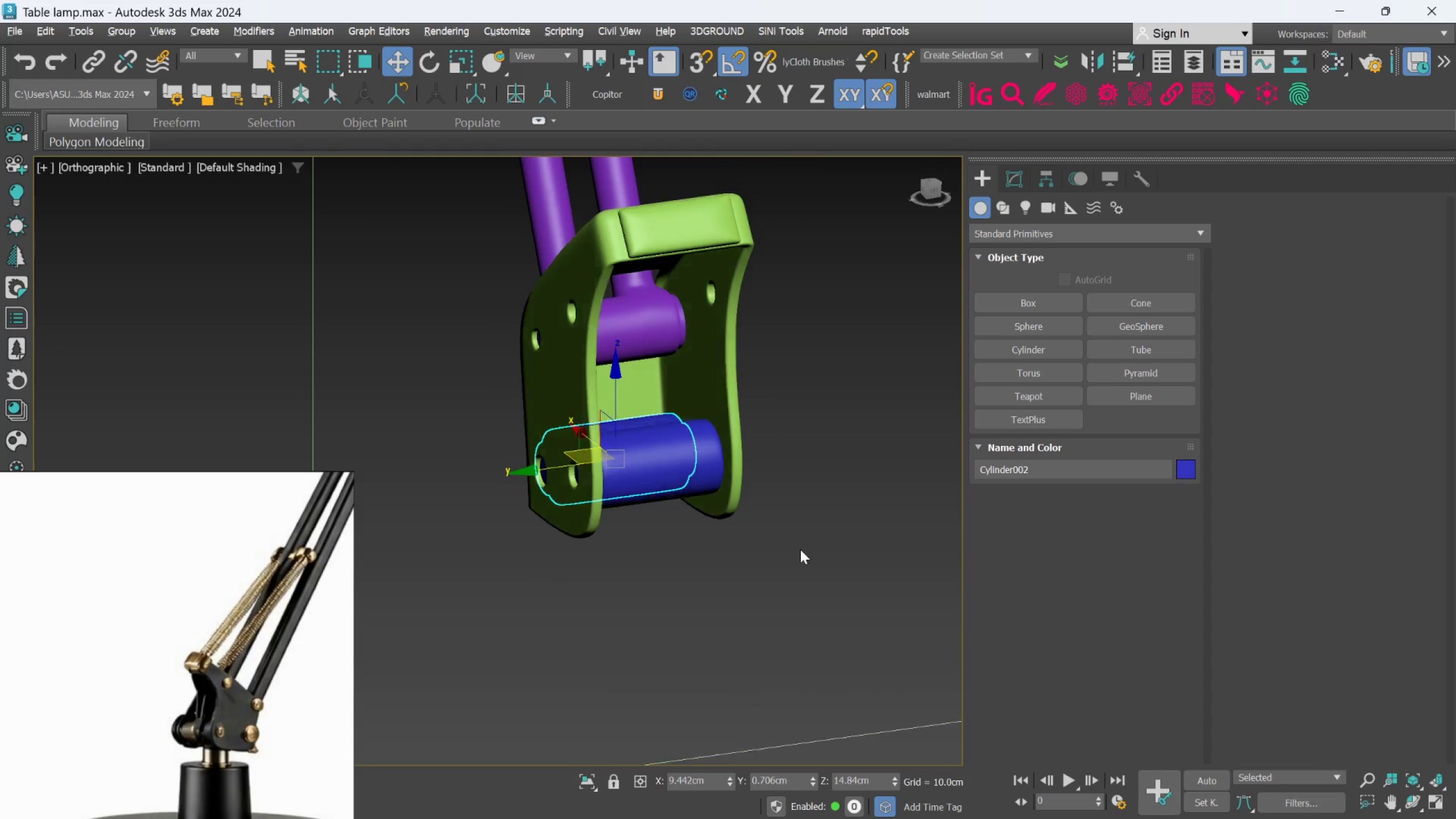 
key(Alt+AltLeft)
 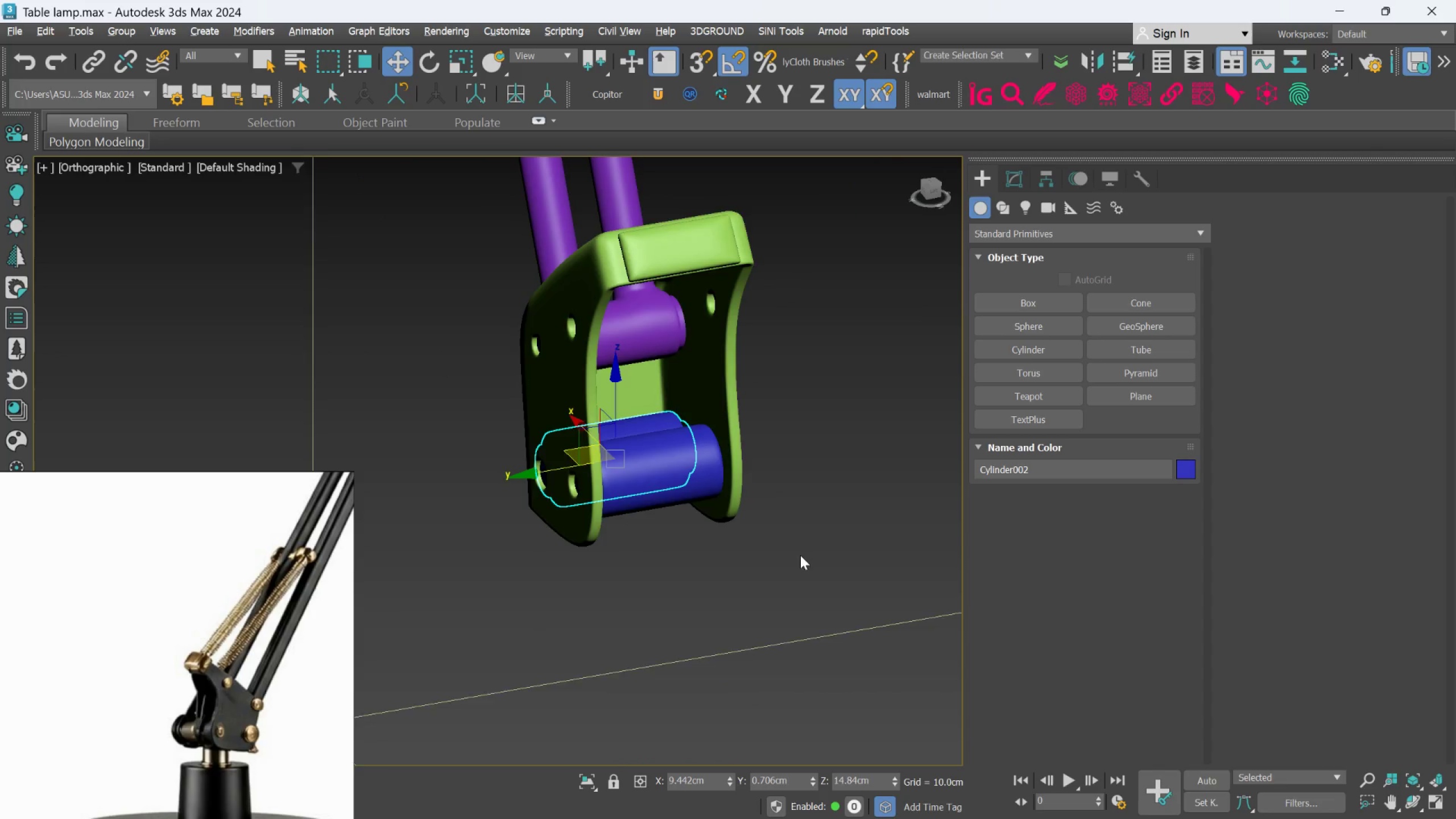 
key(Alt+AltLeft)
 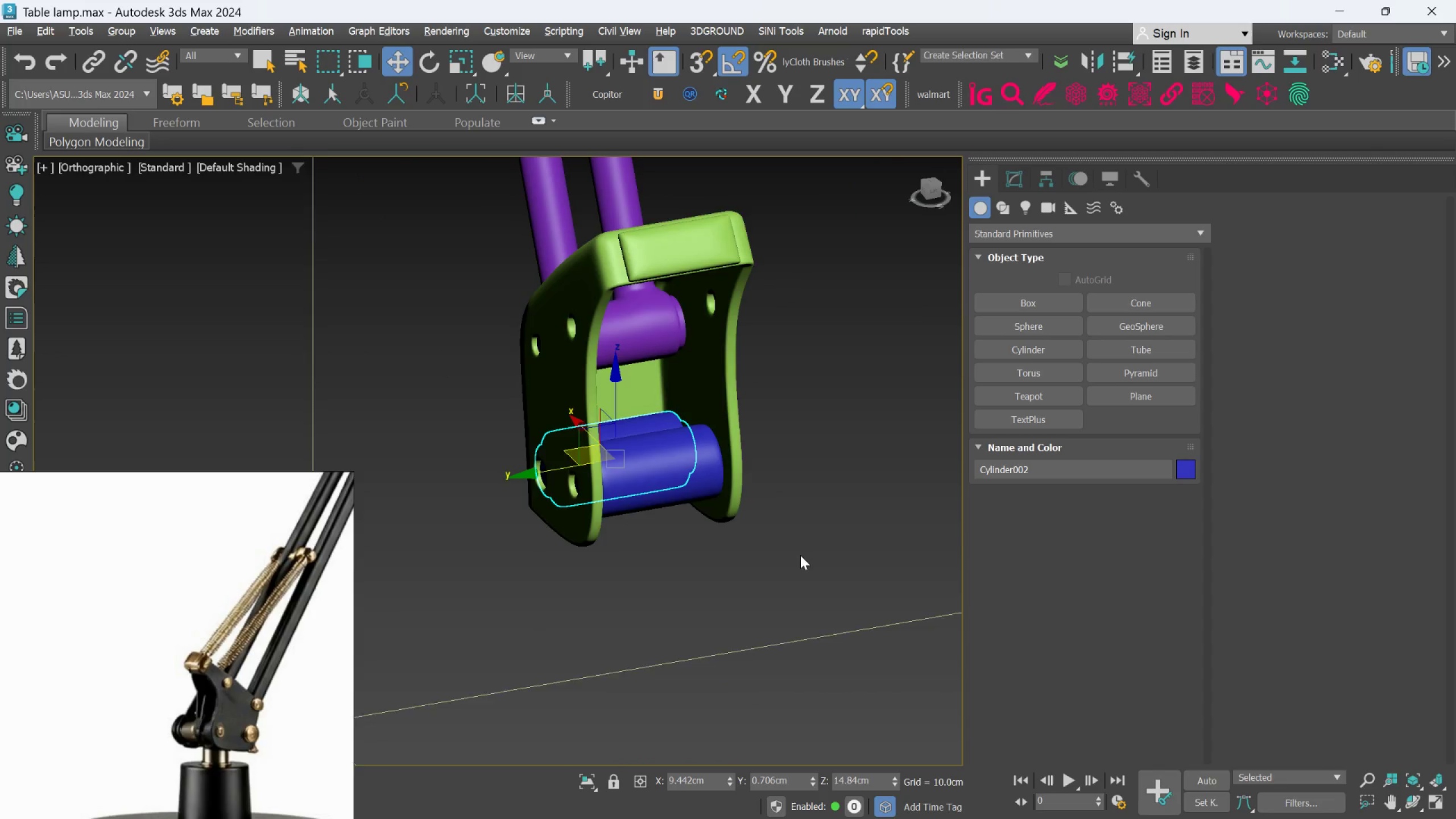 
key(Alt+AltLeft)
 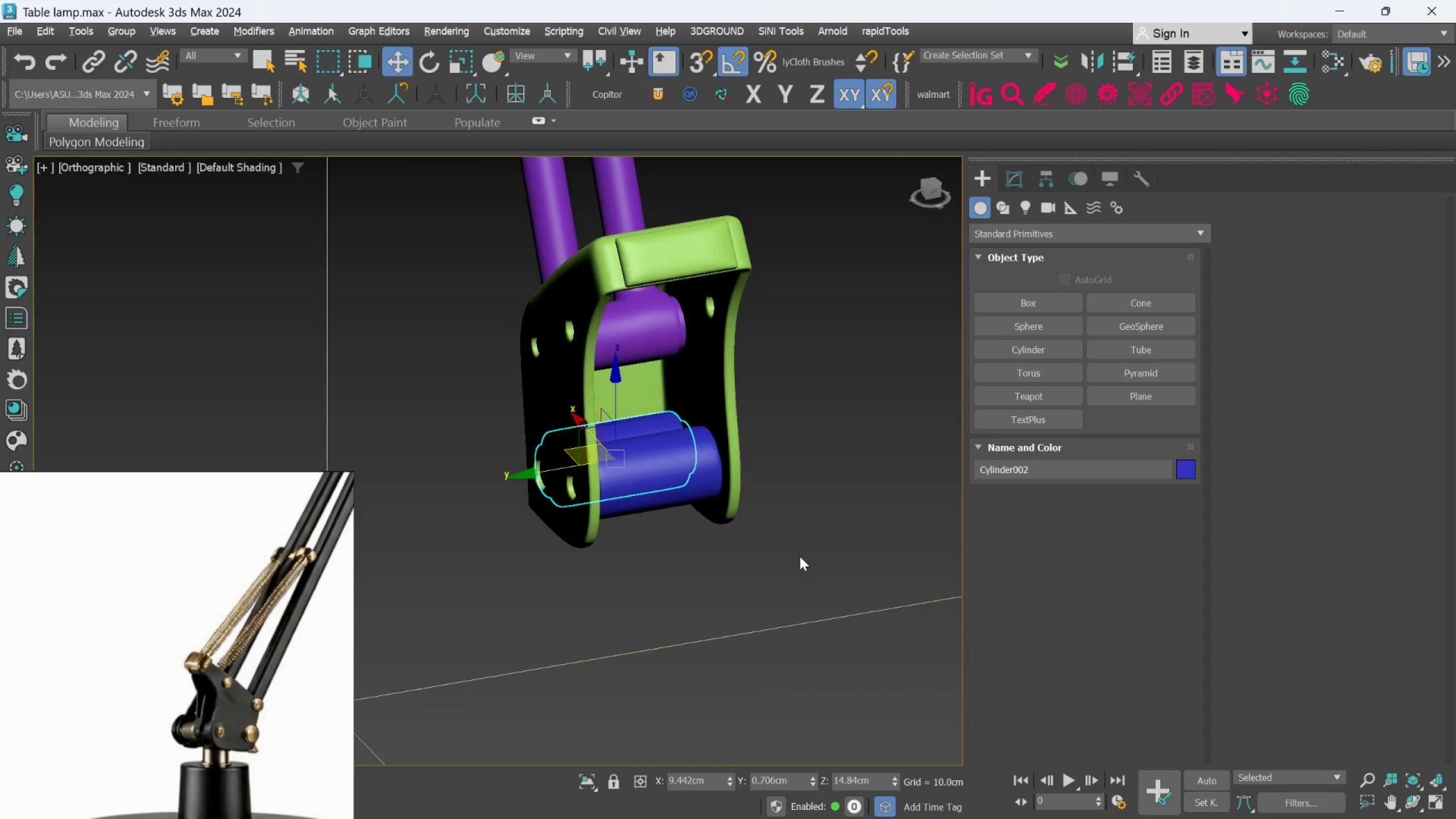 
key(Alt+AltLeft)
 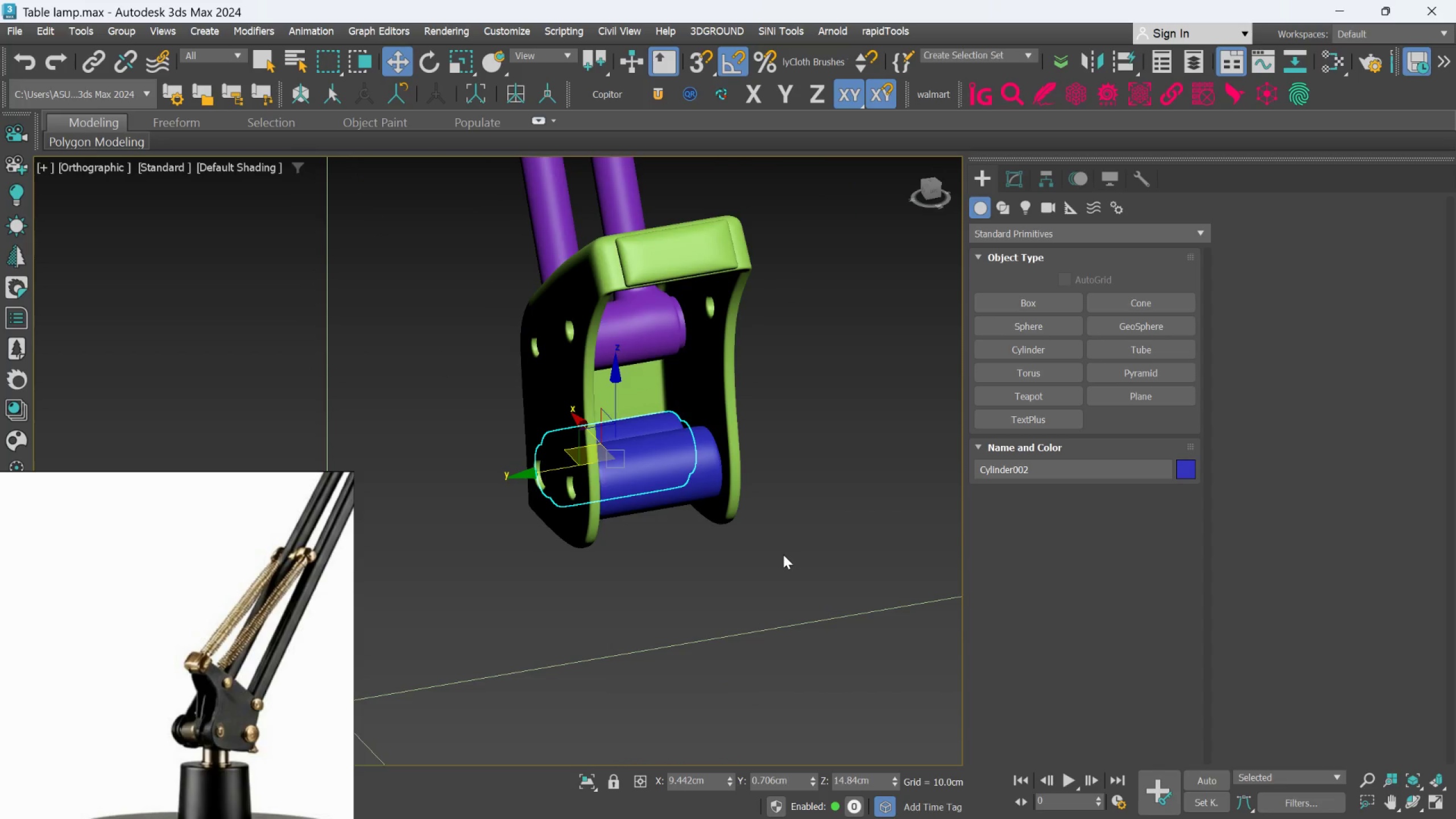 
hold_key(key=AltLeft, duration=0.91)
 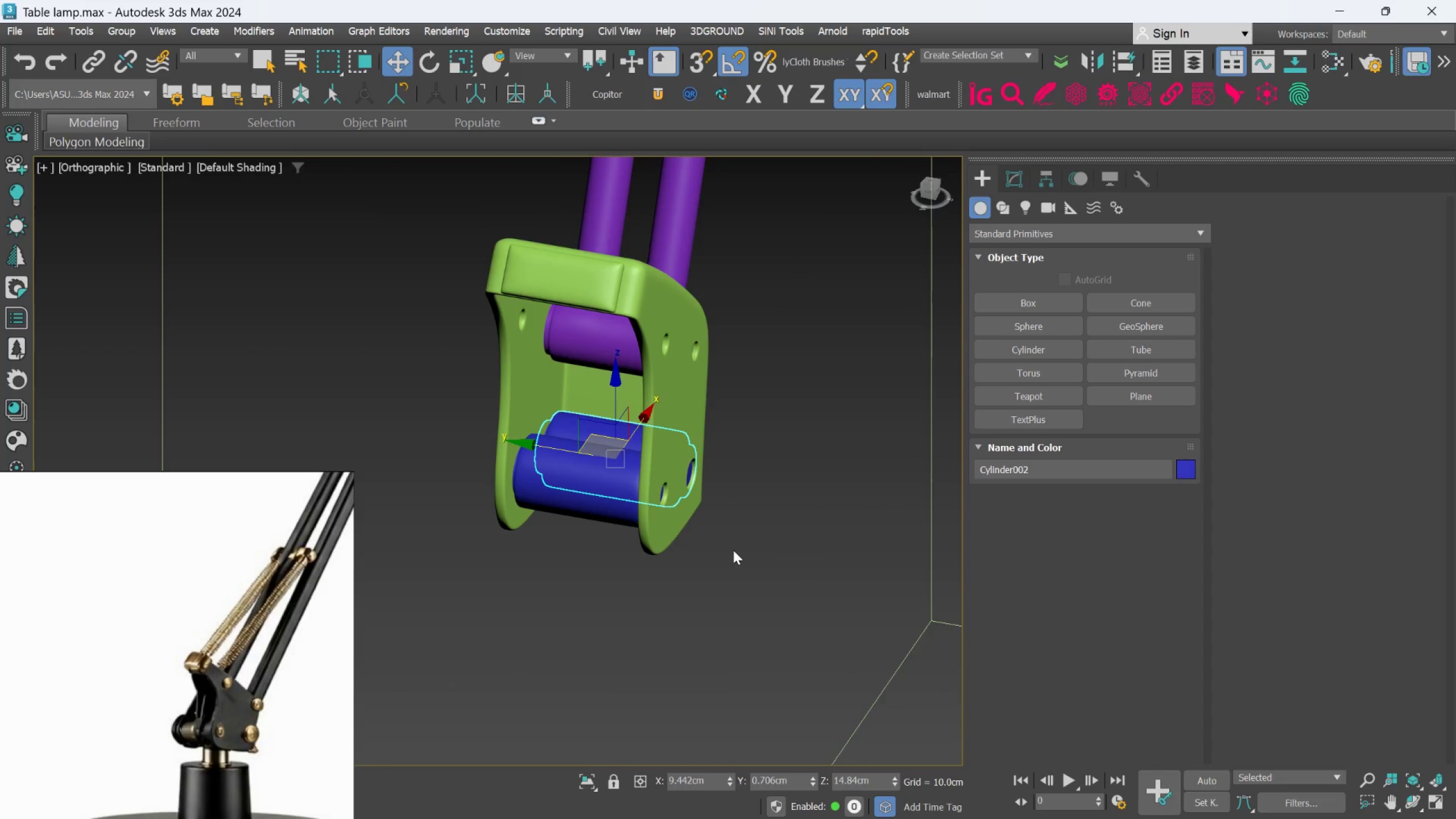 
hold_key(key=AltLeft, duration=1.5)
 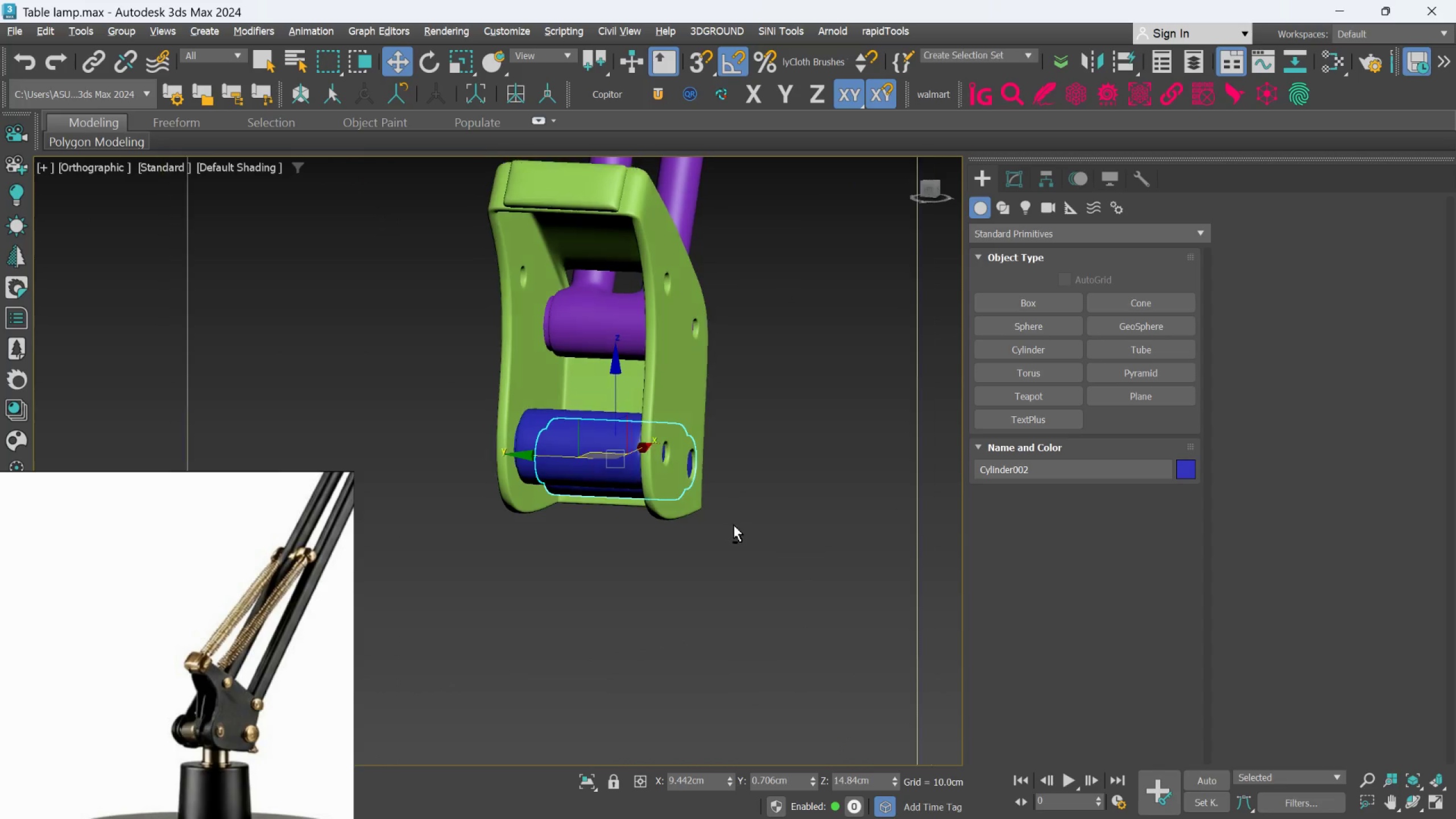 
hold_key(key=AltLeft, duration=0.69)
 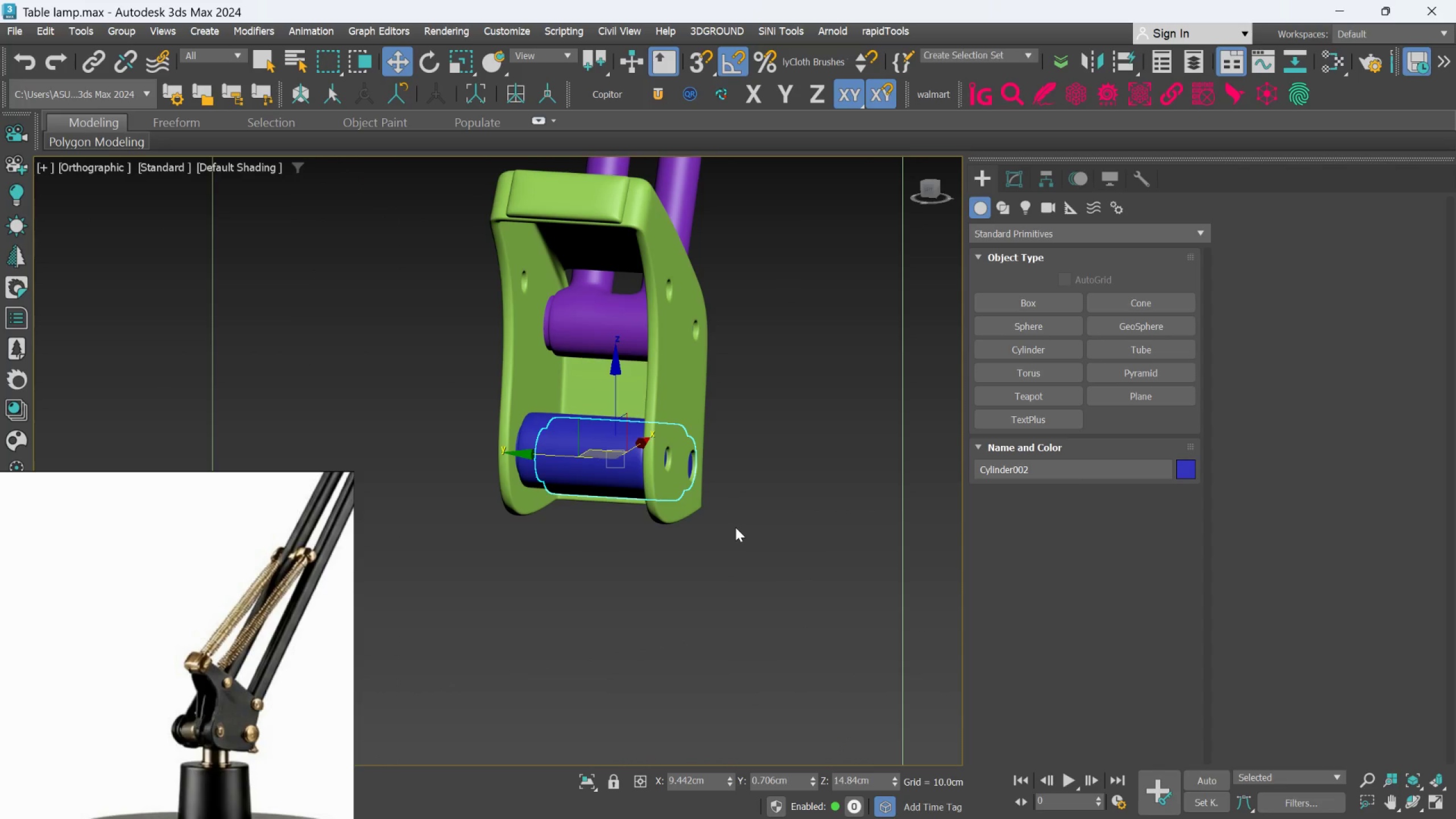 
scroll: coordinate [736, 524], scroll_direction: up, amount: 1.0
 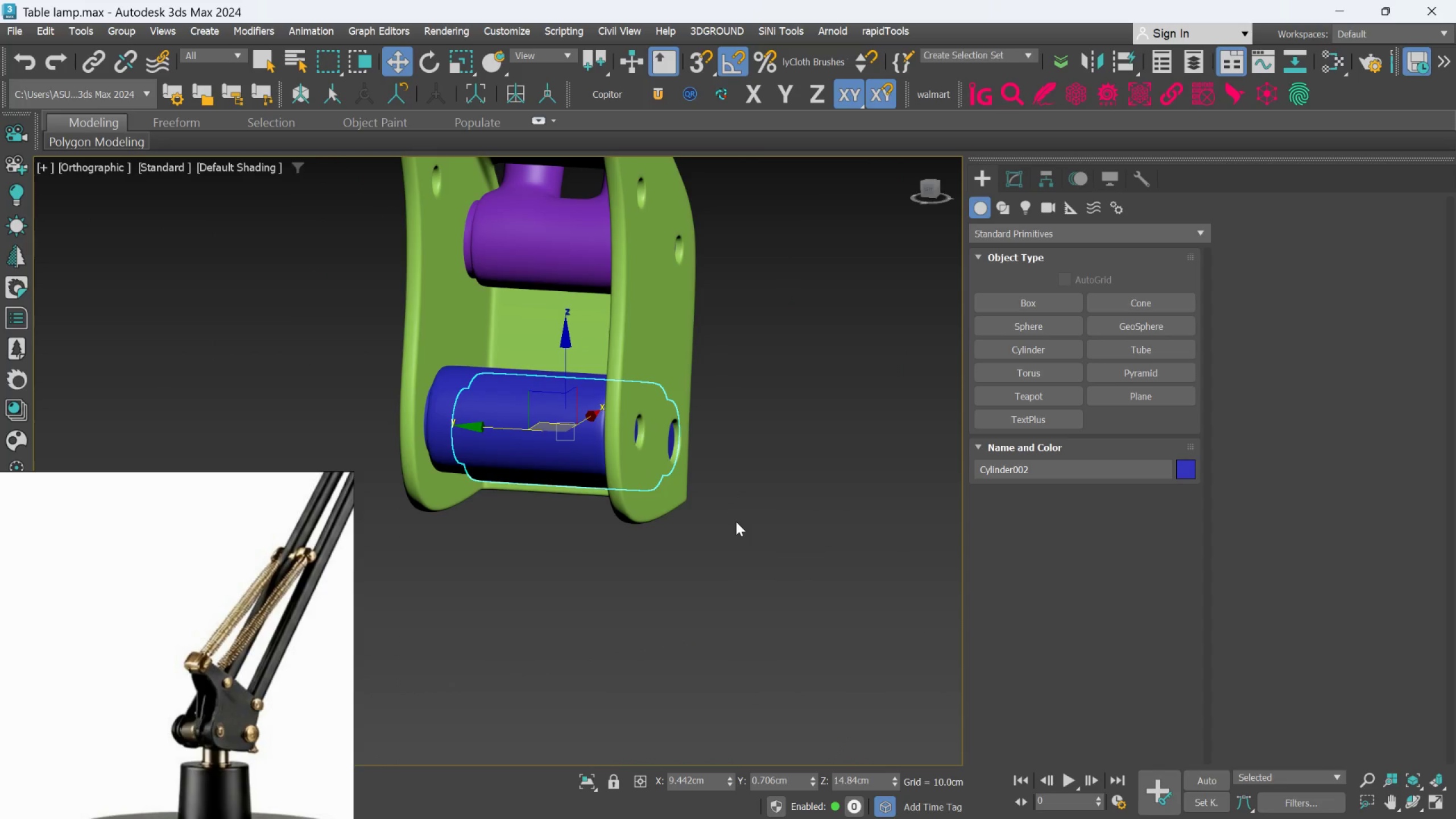 
hold_key(key=AltLeft, duration=1.51)
 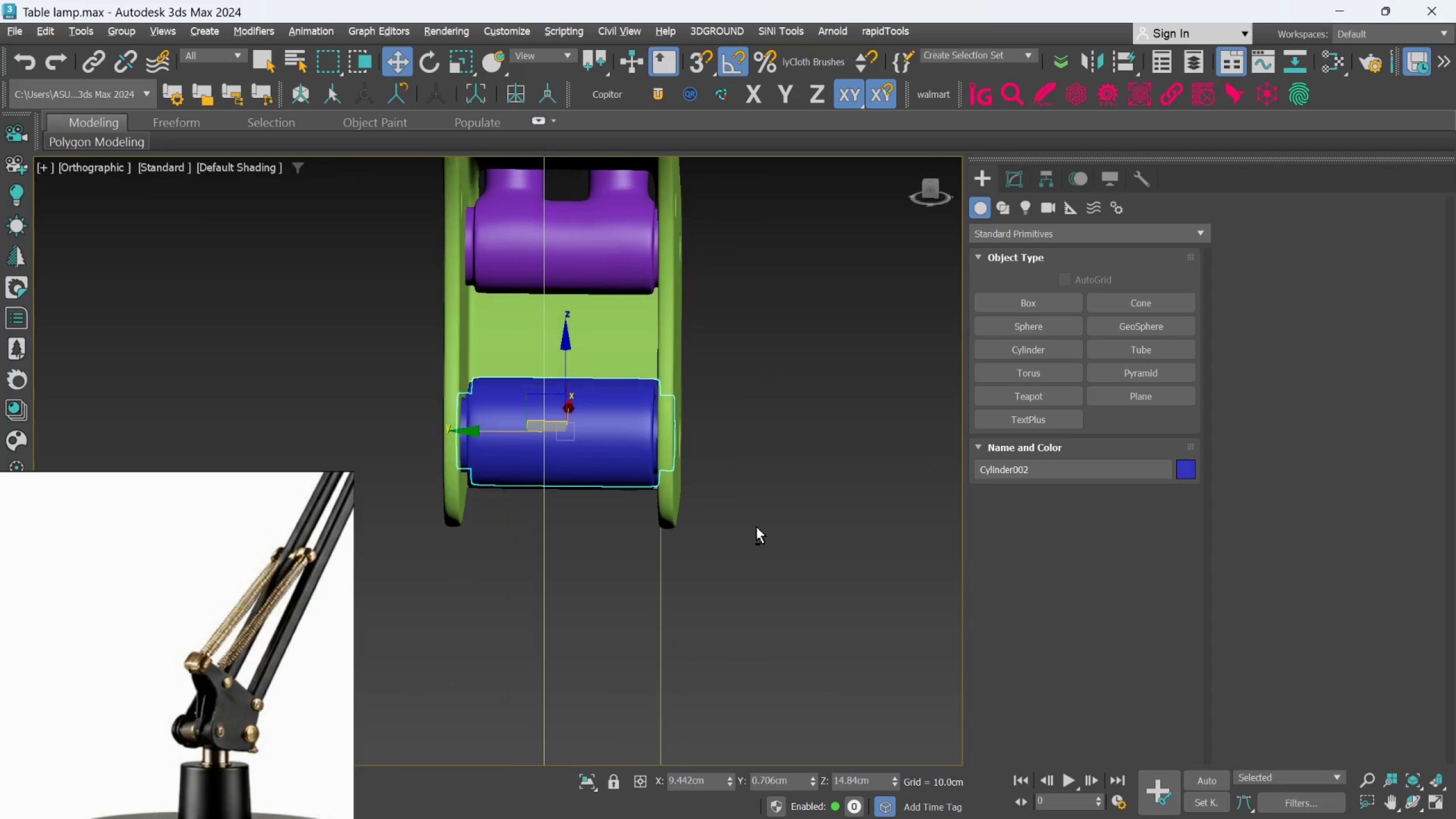 
hold_key(key=AltLeft, duration=1.2)
 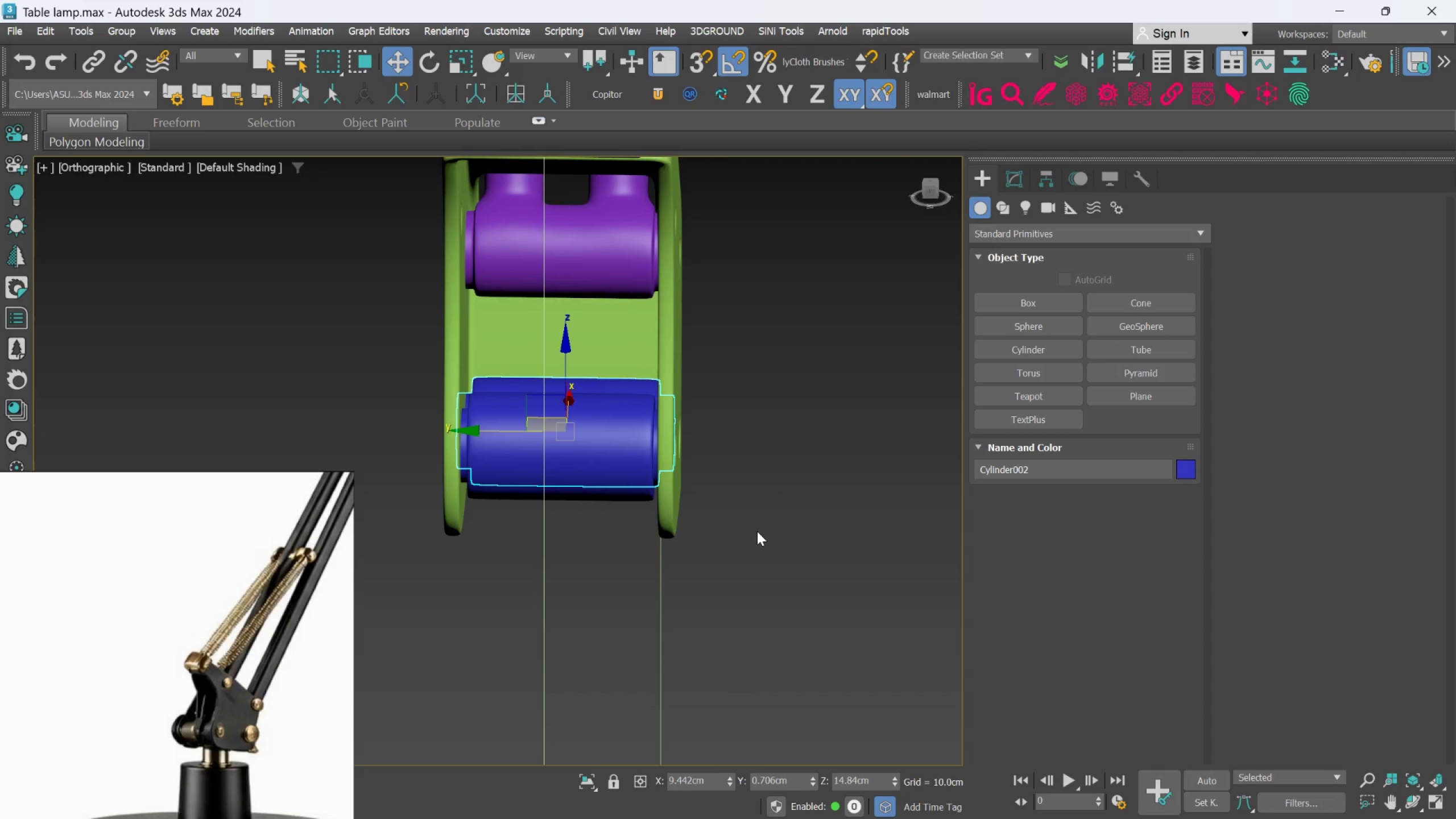 
key(Alt+AltLeft)
 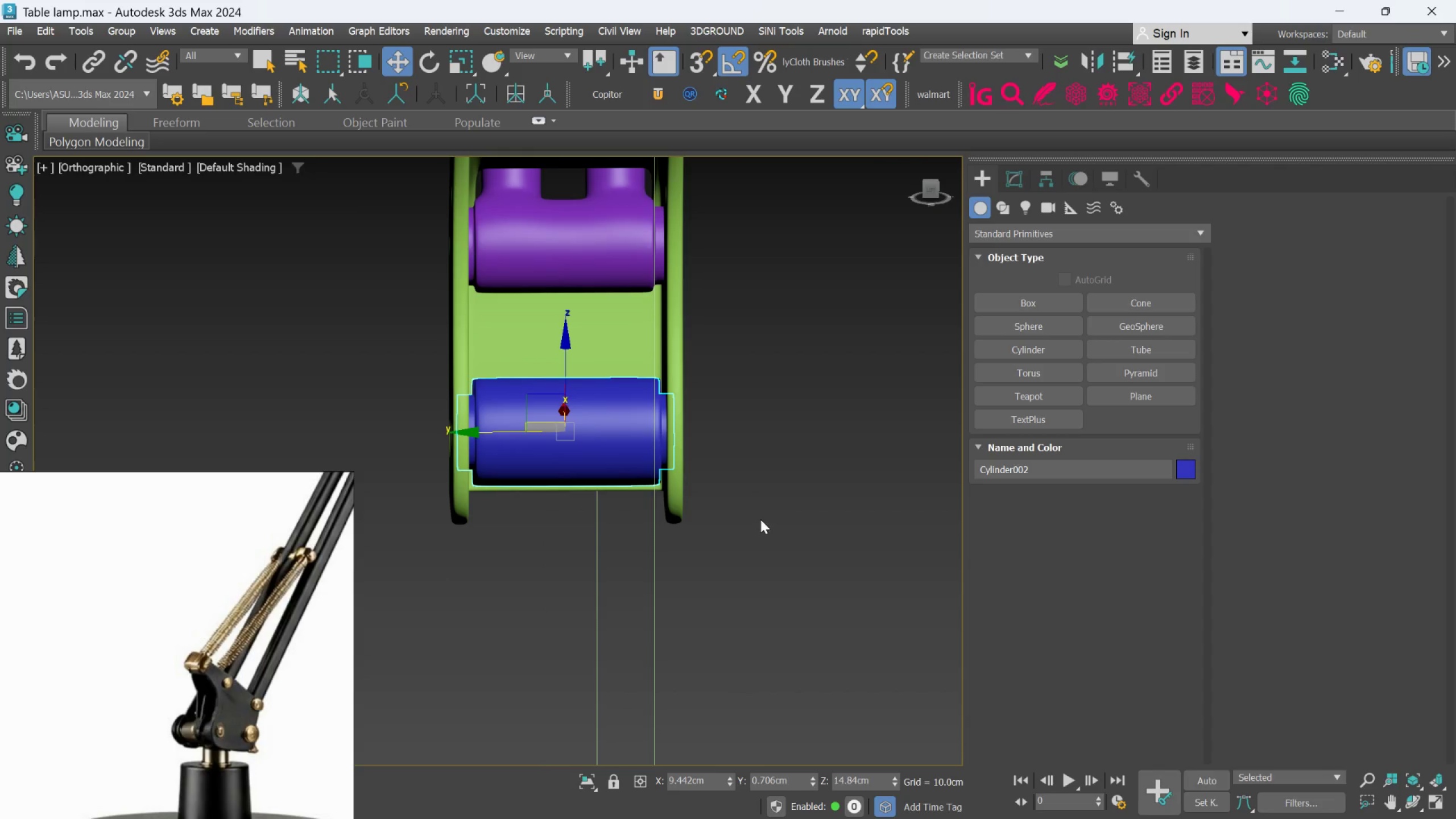 
key(L)
 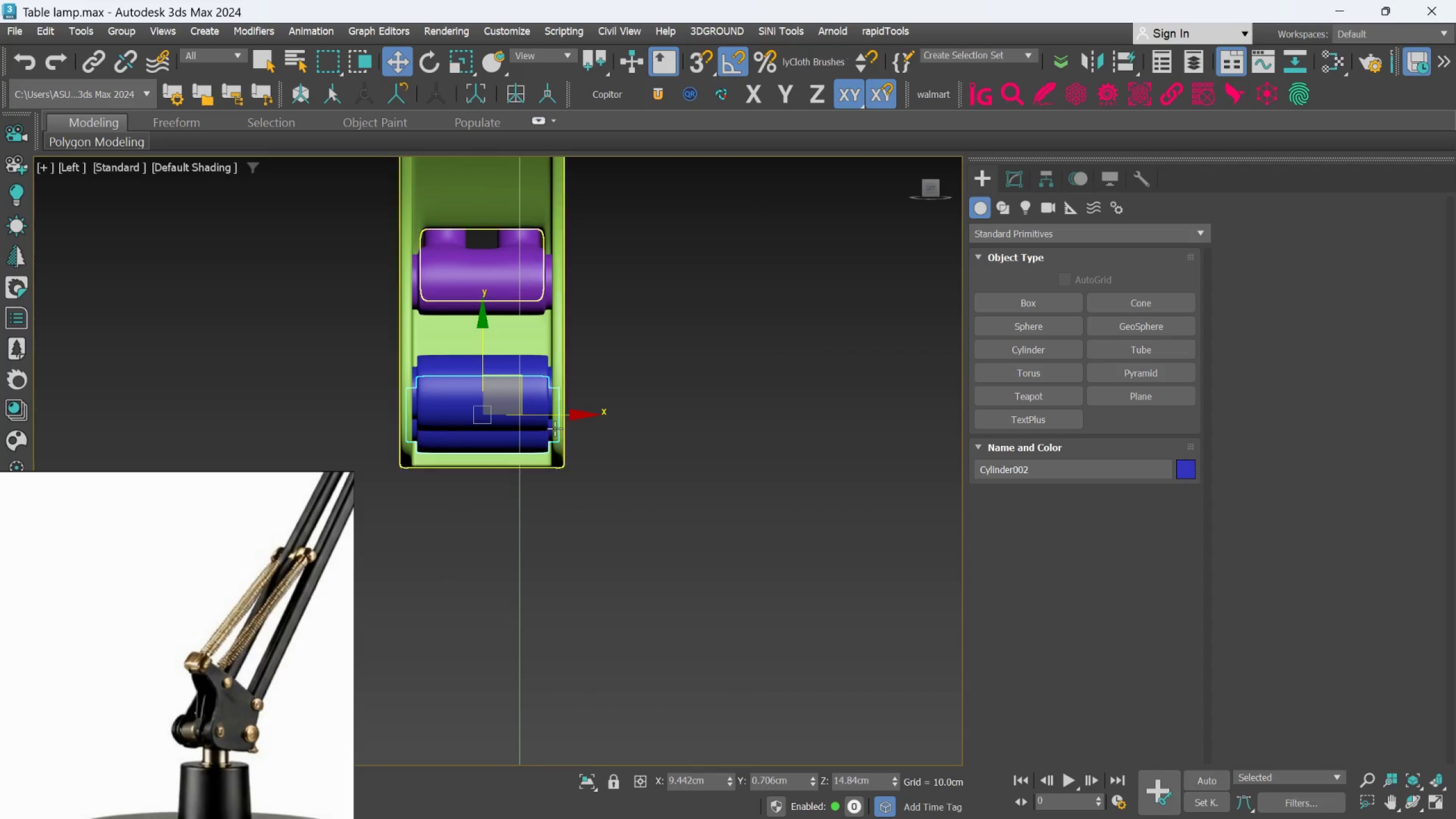 
scroll: coordinate [513, 405], scroll_direction: up, amount: 1.0
 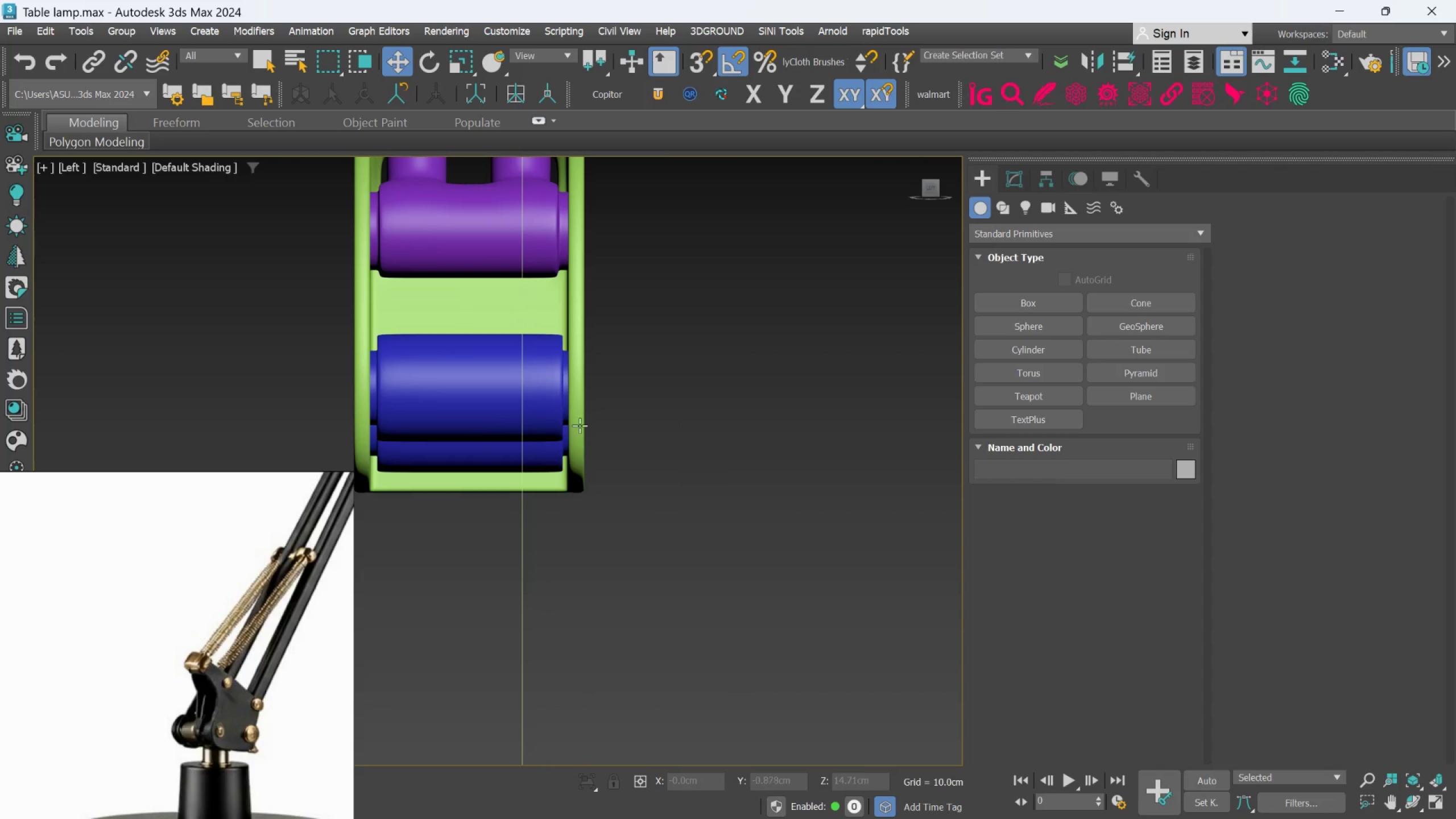 
left_click([535, 412])
 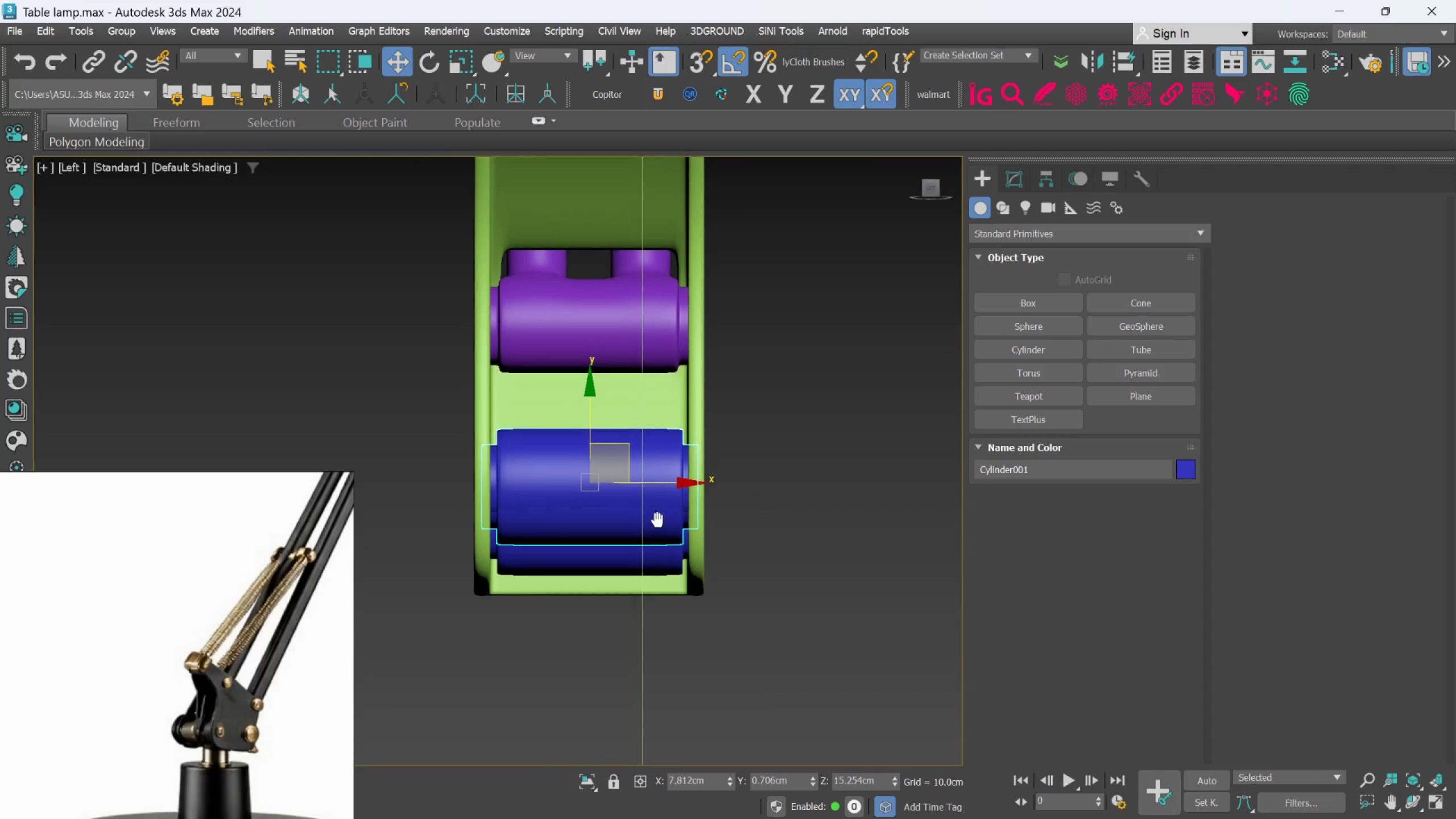 
scroll: coordinate [657, 529], scroll_direction: down, amount: 1.0
 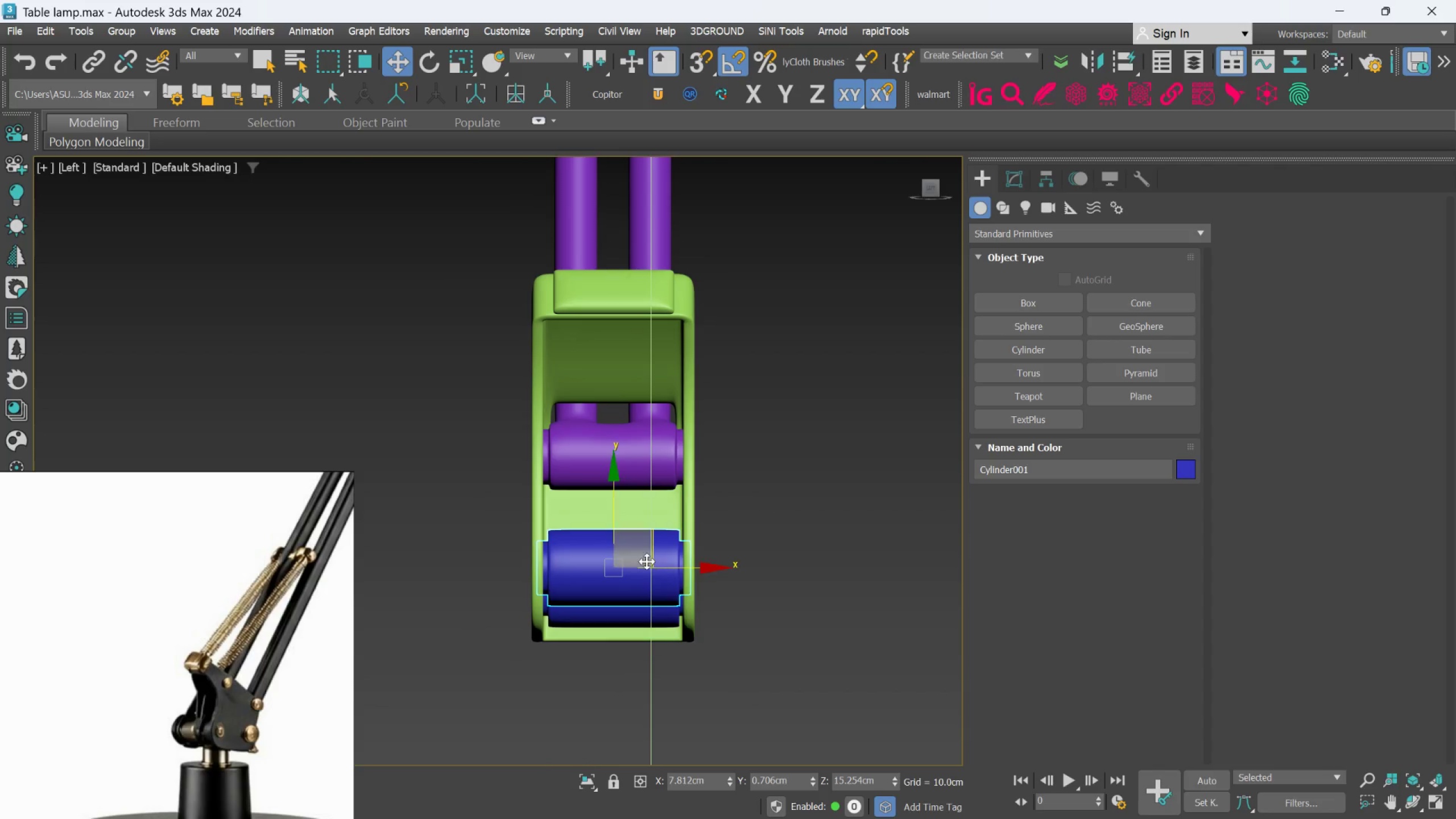 
hold_key(key=ShiftLeft, duration=1.5)
left_click_drag(start_coordinate=[616, 500], to_coordinate=[625, 312])
 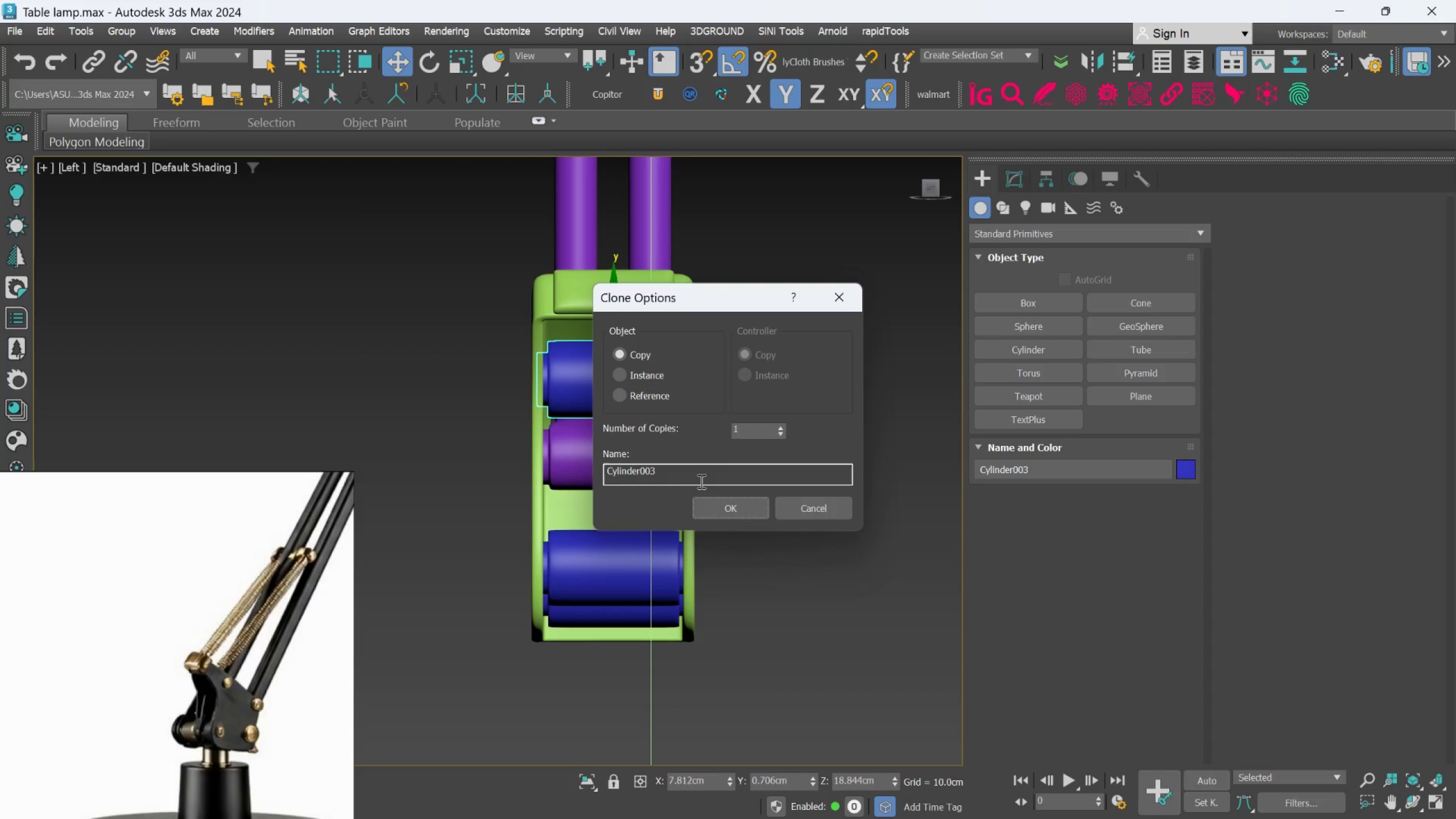 
hold_key(key=ShiftLeft, duration=1.16)
 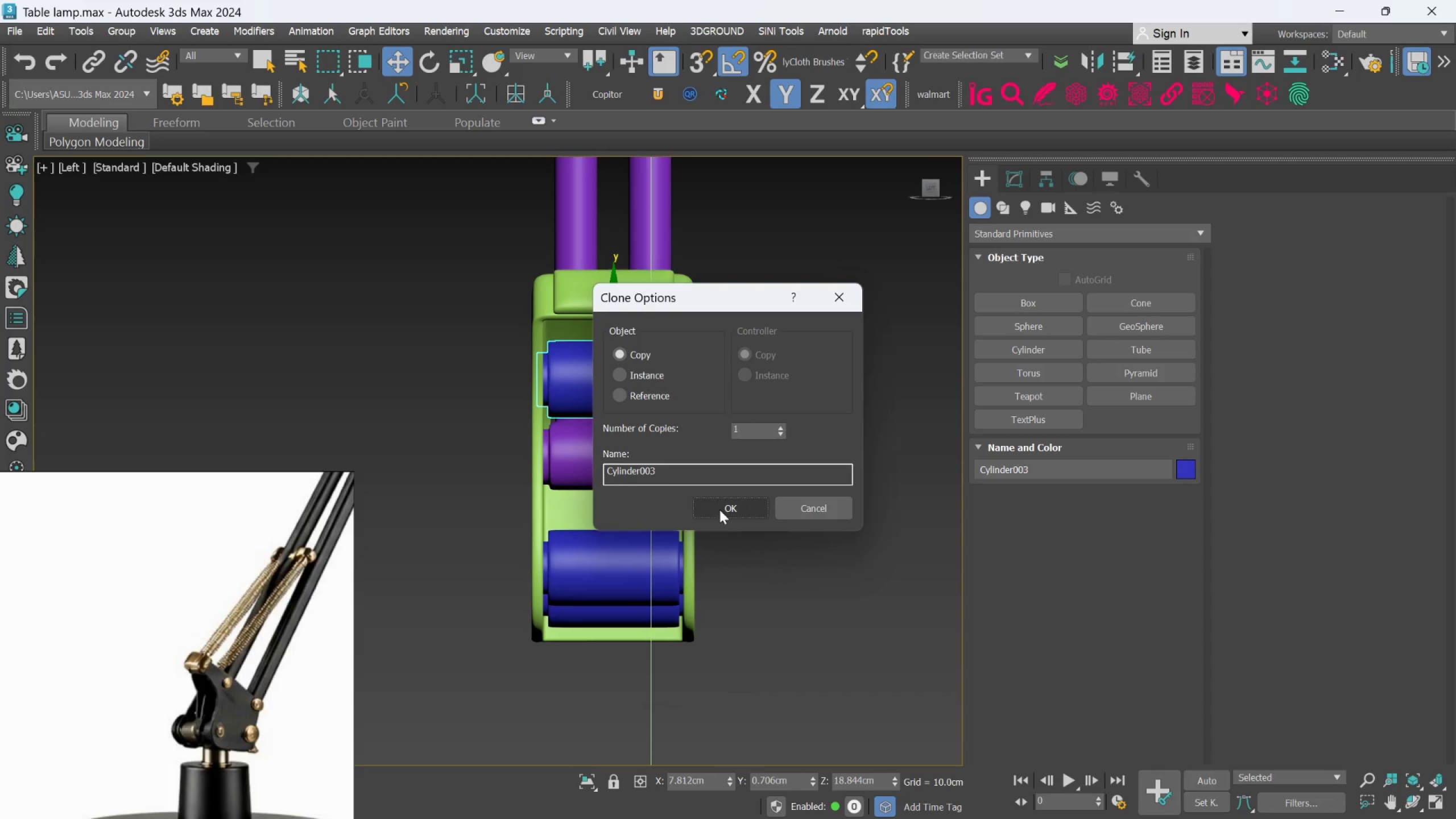 
left_click([723, 515])
 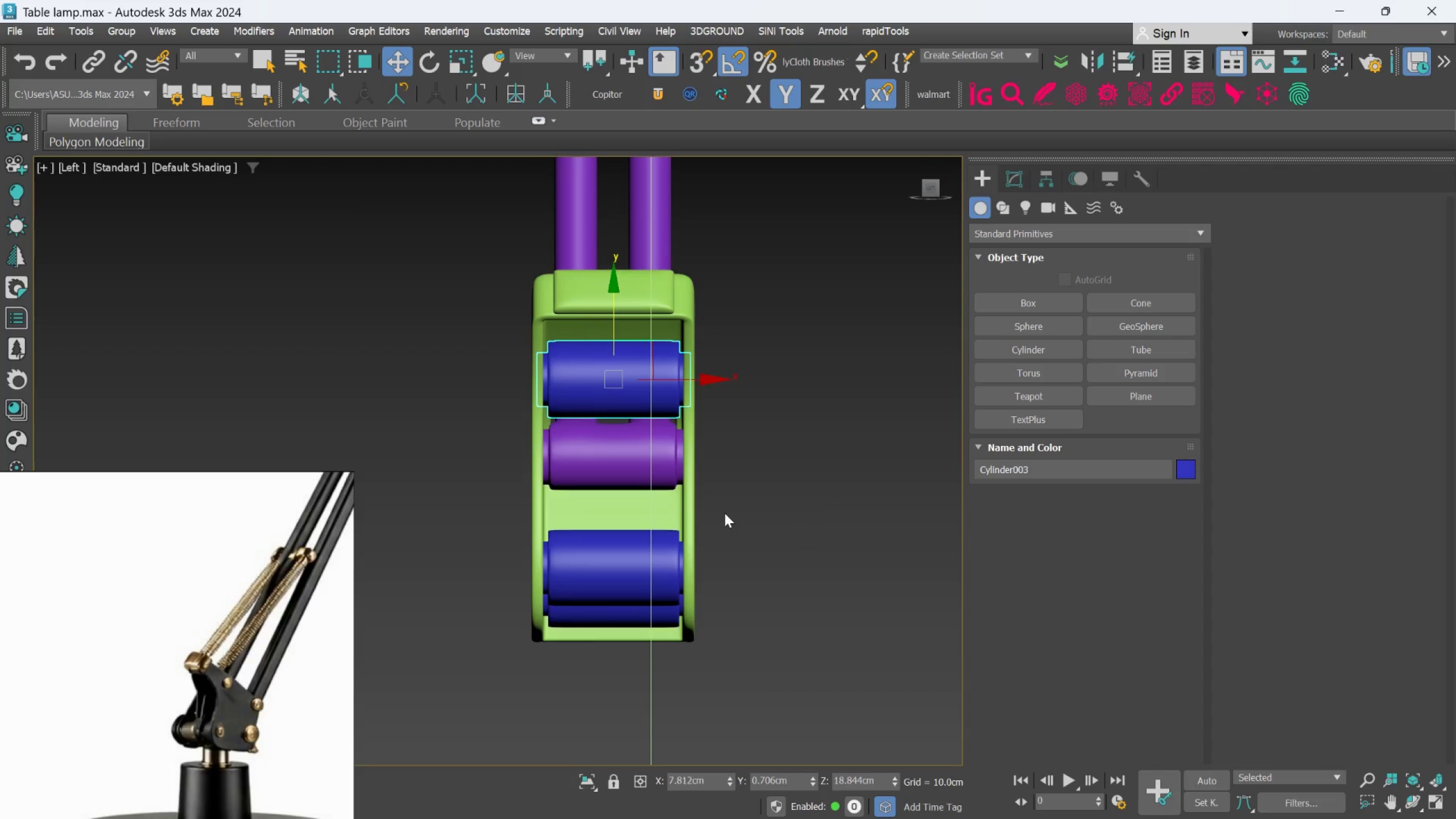 
hold_key(key=AltLeft, duration=1.53)
 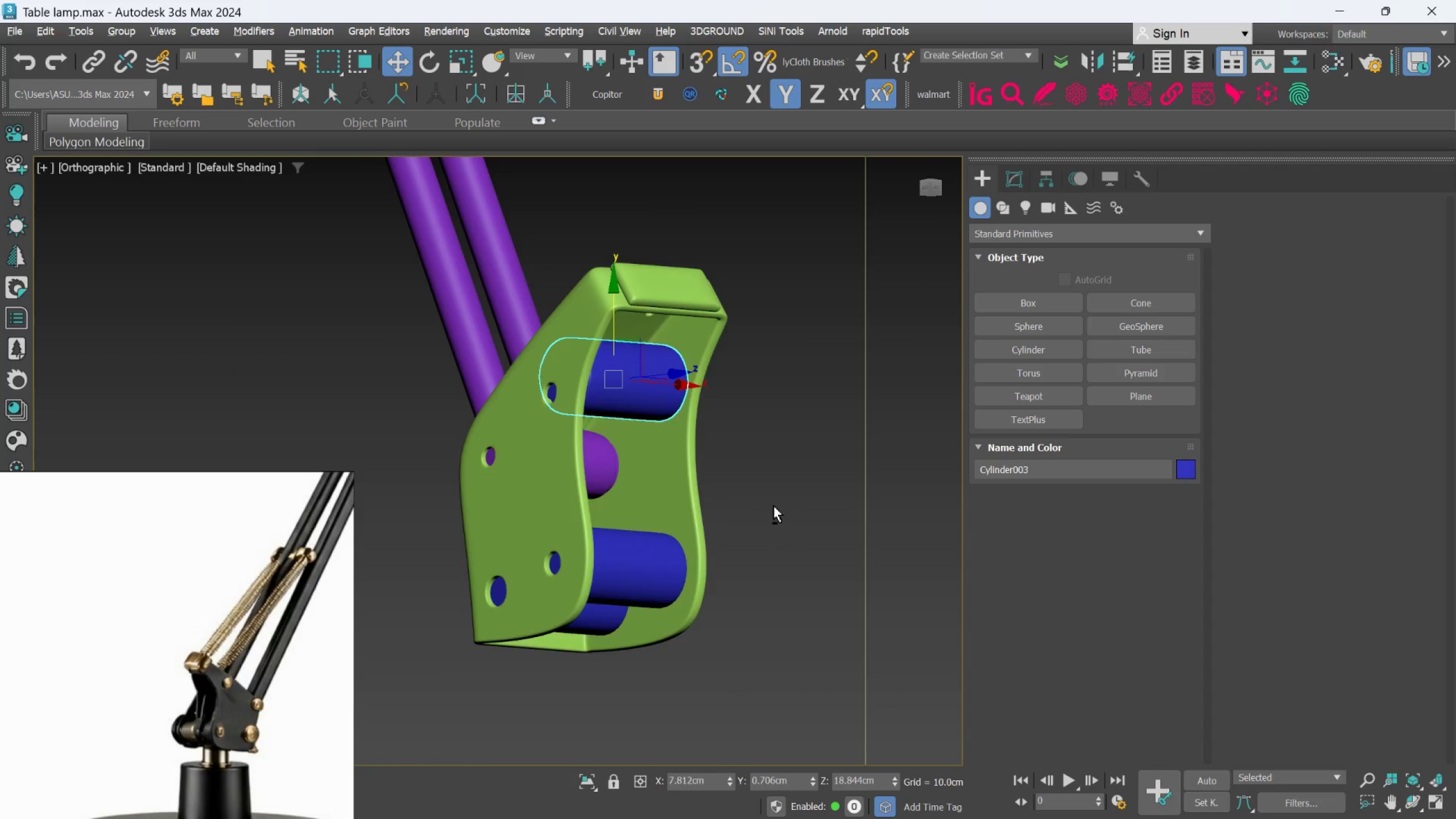 
hold_key(key=AltLeft, duration=1.52)
 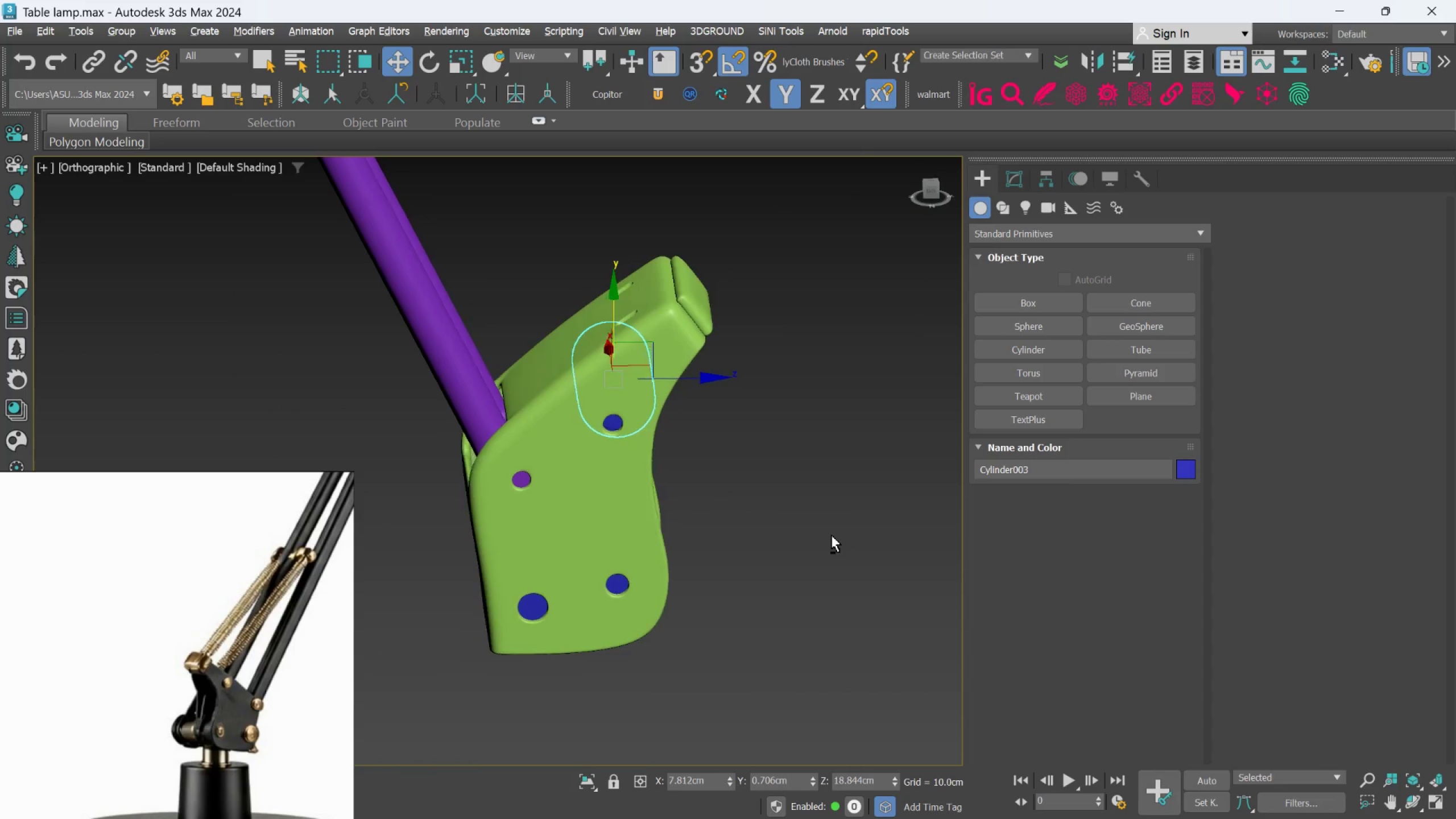 
hold_key(key=AltLeft, duration=0.72)
 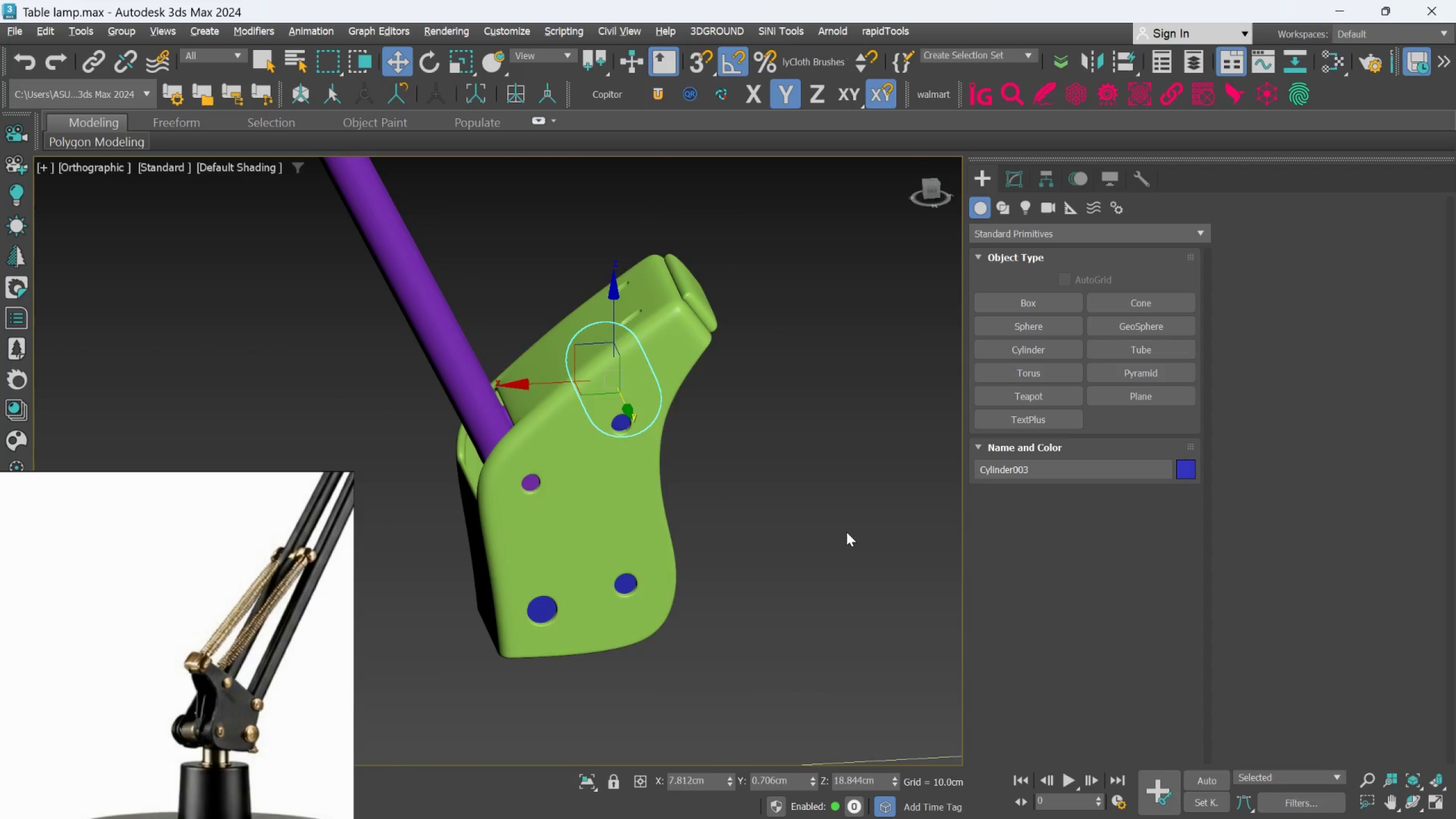 
hold_key(key=AltLeft, duration=1.5)
 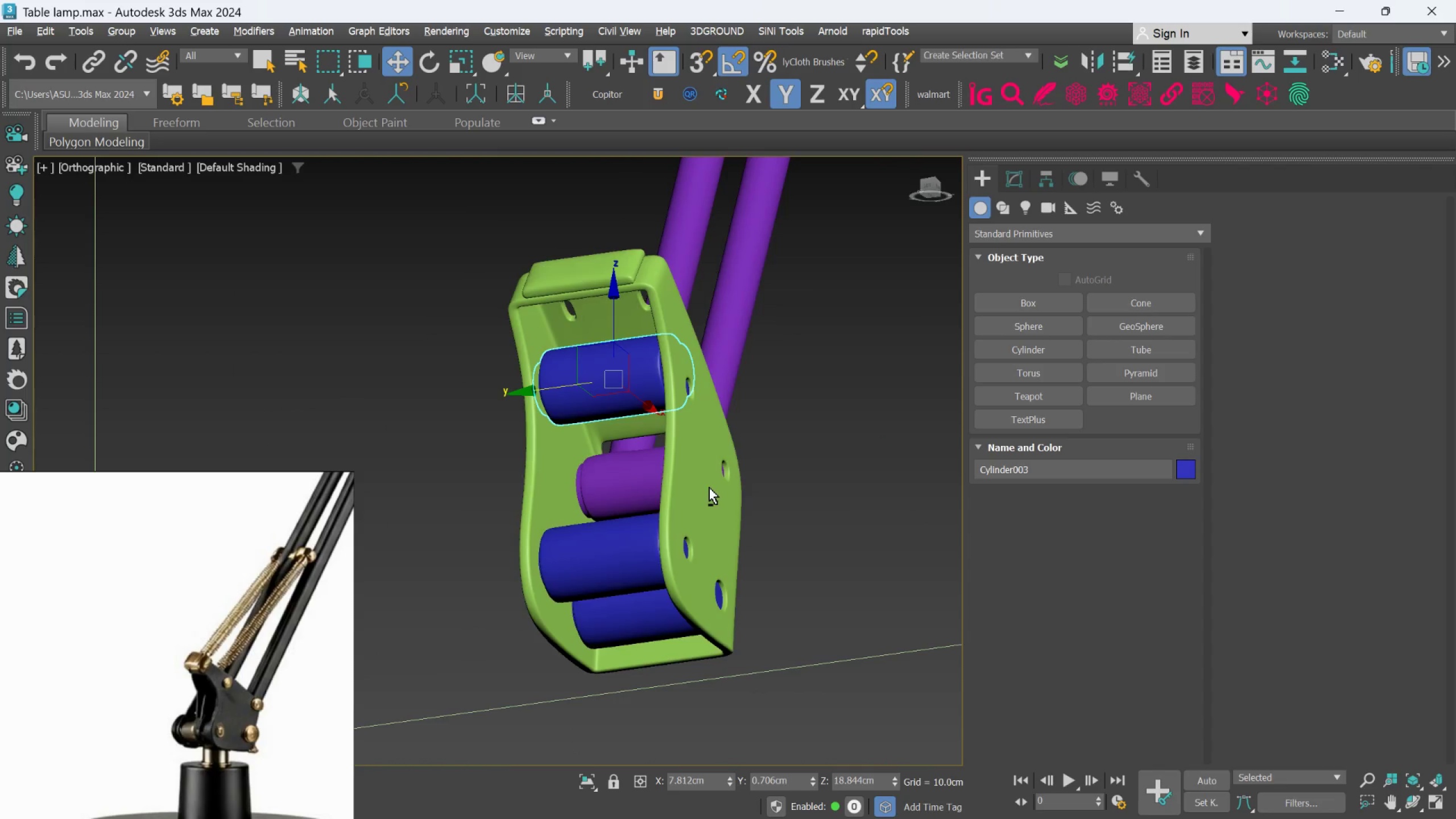 
key(Alt+AltLeft)
 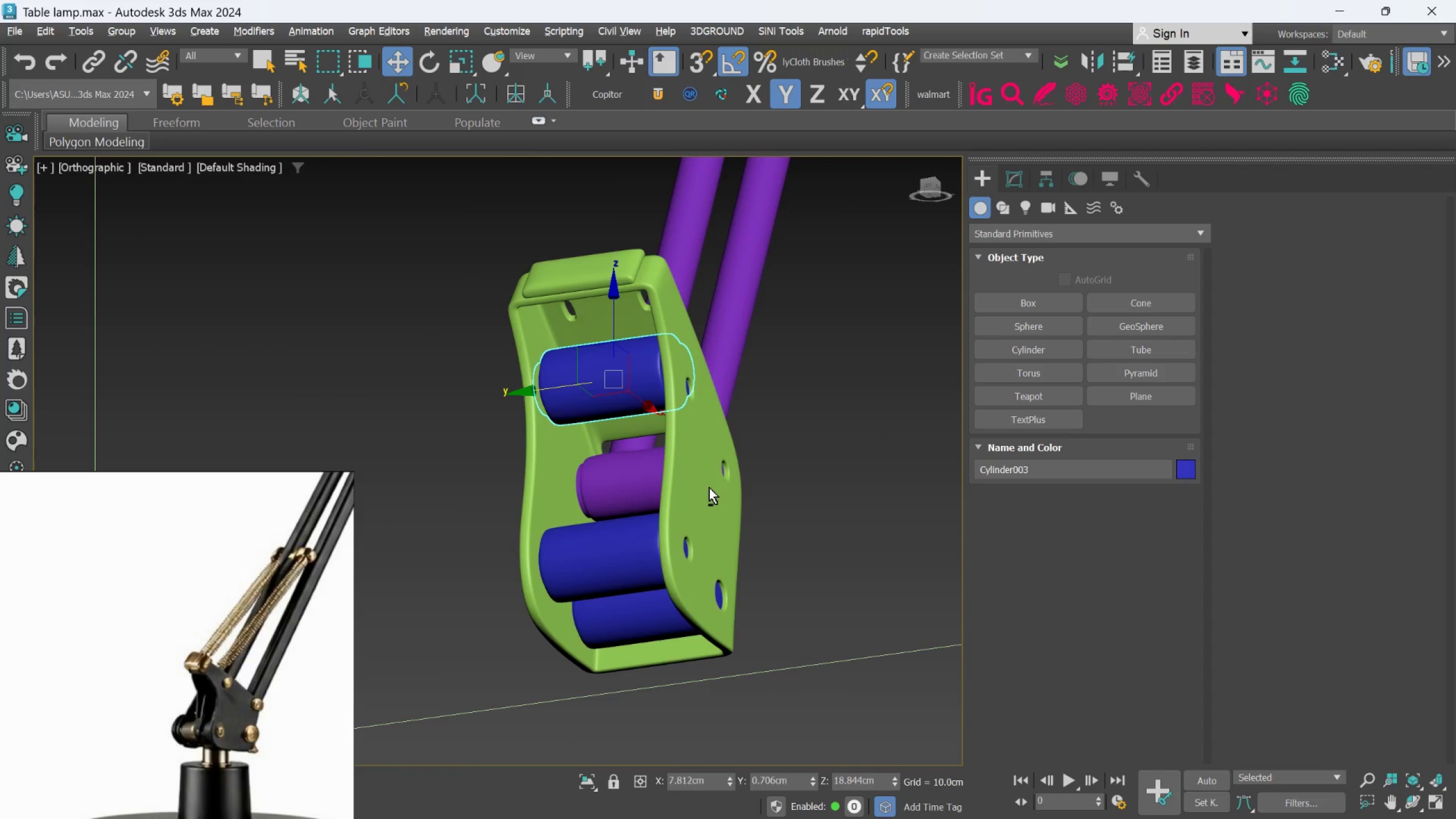 
key(Alt+AltLeft)
 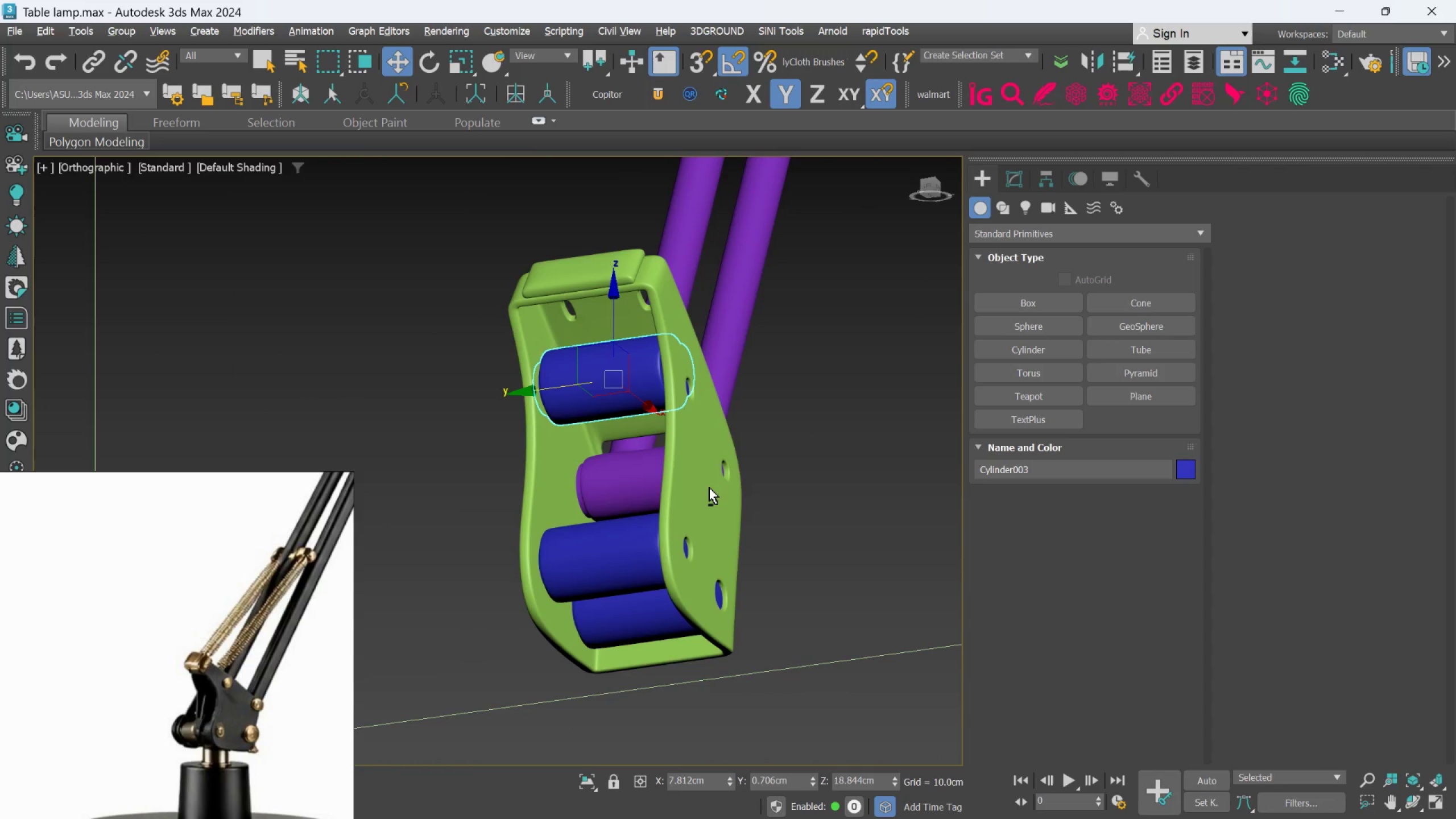 
key(Alt+AltLeft)
 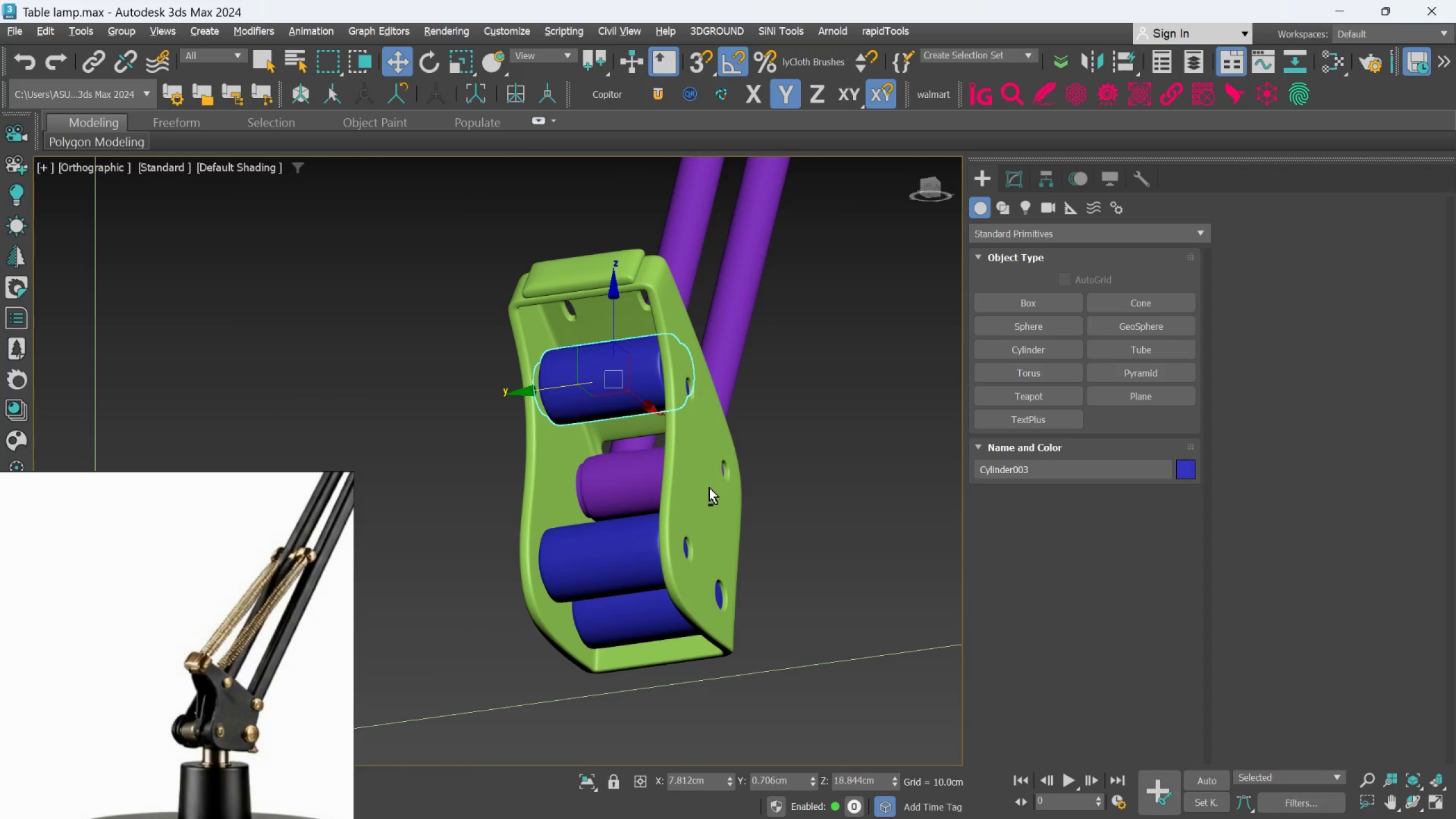 
key(Alt+AltLeft)
 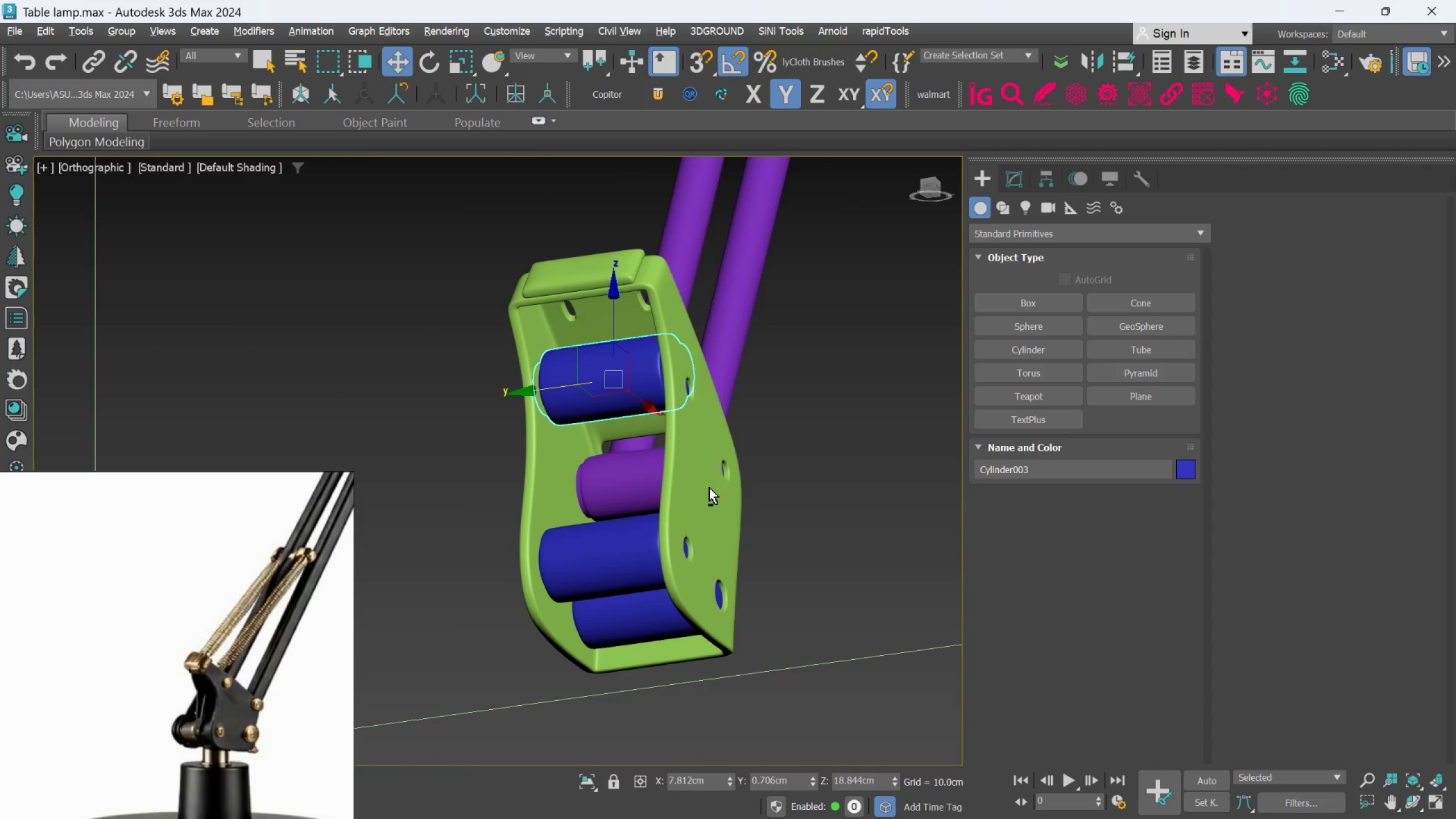 
key(Alt+AltLeft)
 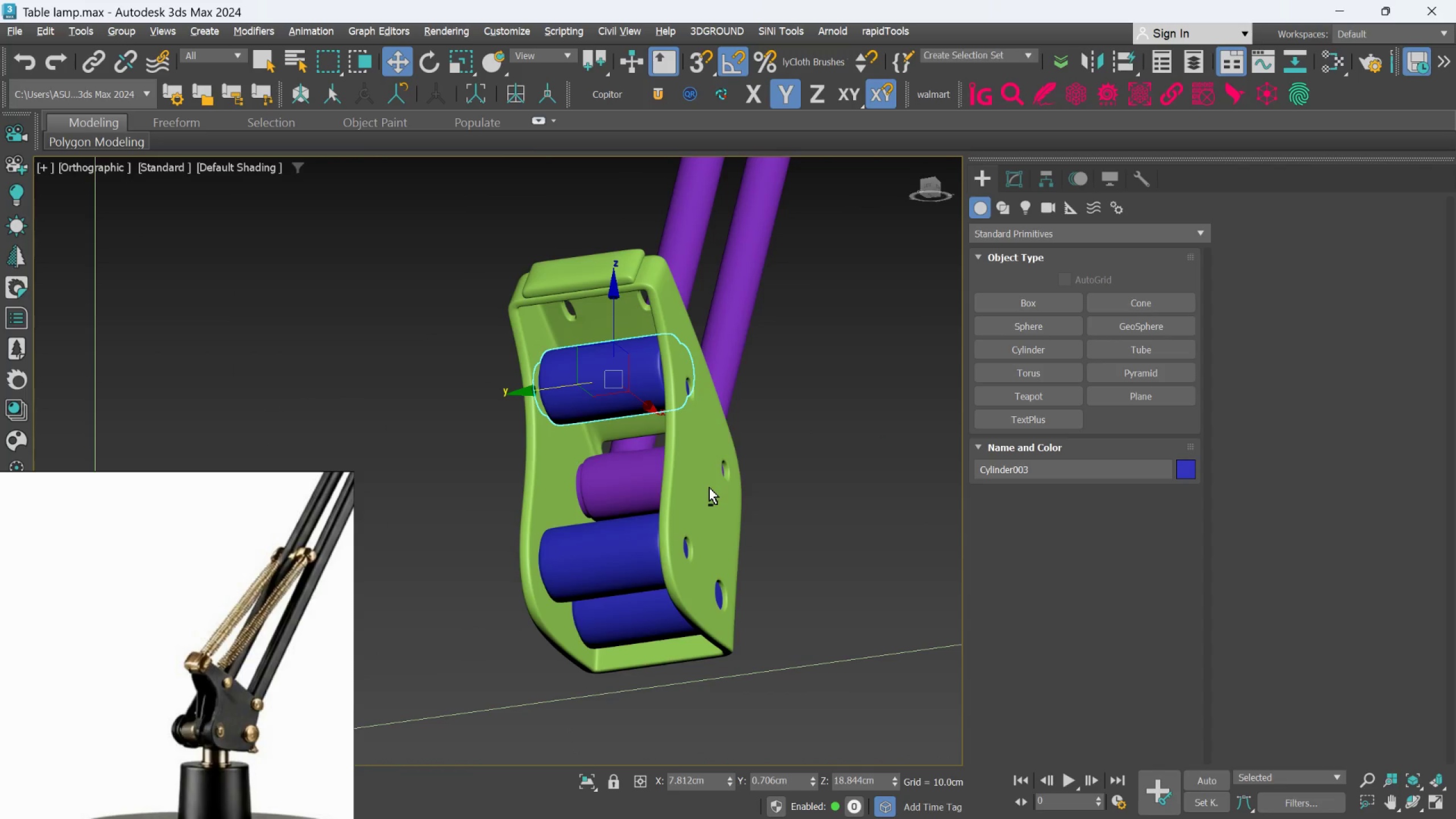 
key(Alt+AltLeft)
 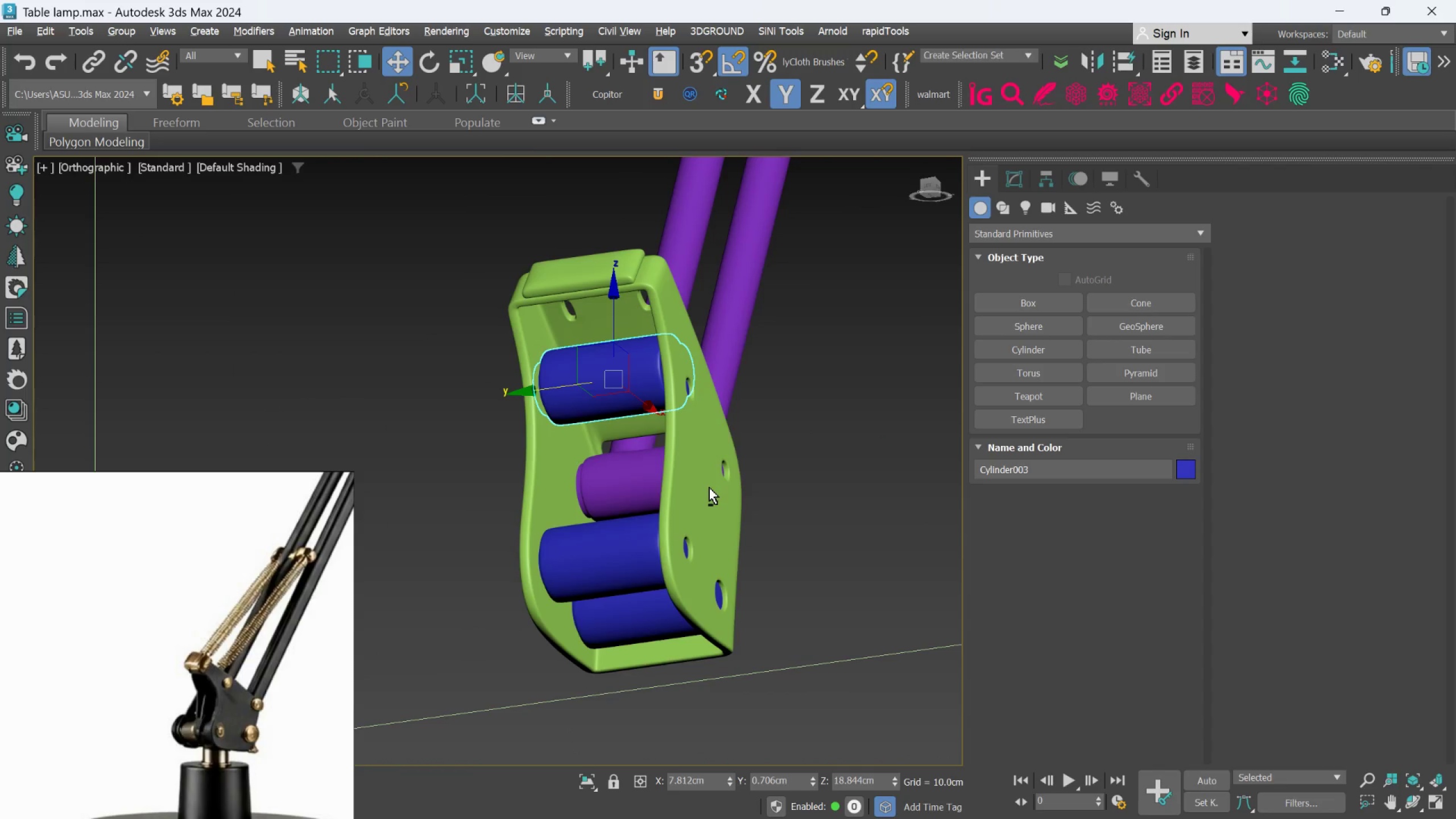 
key(Alt+AltLeft)
 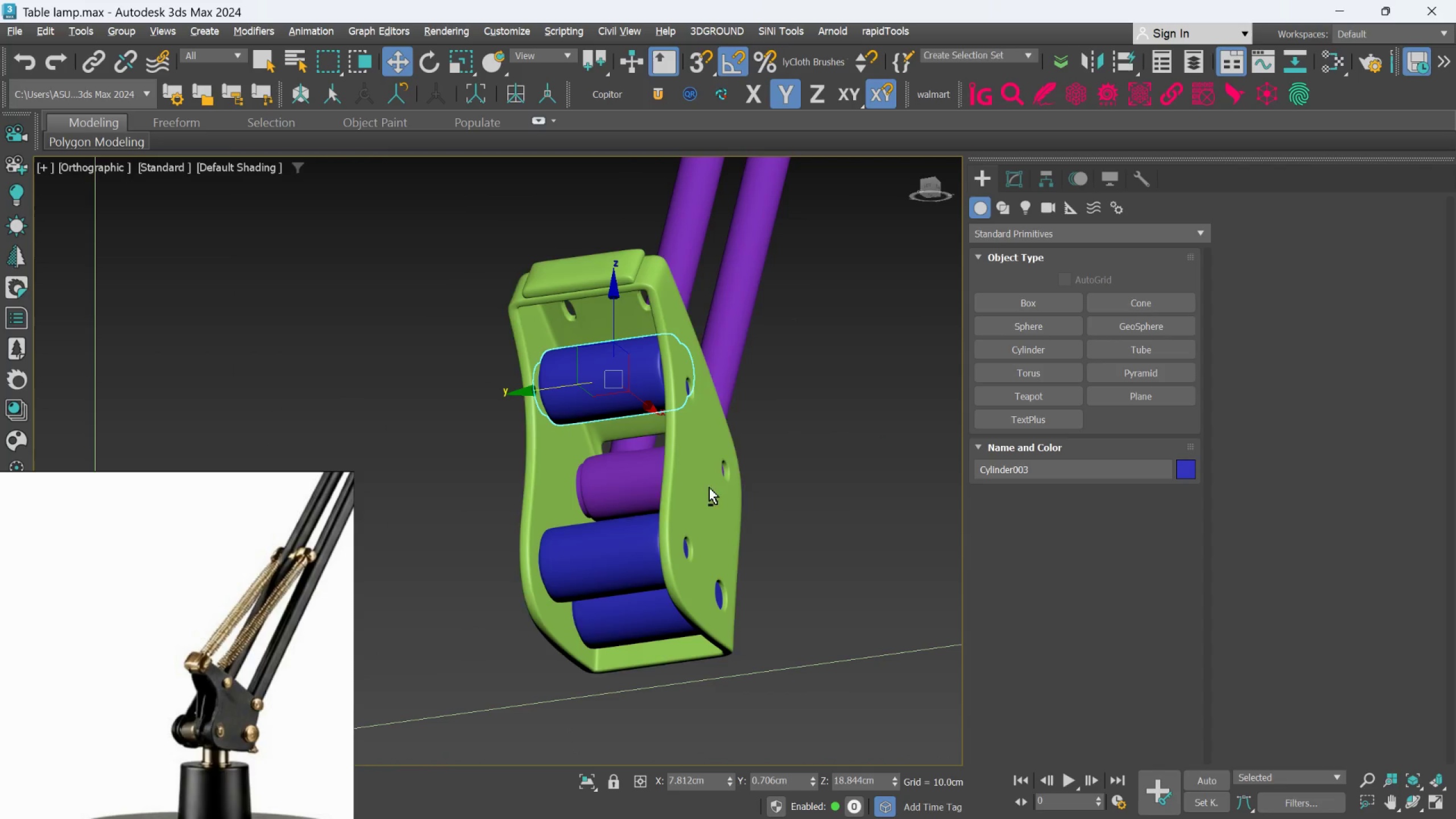 
key(Alt+AltLeft)
 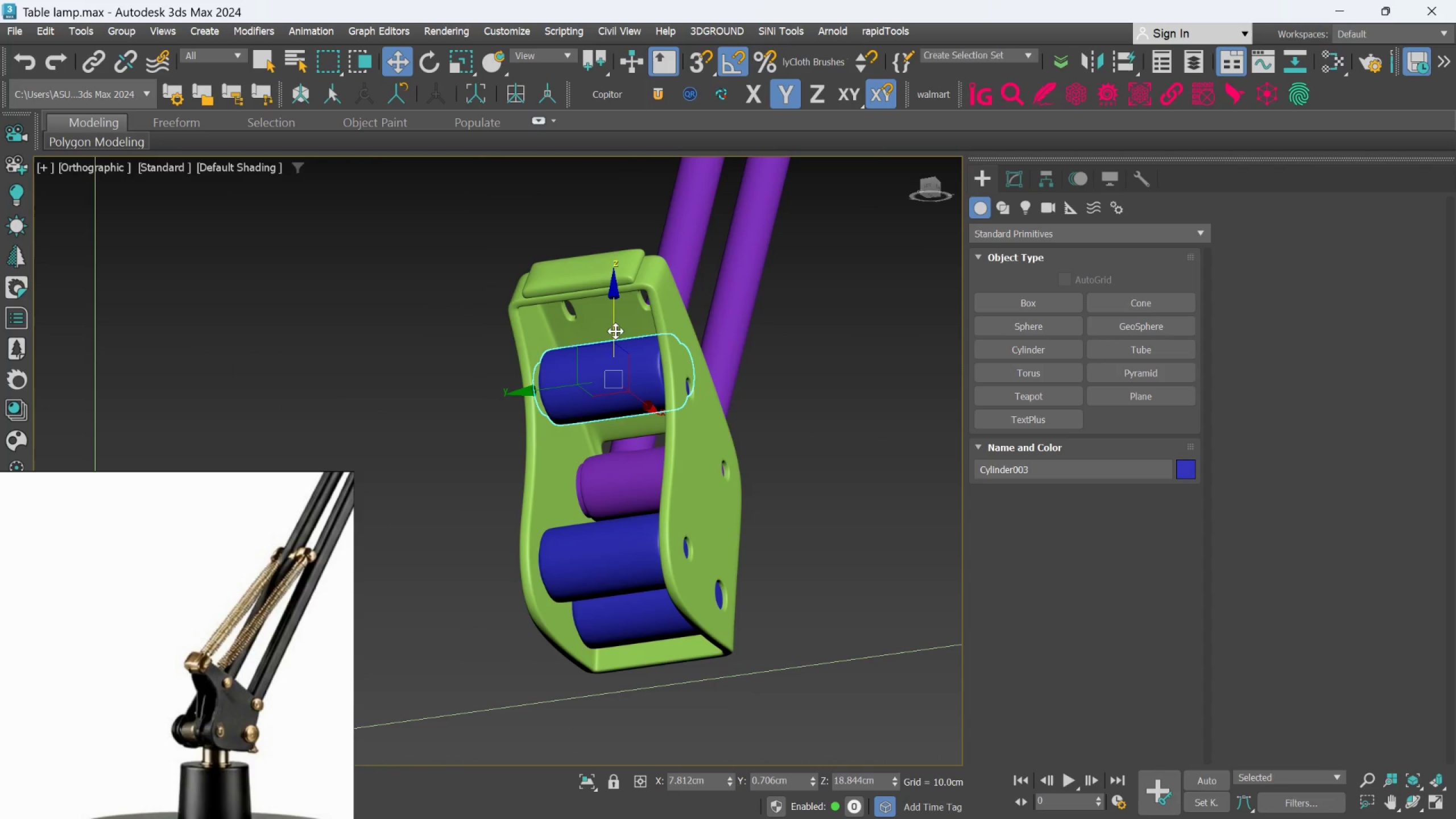 
key(Alt+AltLeft)
 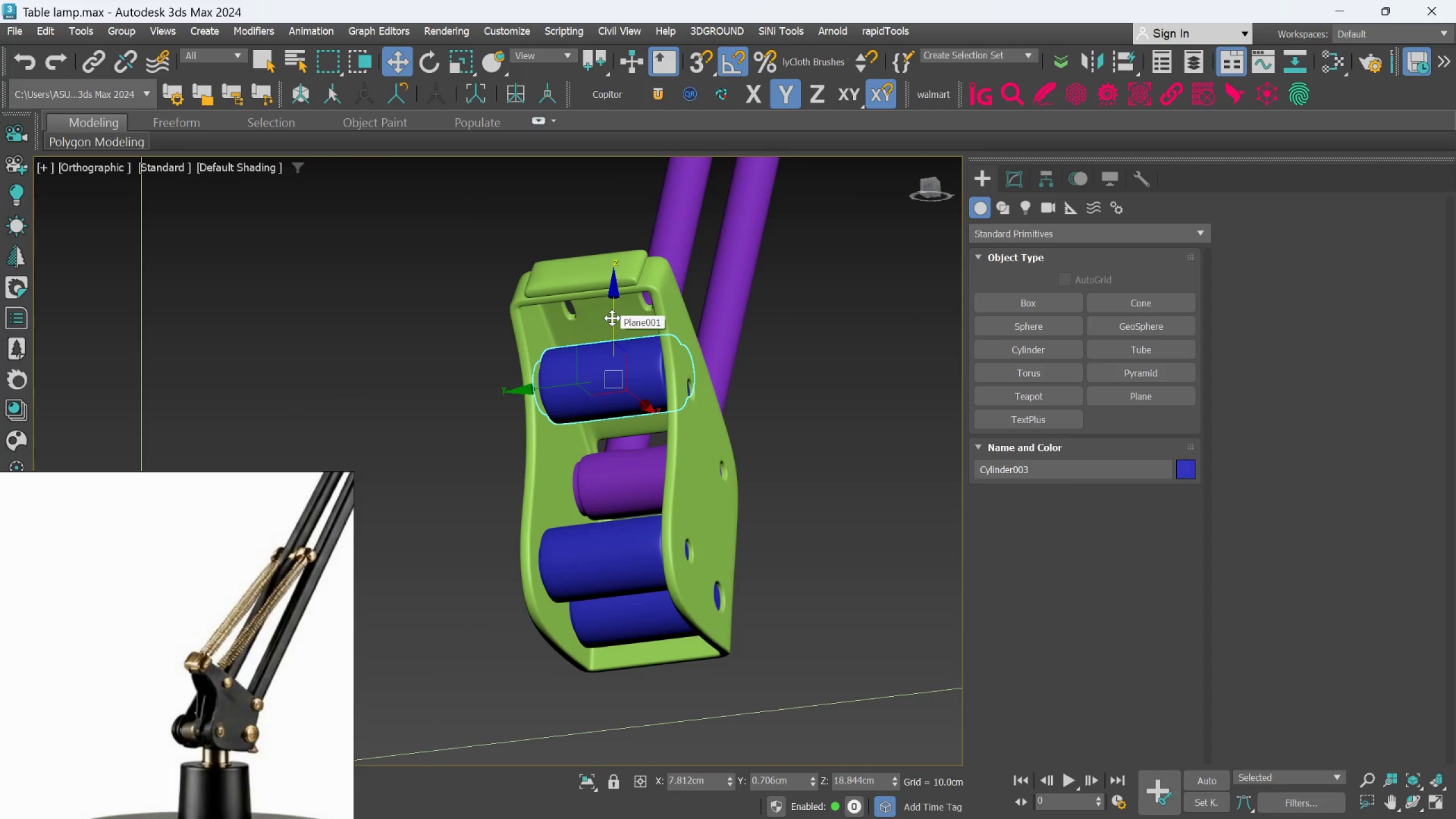 
left_click_drag(start_coordinate=[612, 318], to_coordinate=[615, 332])
 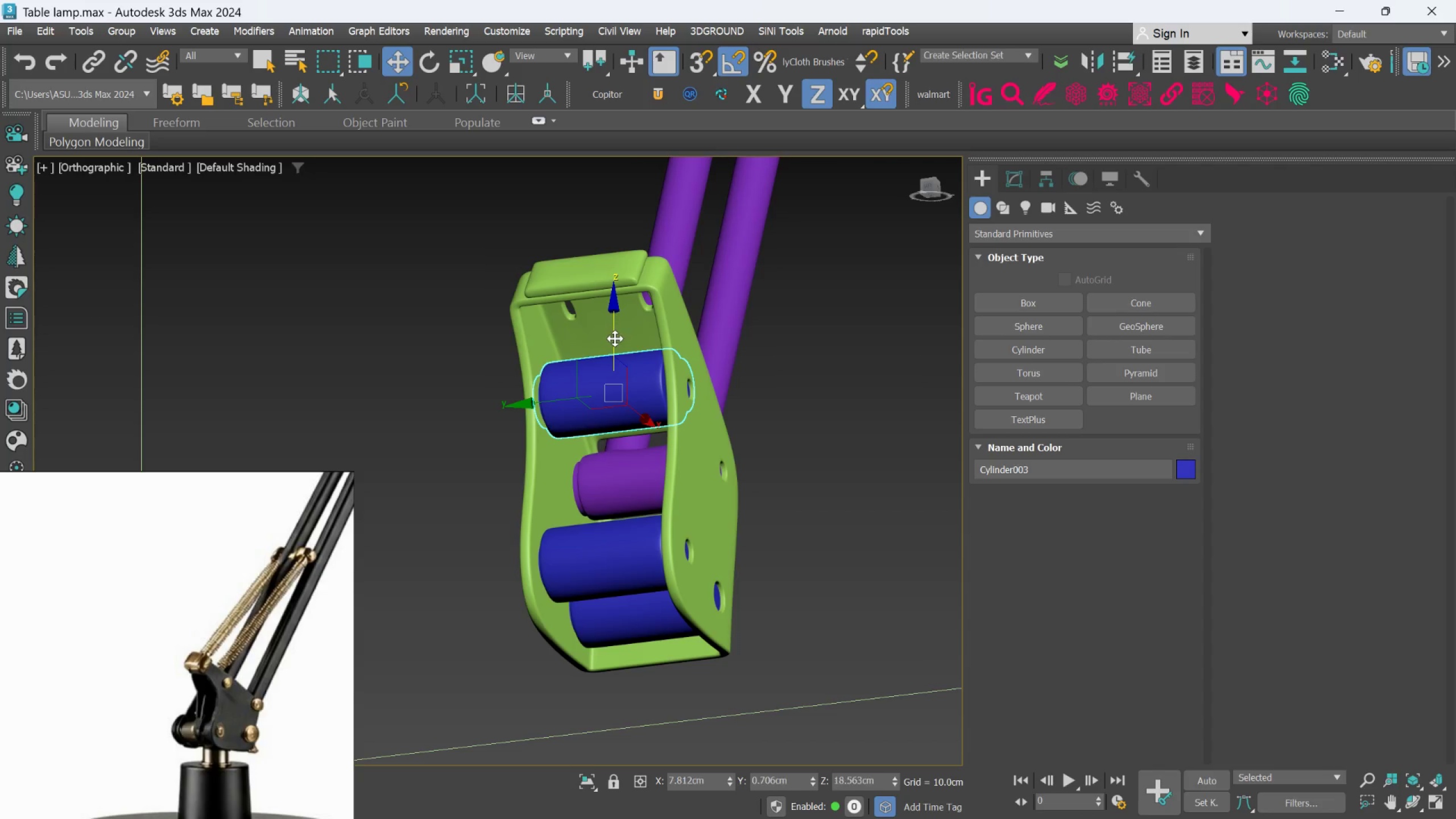 
hold_key(key=AltLeft, duration=1.5)
 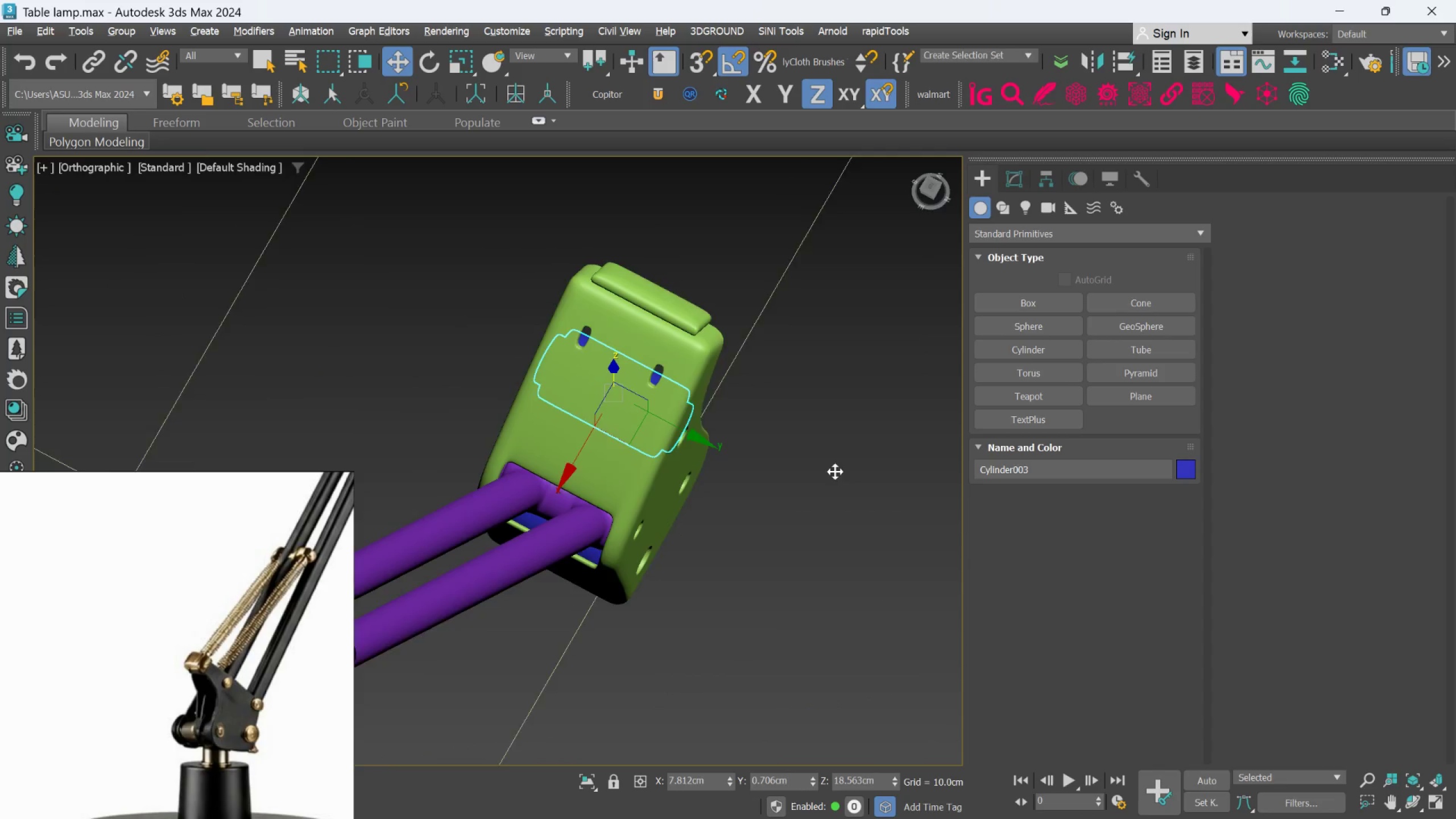 
hold_key(key=AltLeft, duration=0.92)
 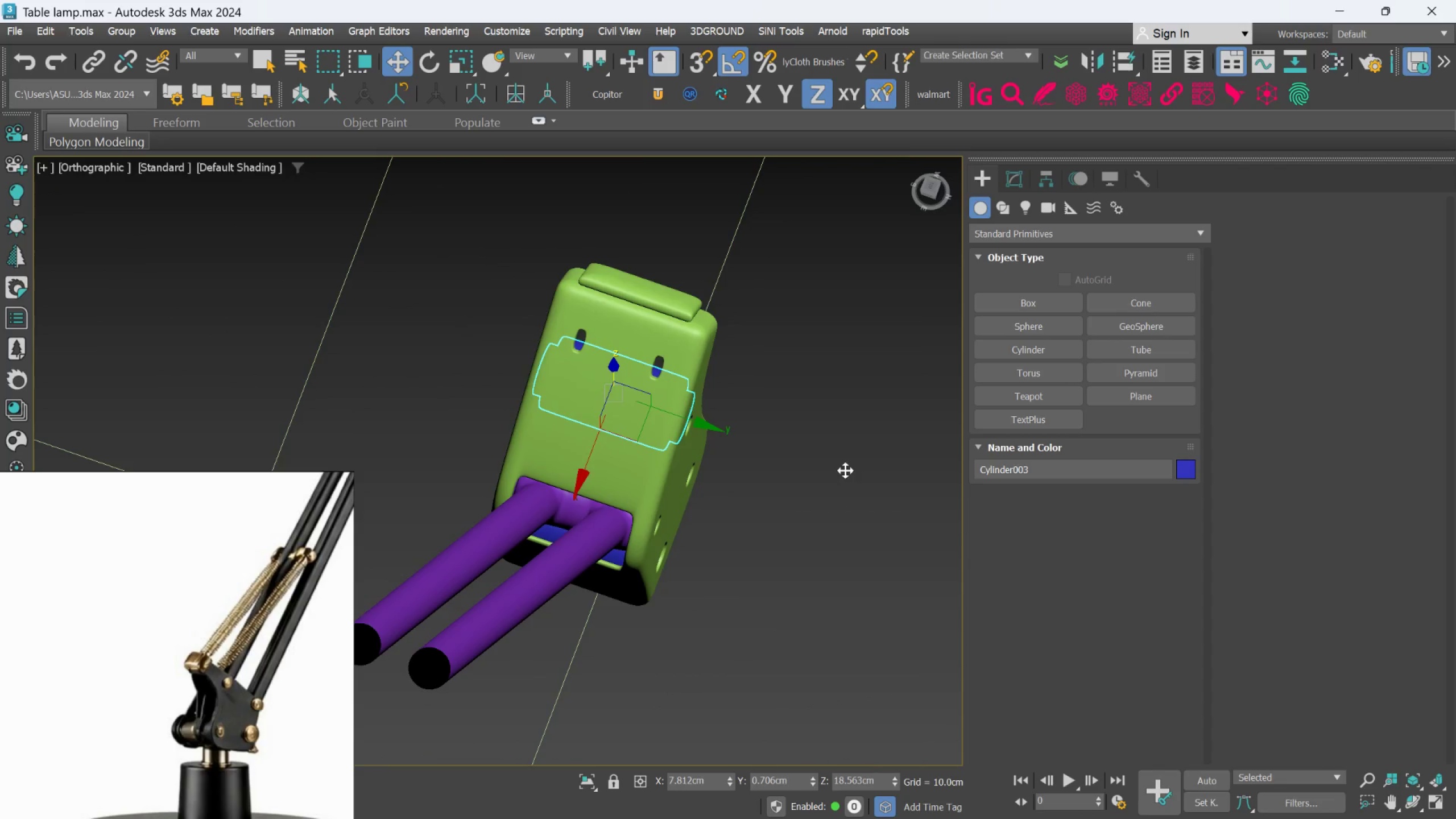 
hold_key(key=AltLeft, duration=1.27)
 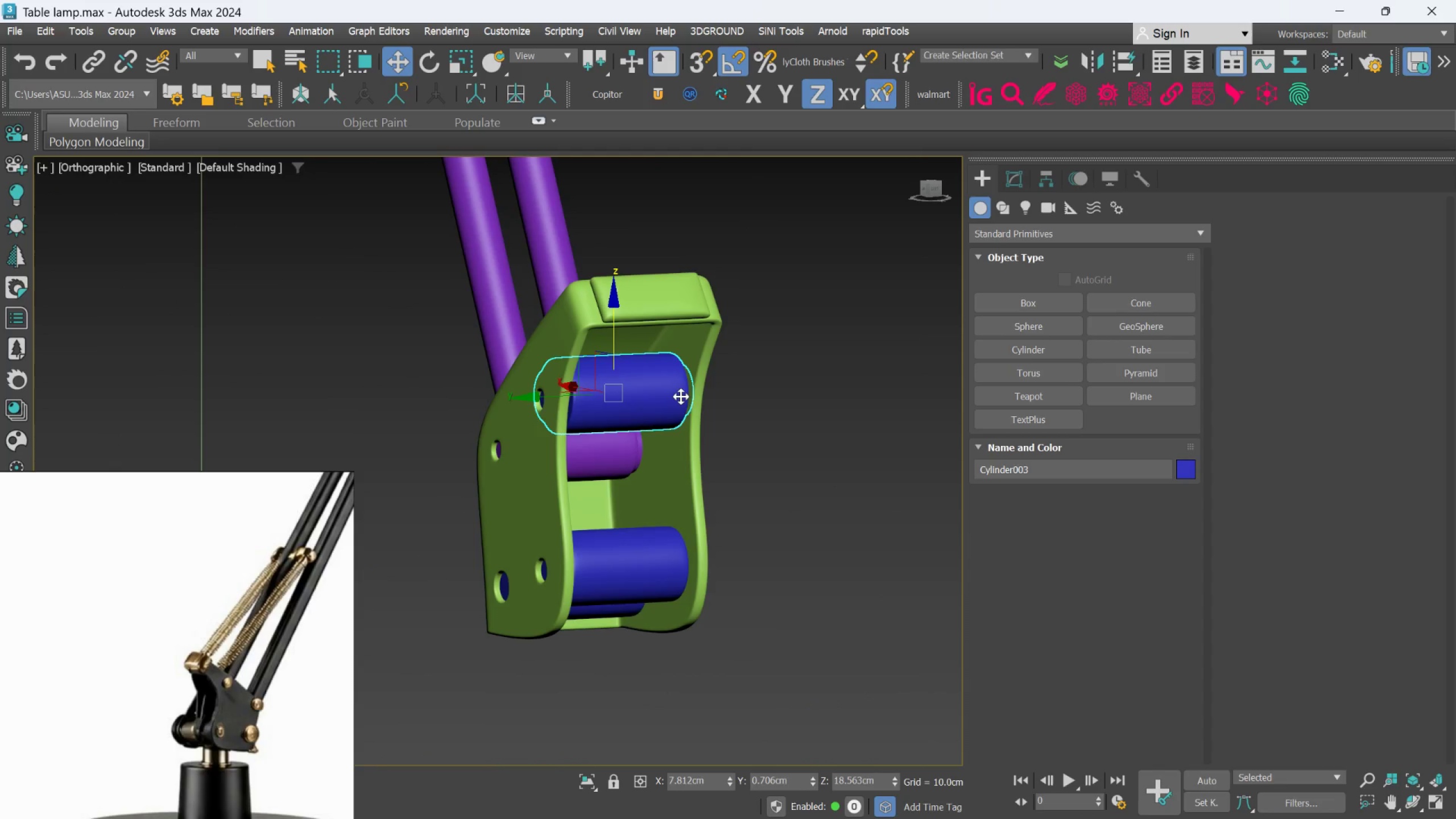 
hold_key(key=AltLeft, duration=1.5)
 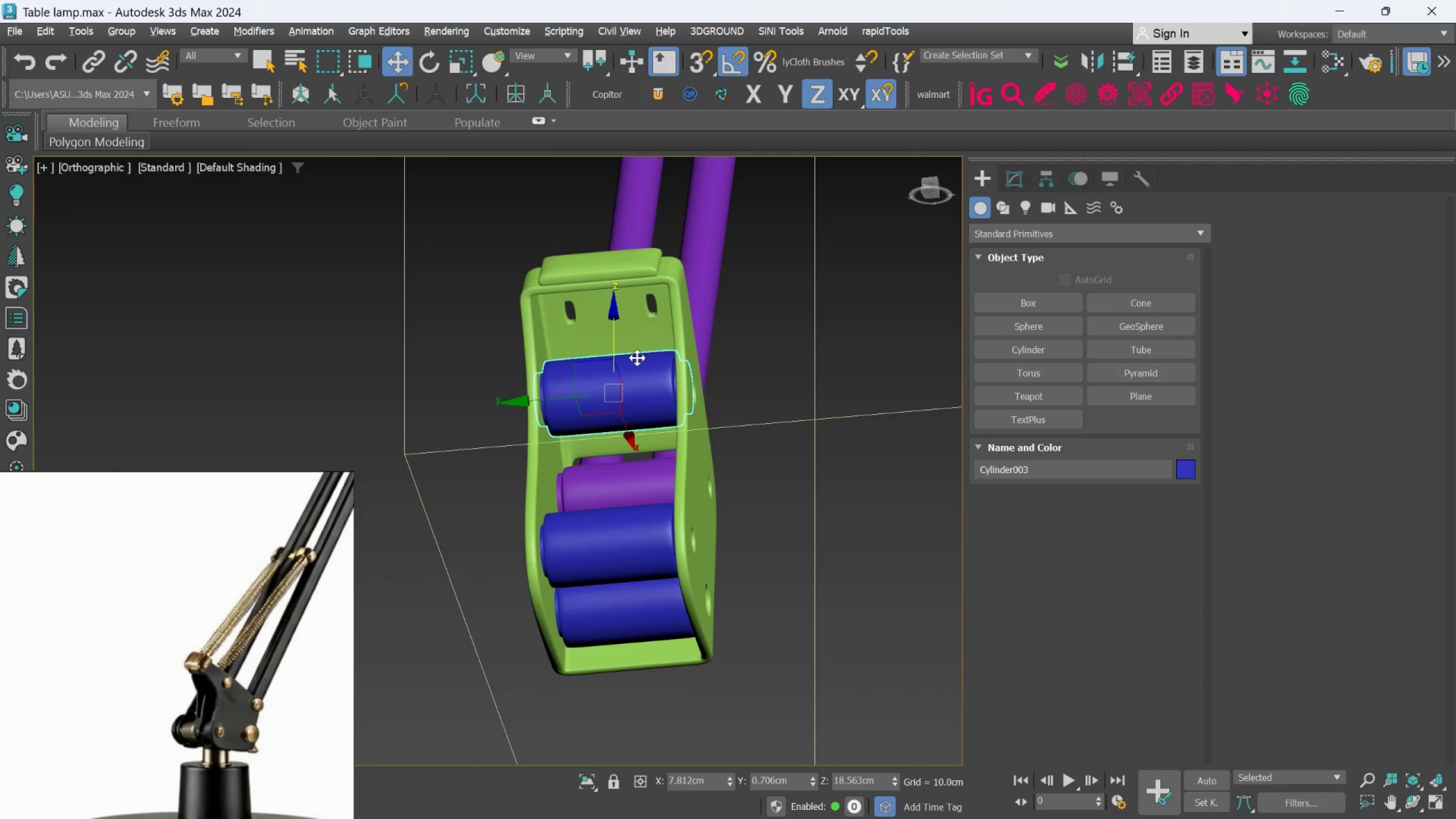 
hold_key(key=AltLeft, duration=1.53)
 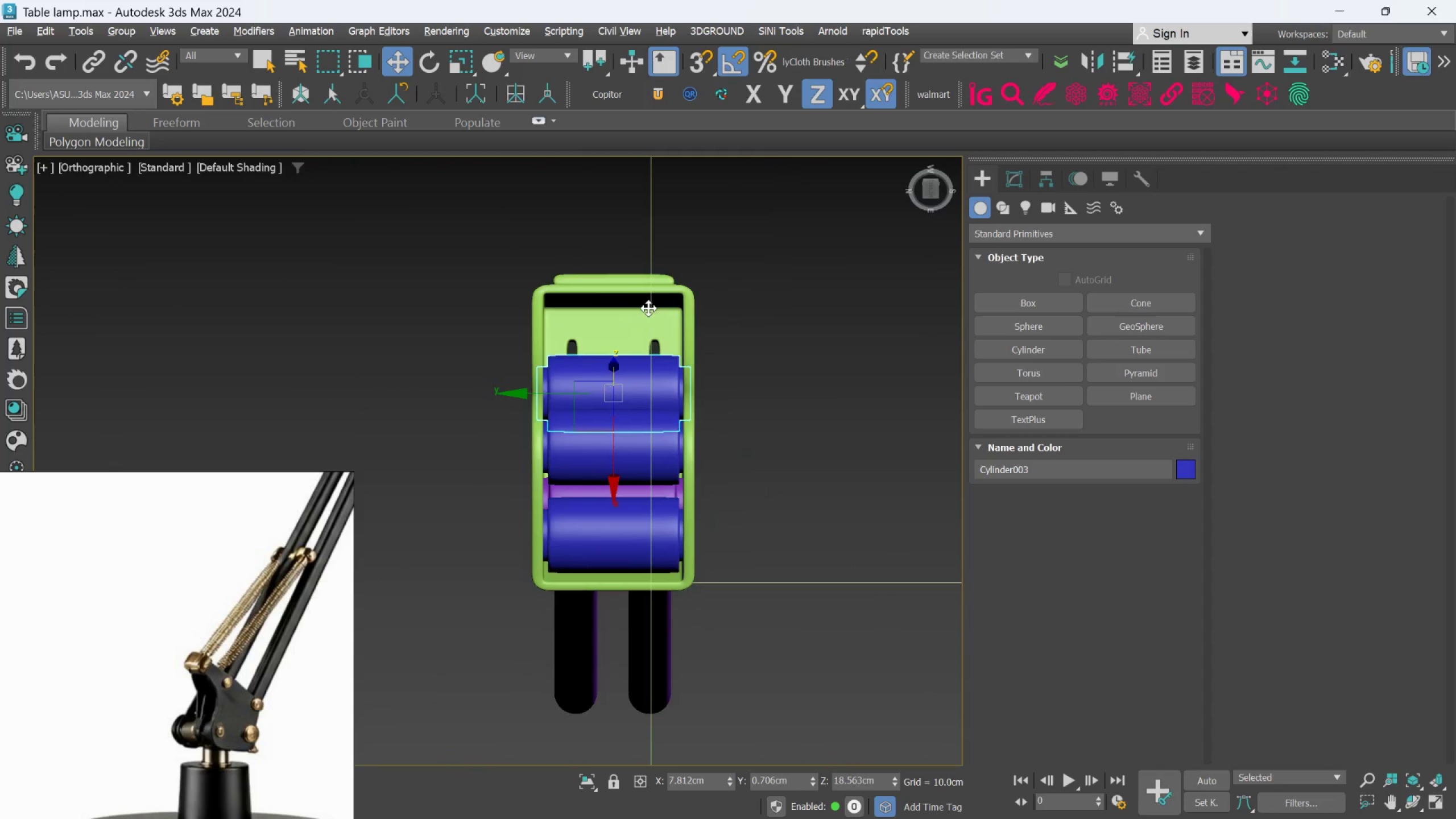 
hold_key(key=AltLeft, duration=1.5)
 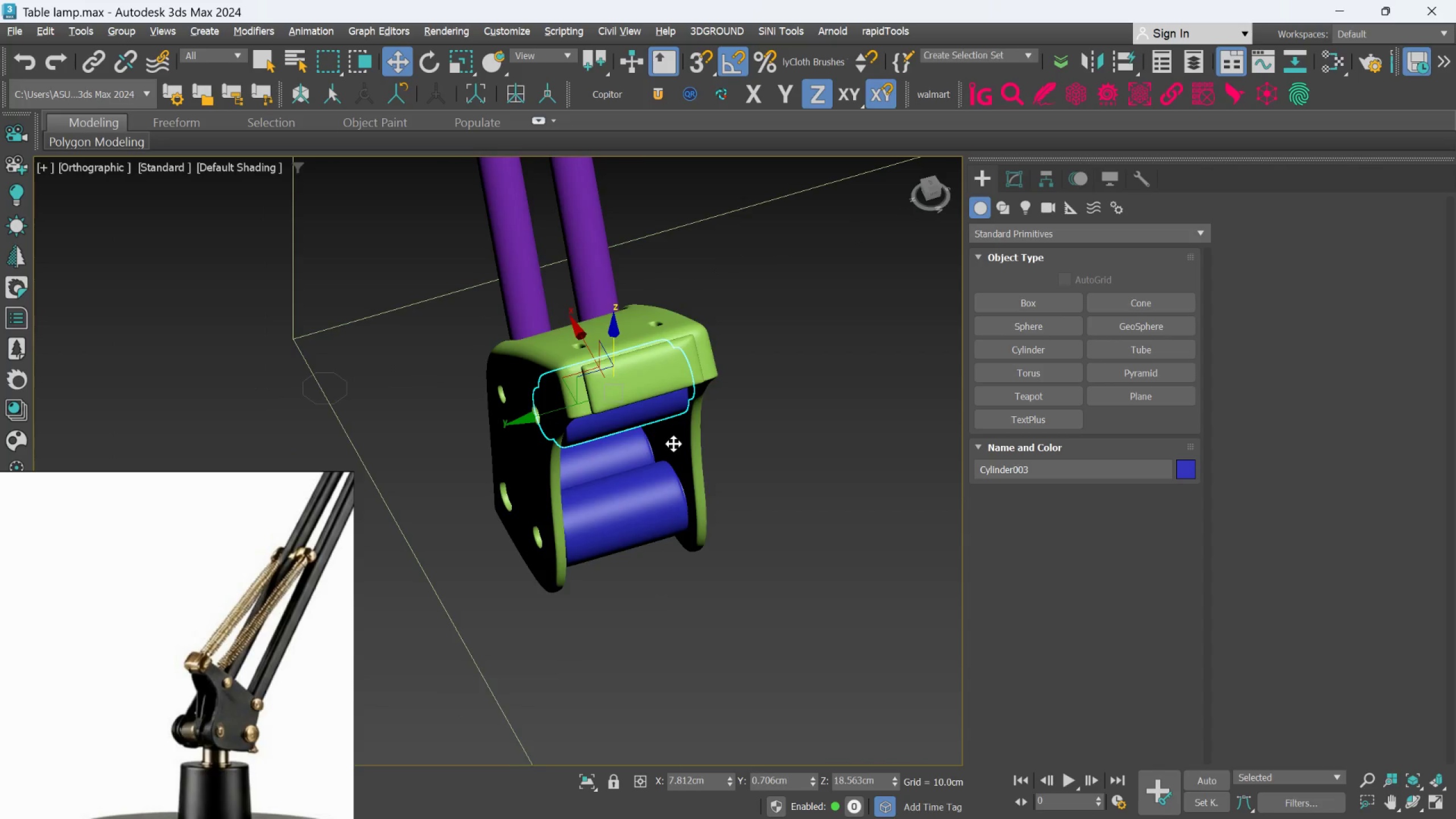 
hold_key(key=AltLeft, duration=1.5)
 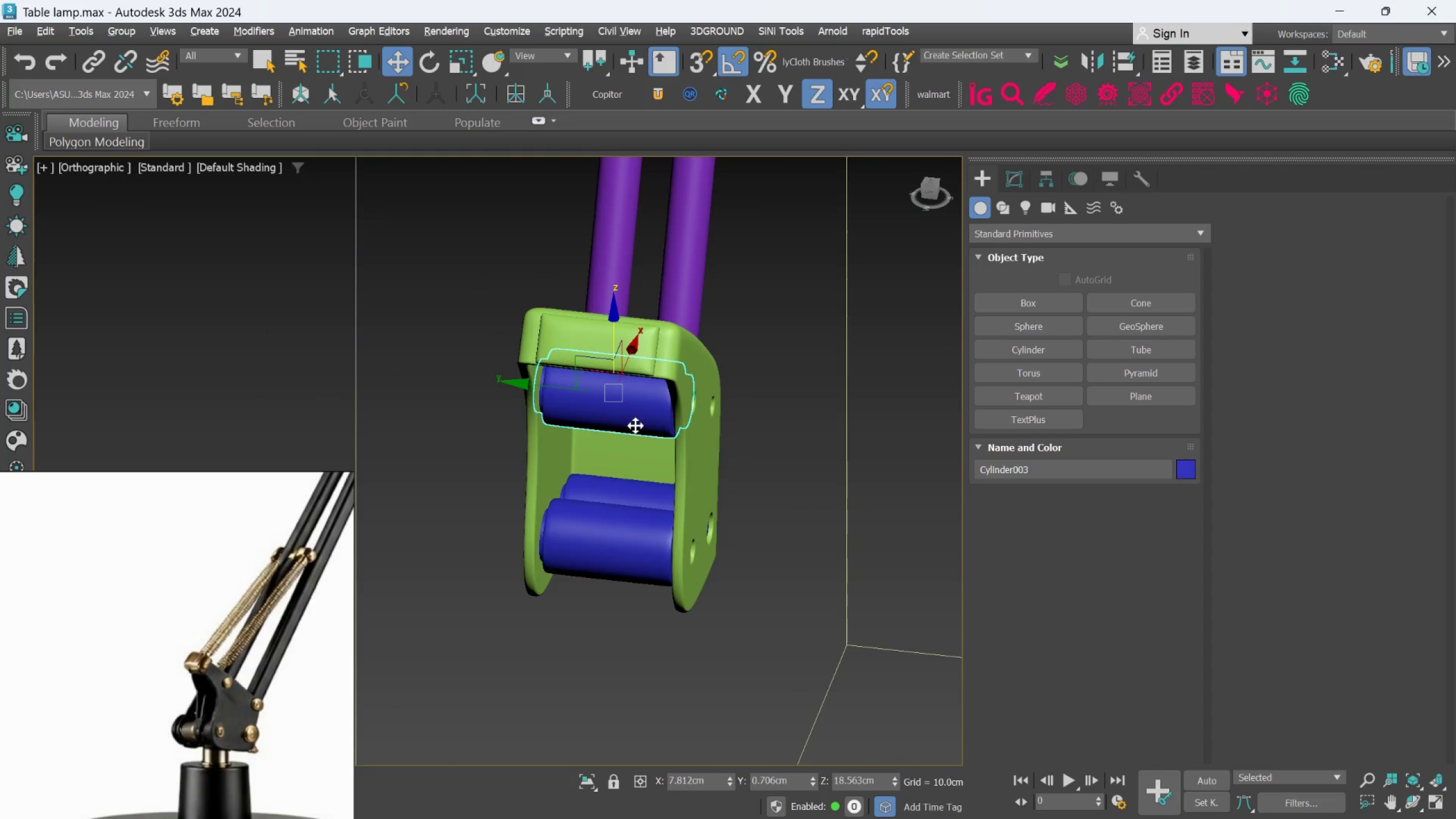 
hold_key(key=AltLeft, duration=0.67)
 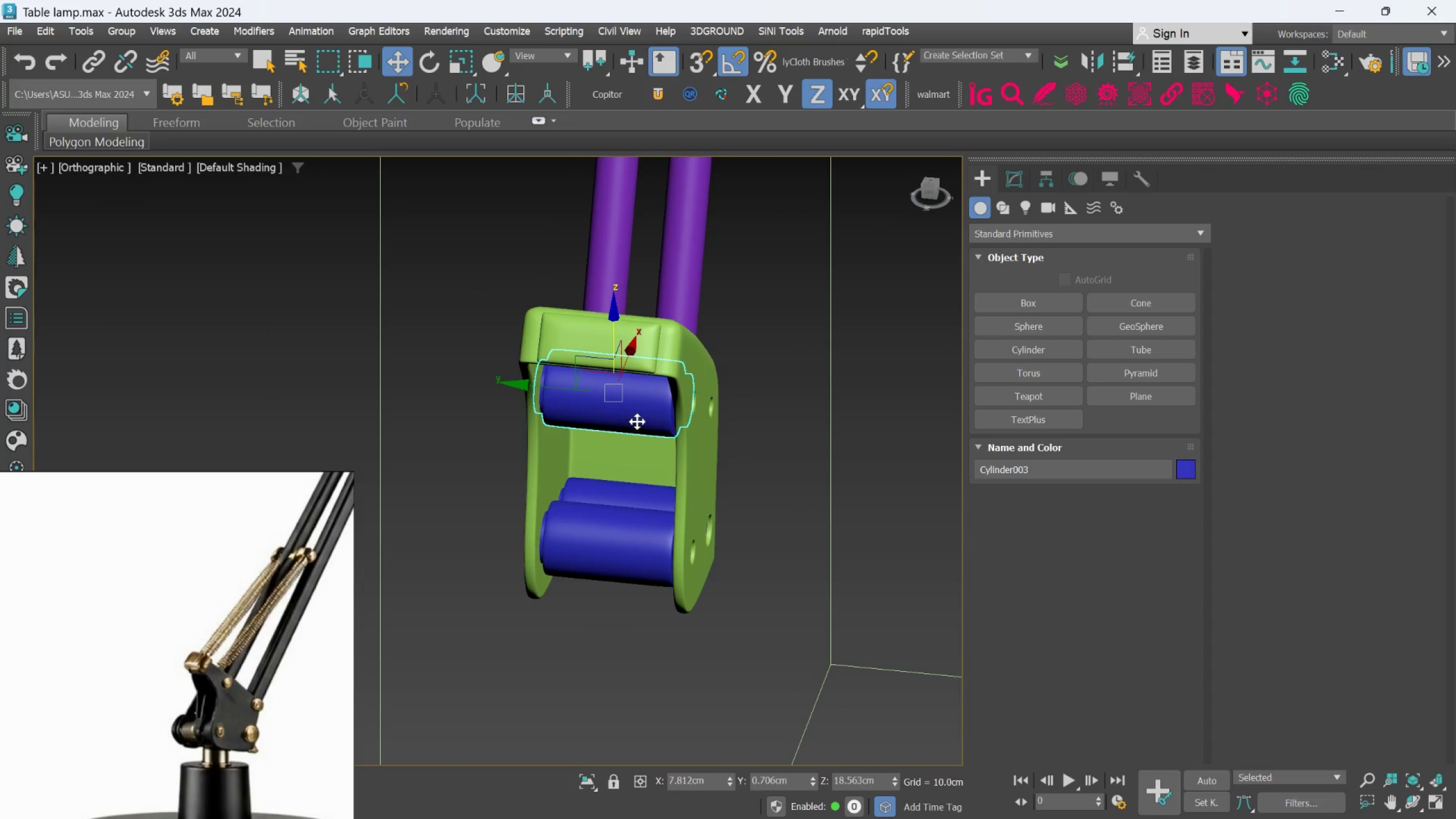 
hold_key(key=AltLeft, duration=1.5)
 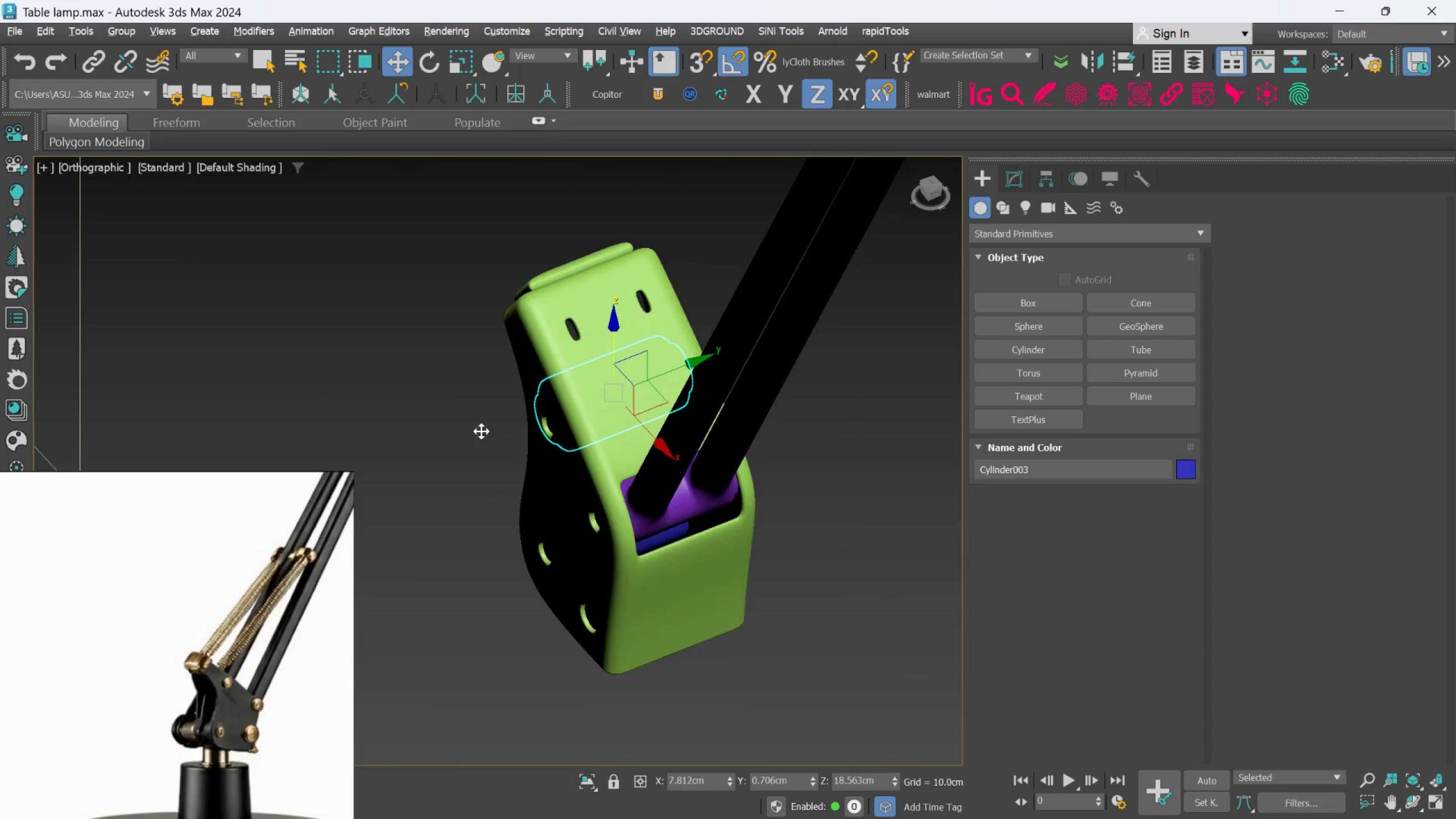 
hold_key(key=AltLeft, duration=1.52)
 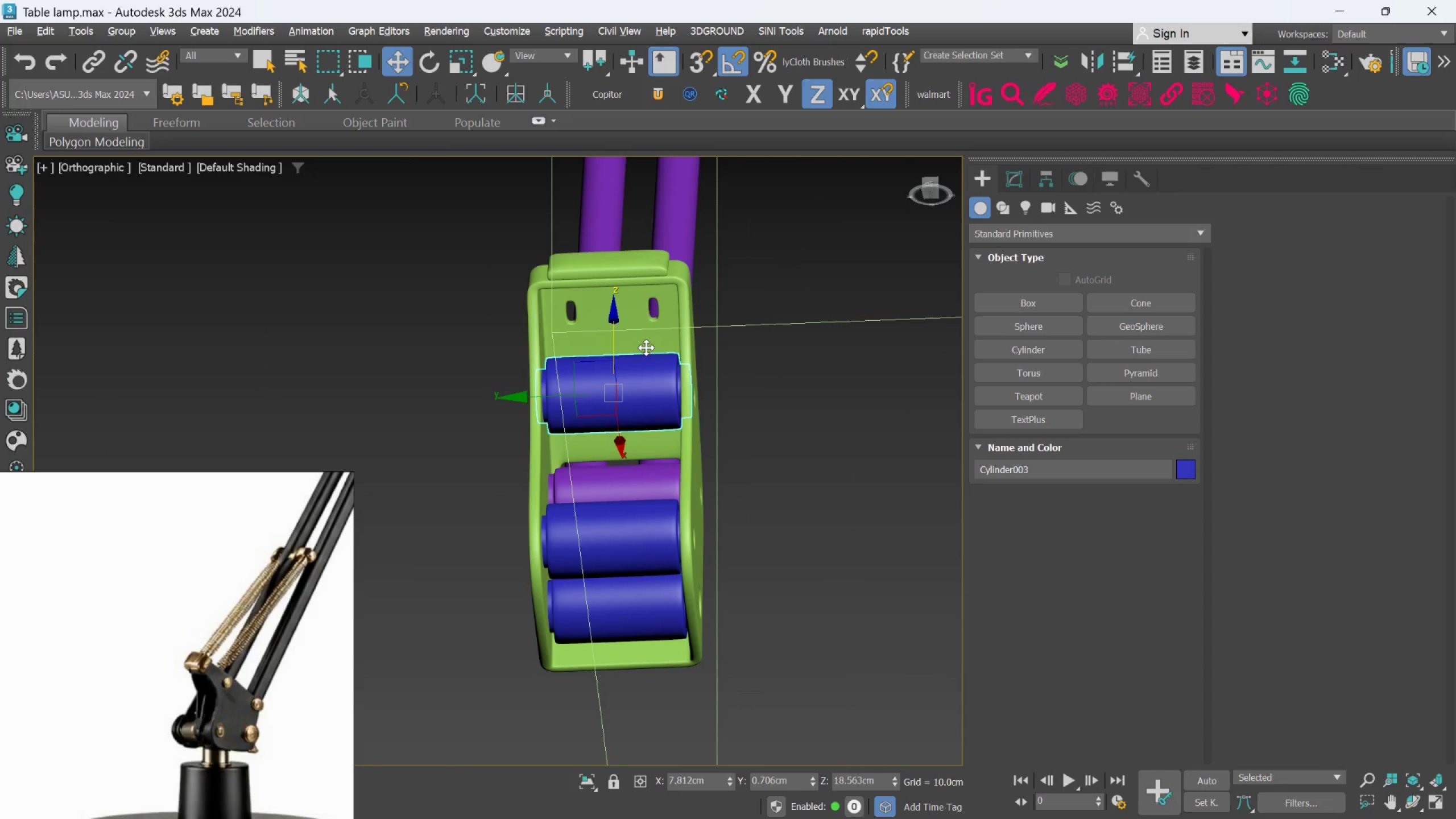 
hold_key(key=AltLeft, duration=0.7)
 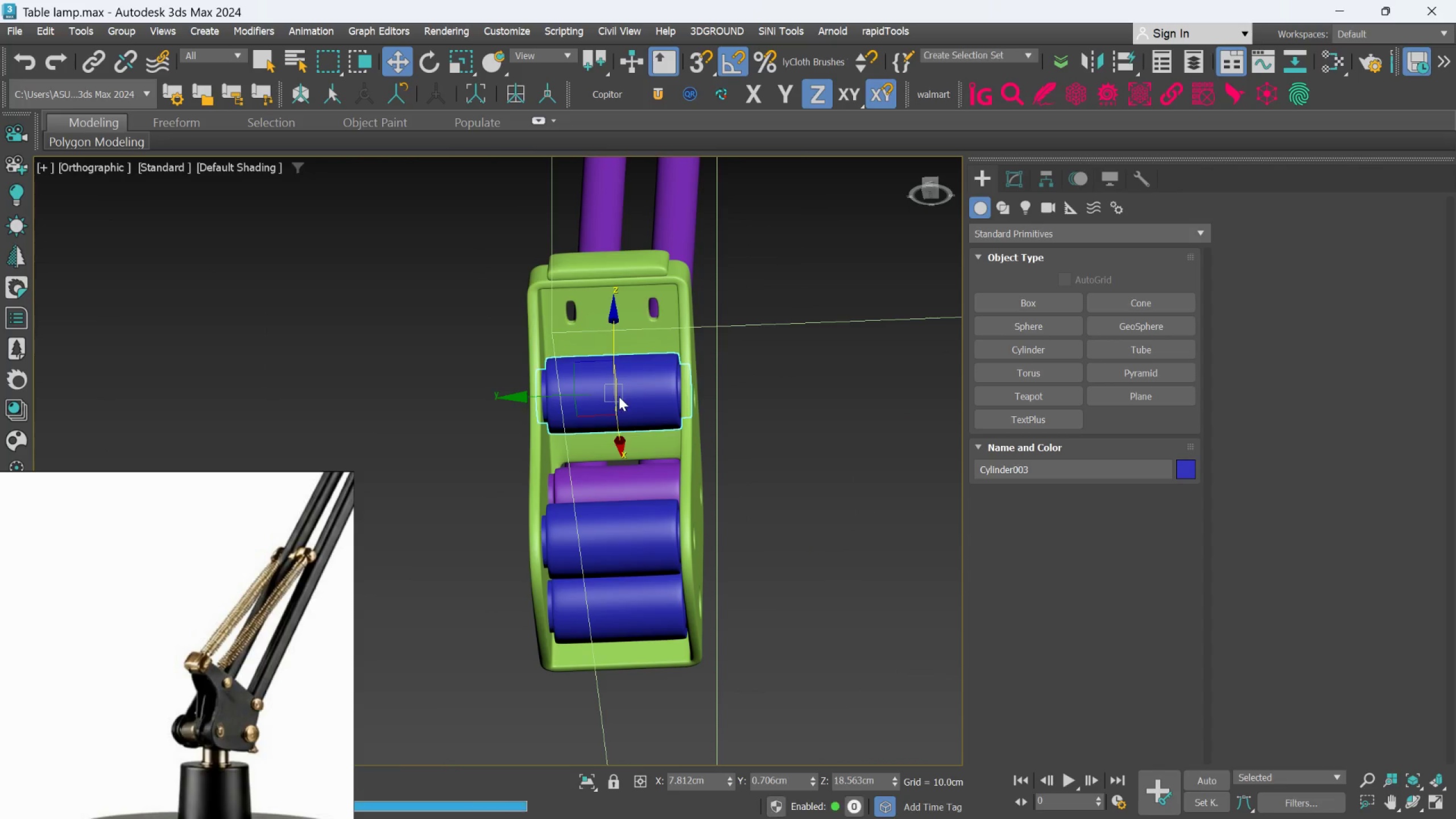 
hold_key(key=AltLeft, duration=1.5)
 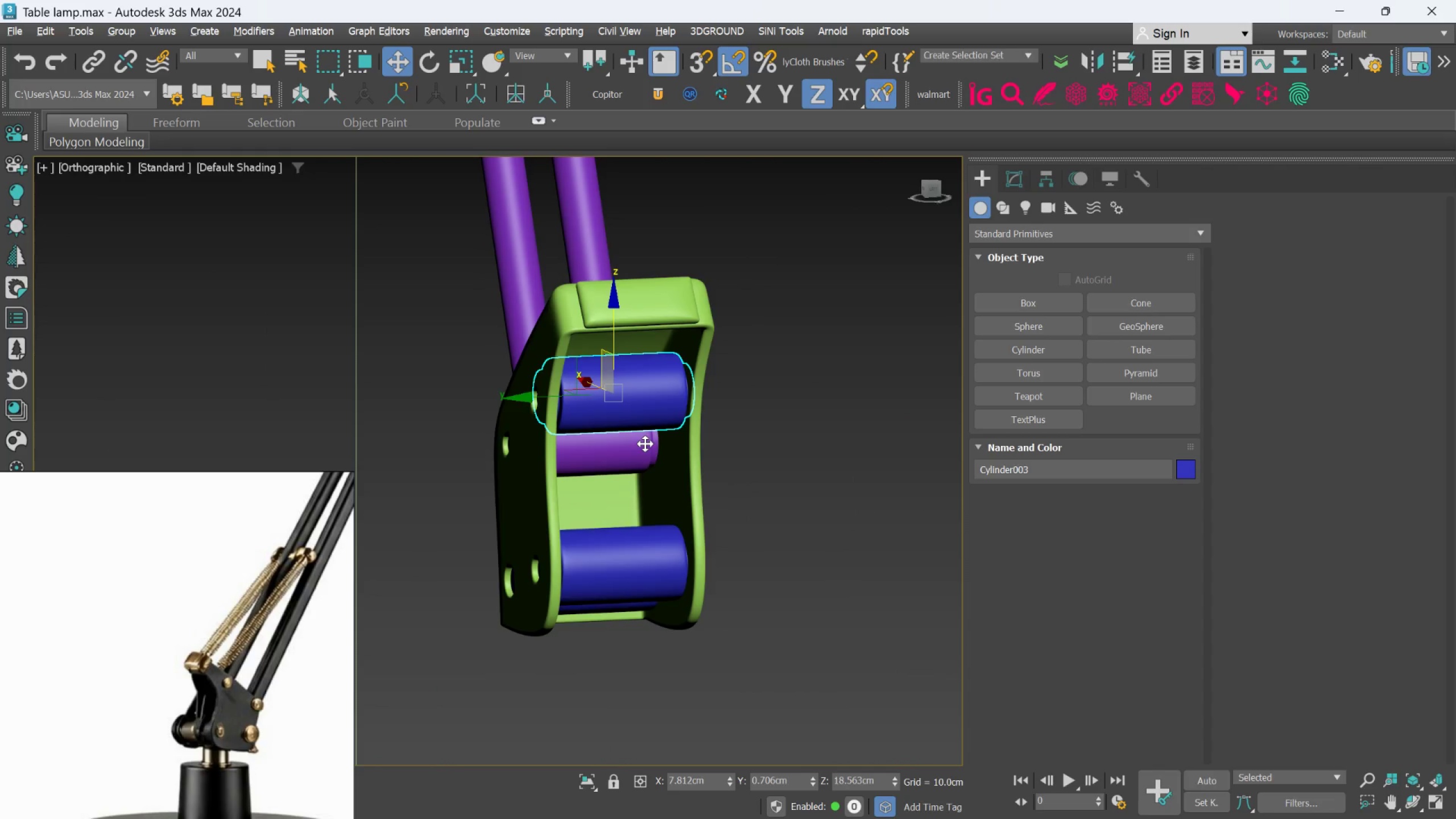 
hold_key(key=AltLeft, duration=1.52)
 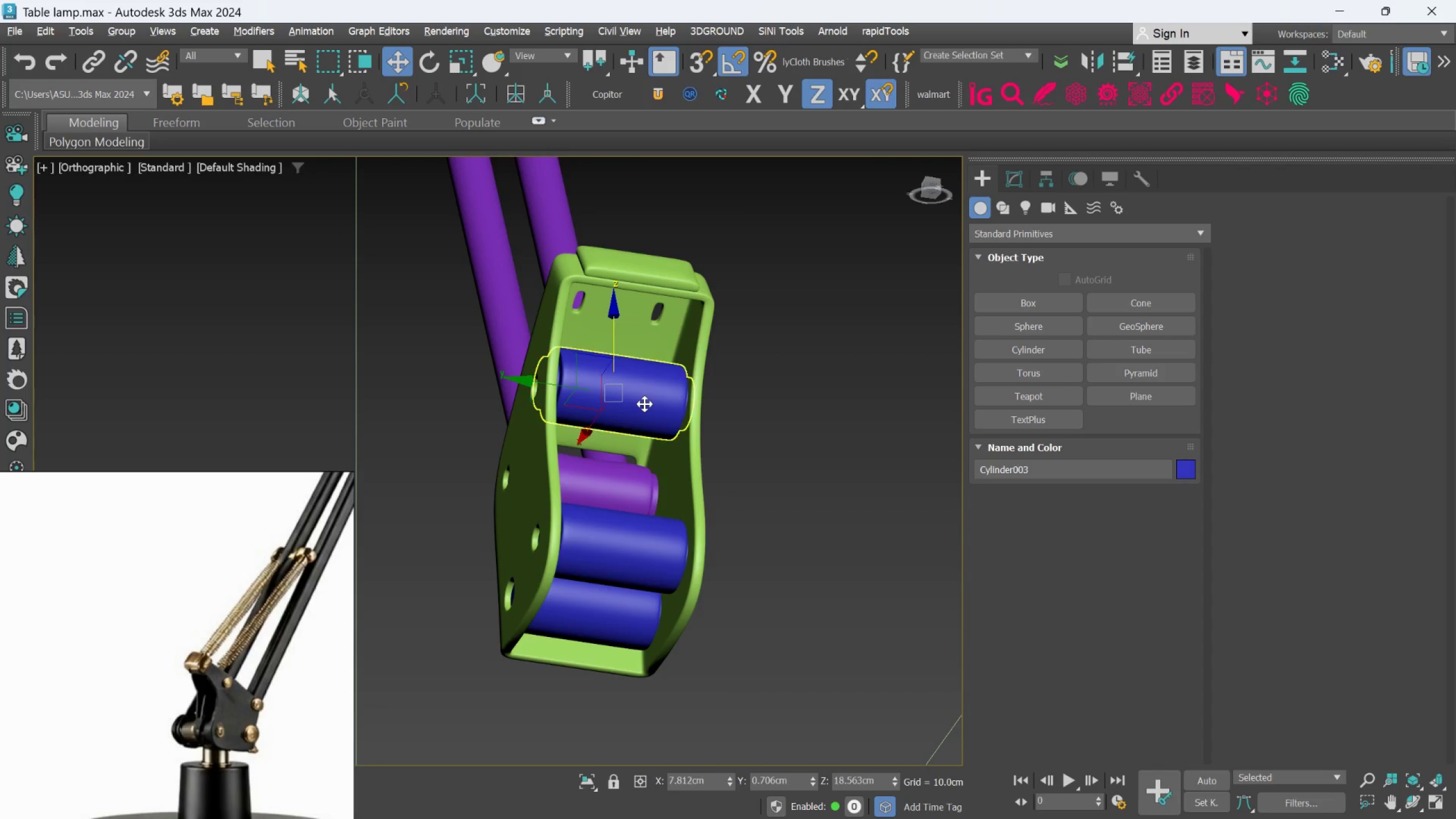 
hold_key(key=AltLeft, duration=0.61)
 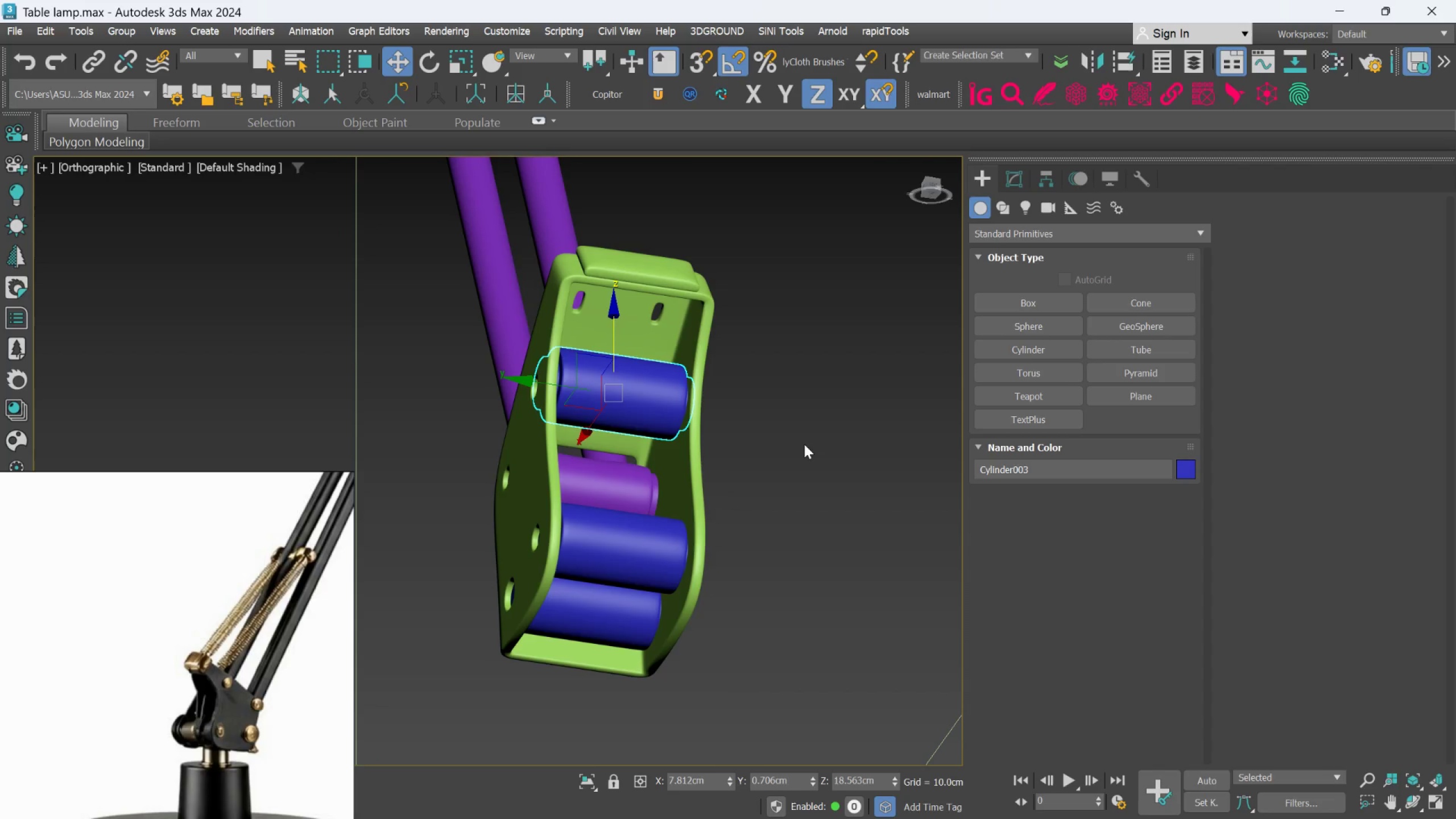 
key(Delete)
 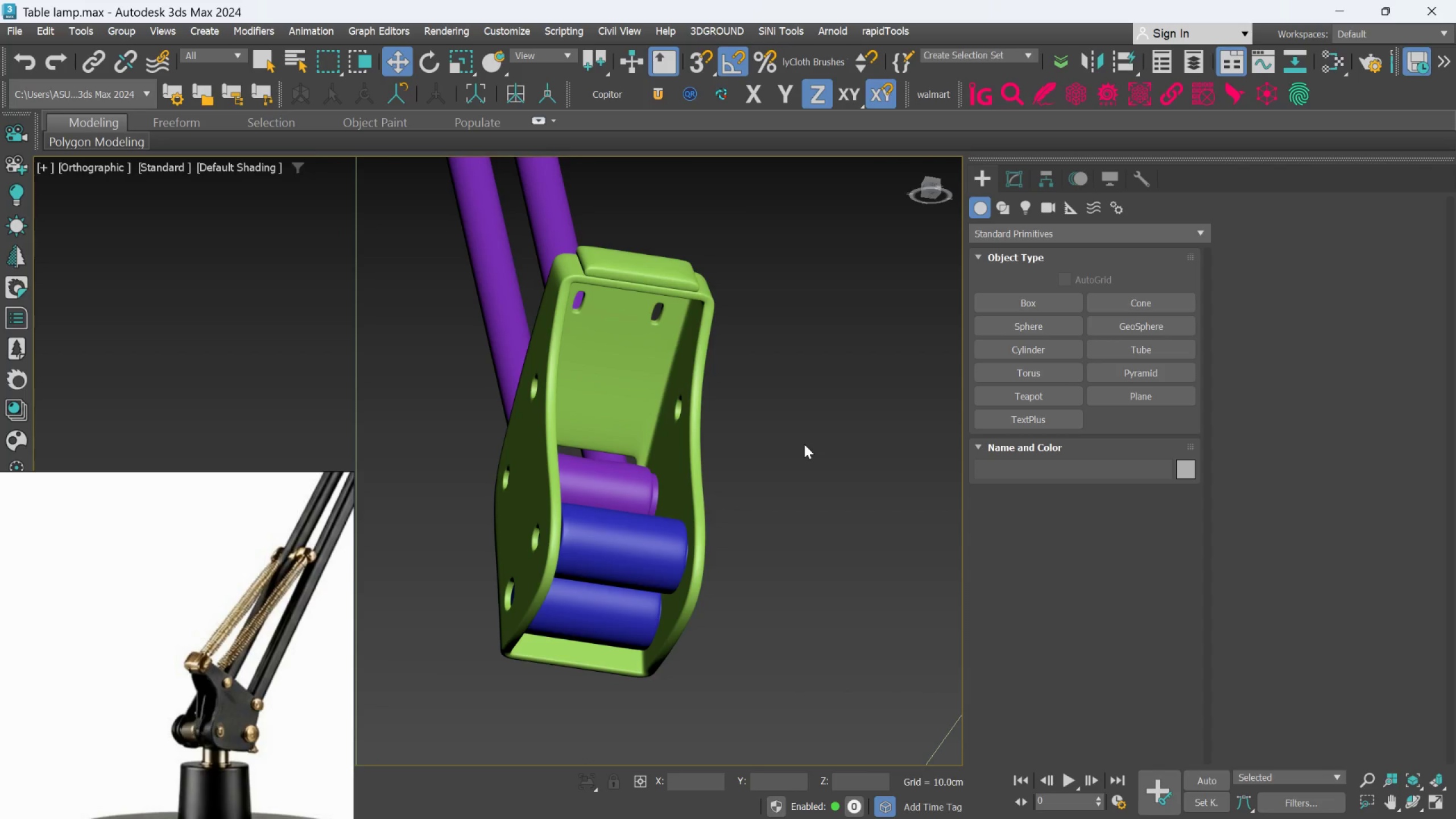 
hold_key(key=AltLeft, duration=0.59)
 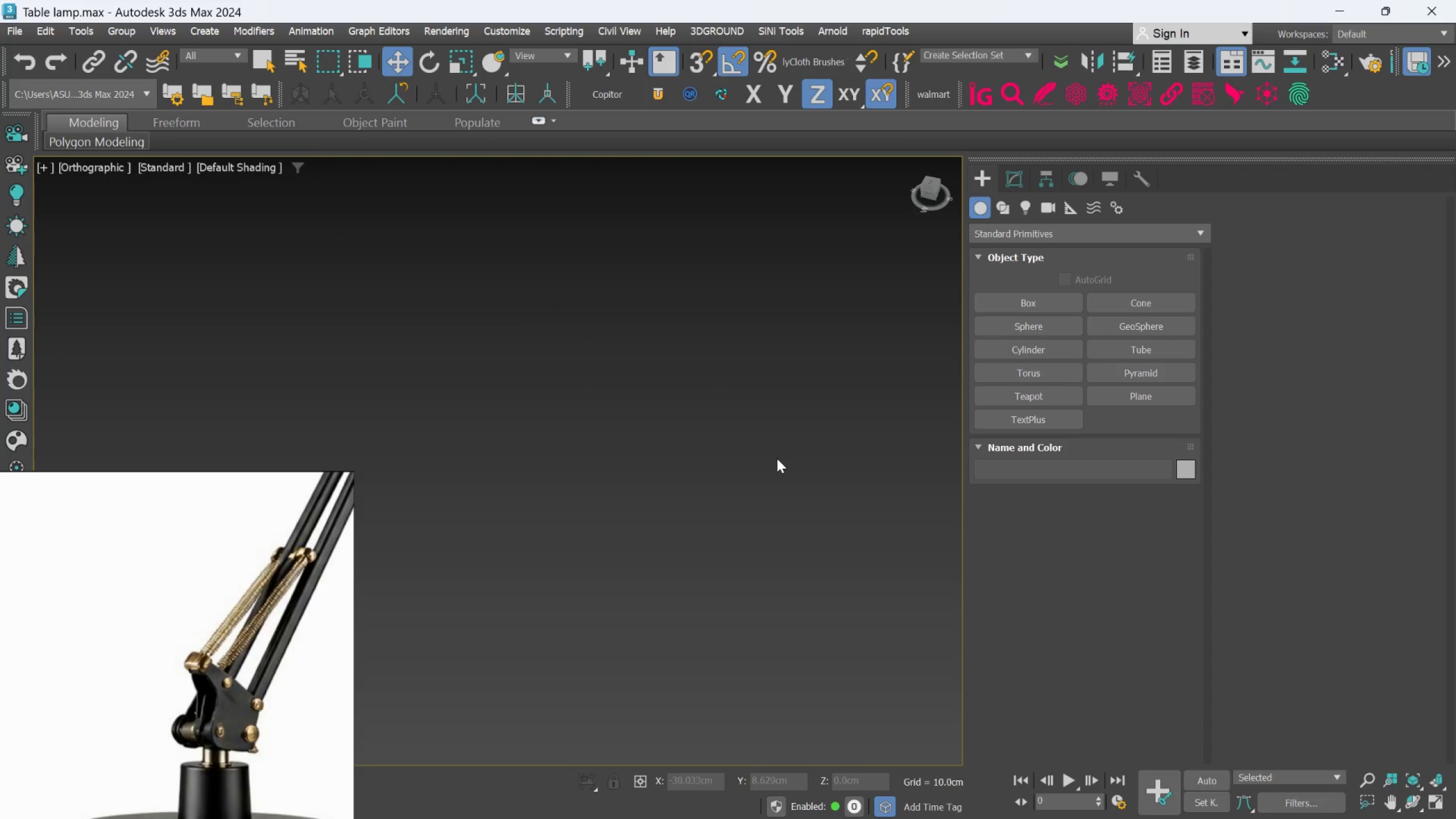 
scroll: coordinate [777, 458], scroll_direction: down, amount: 6.0
 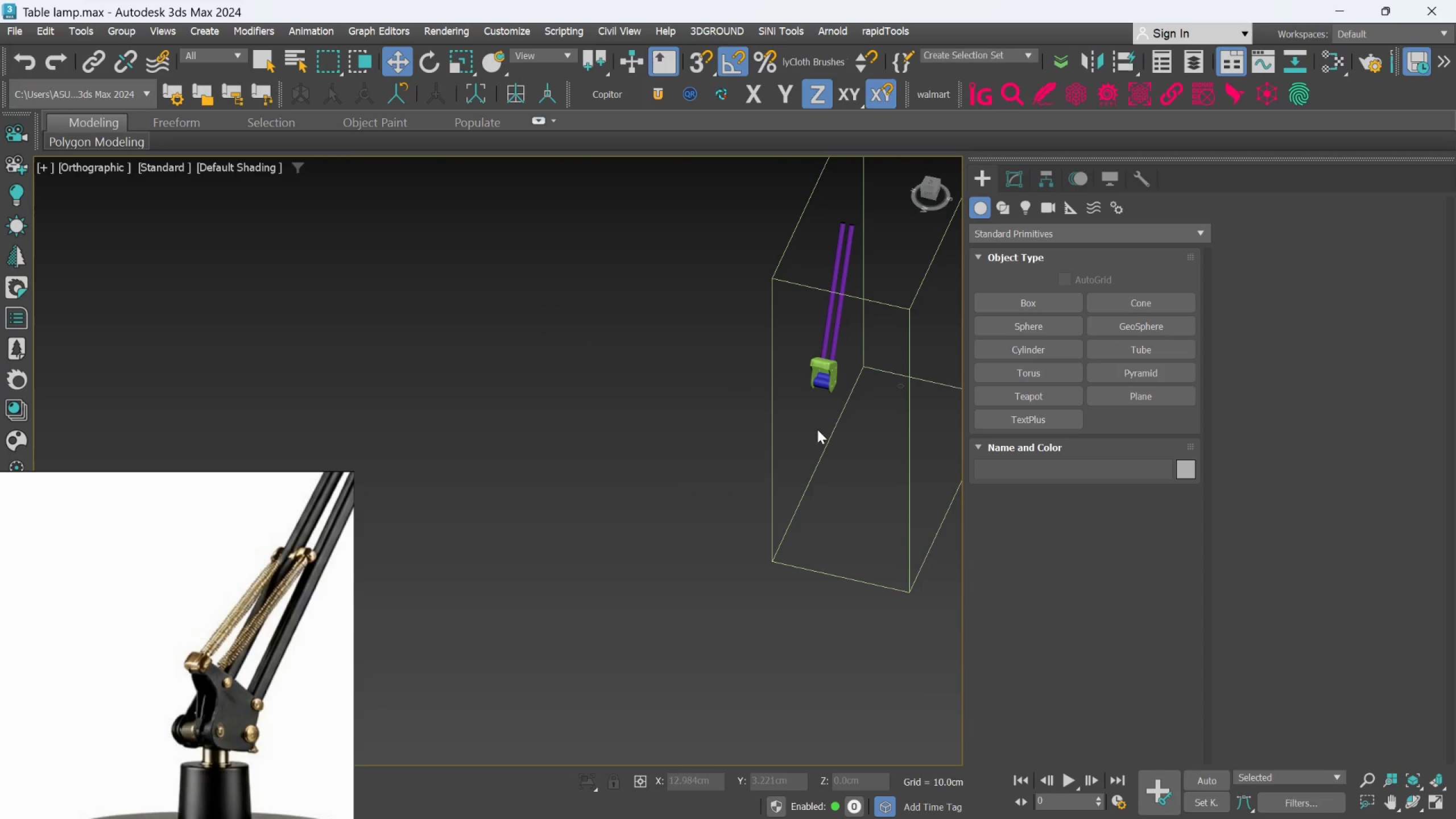 
left_click([775, 413])
 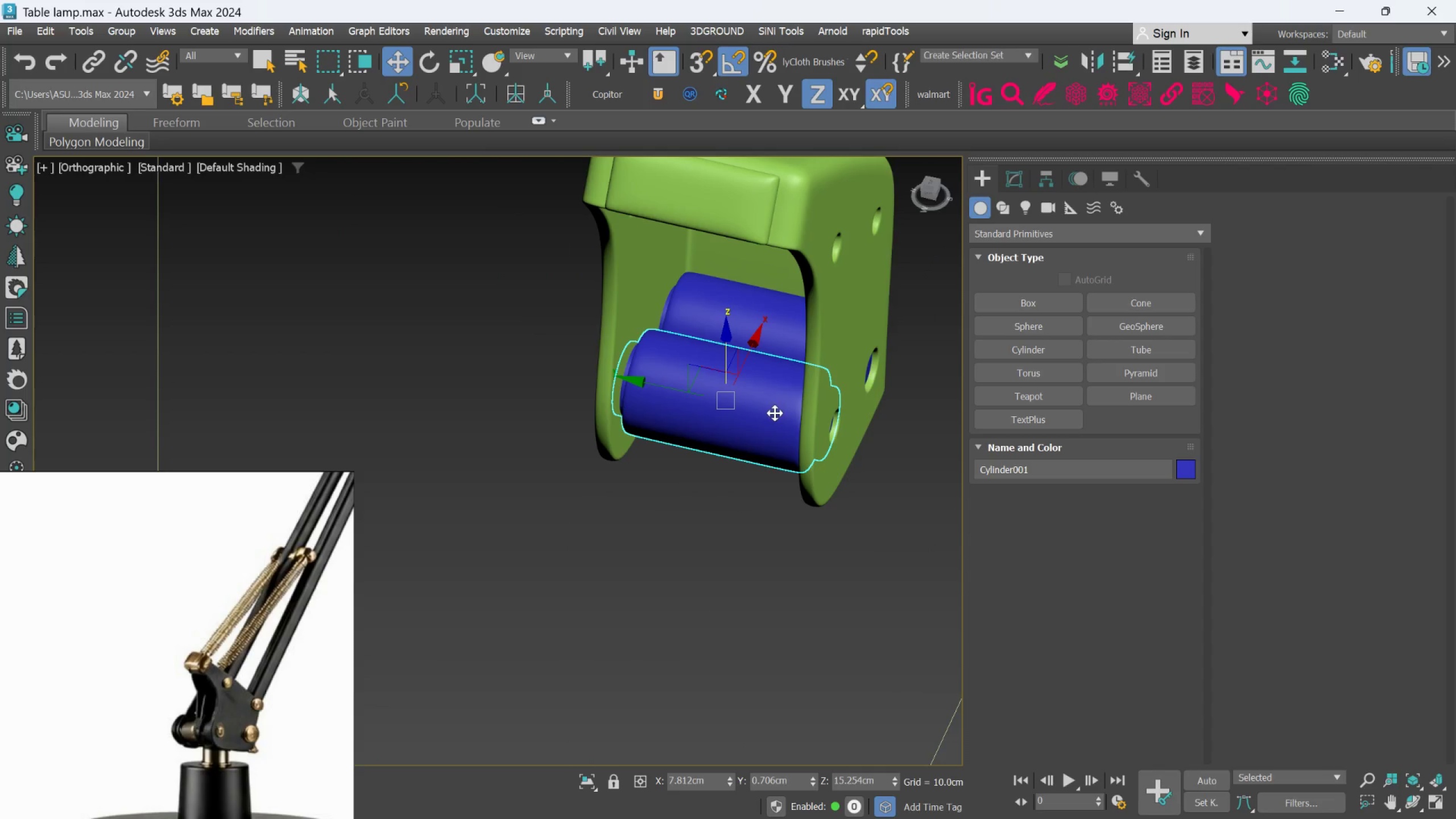 
scroll: coordinate [796, 413], scroll_direction: up, amount: 7.0
 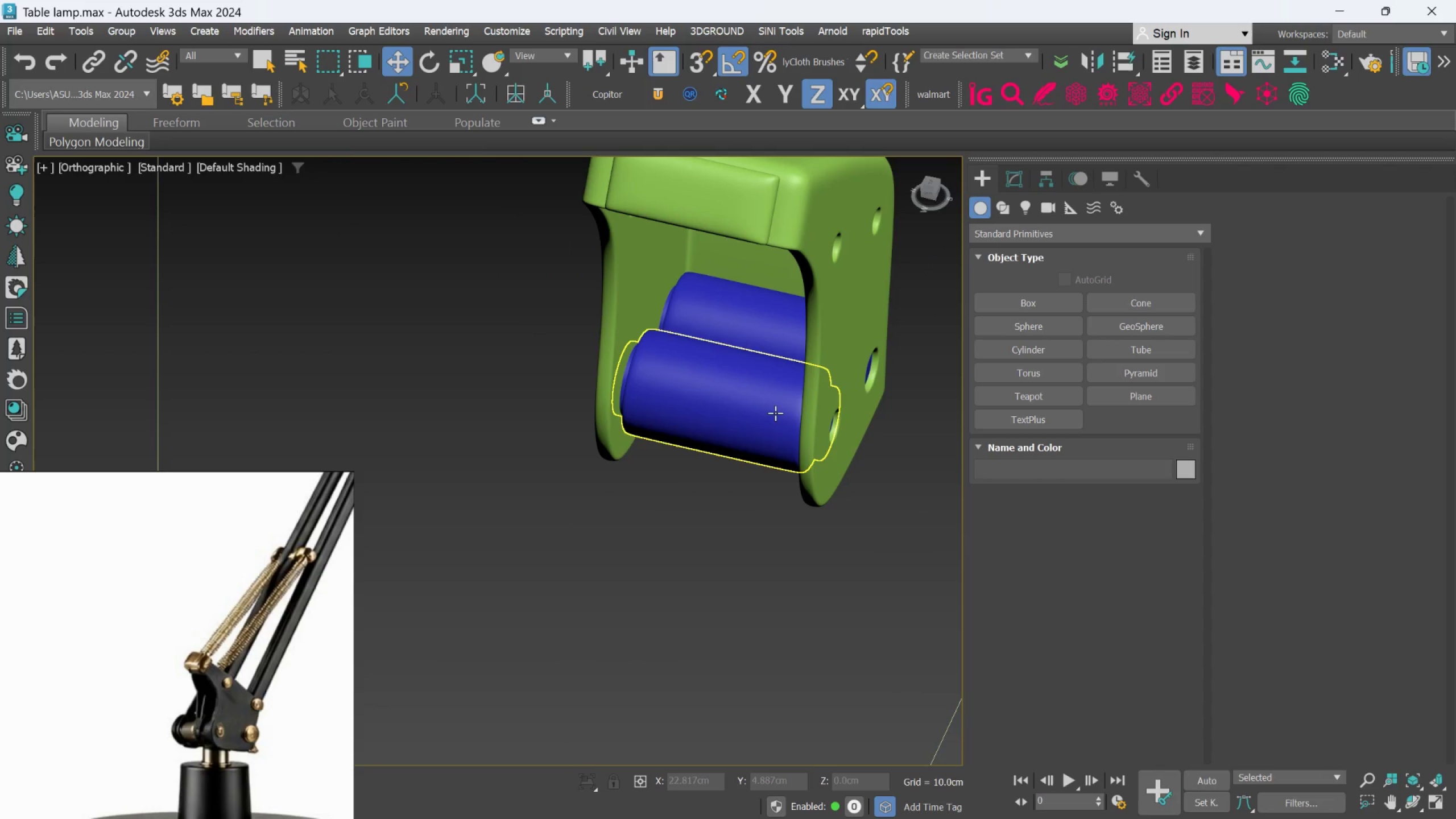 
hold_key(key=AltLeft, duration=1.12)
 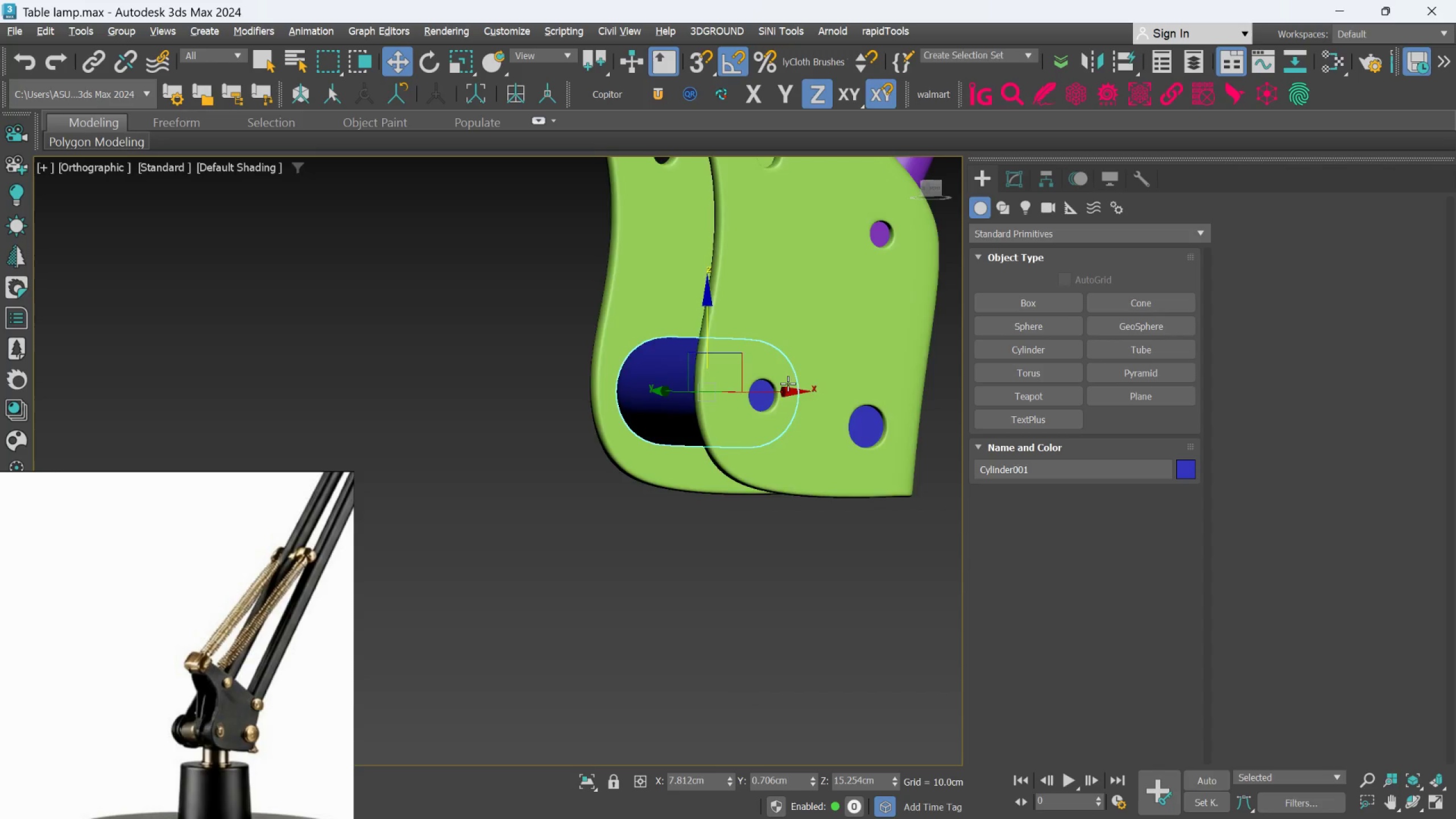 
hold_key(key=AltLeft, duration=0.95)
scroll: coordinate [780, 380], scroll_direction: none, amount: 0.0
 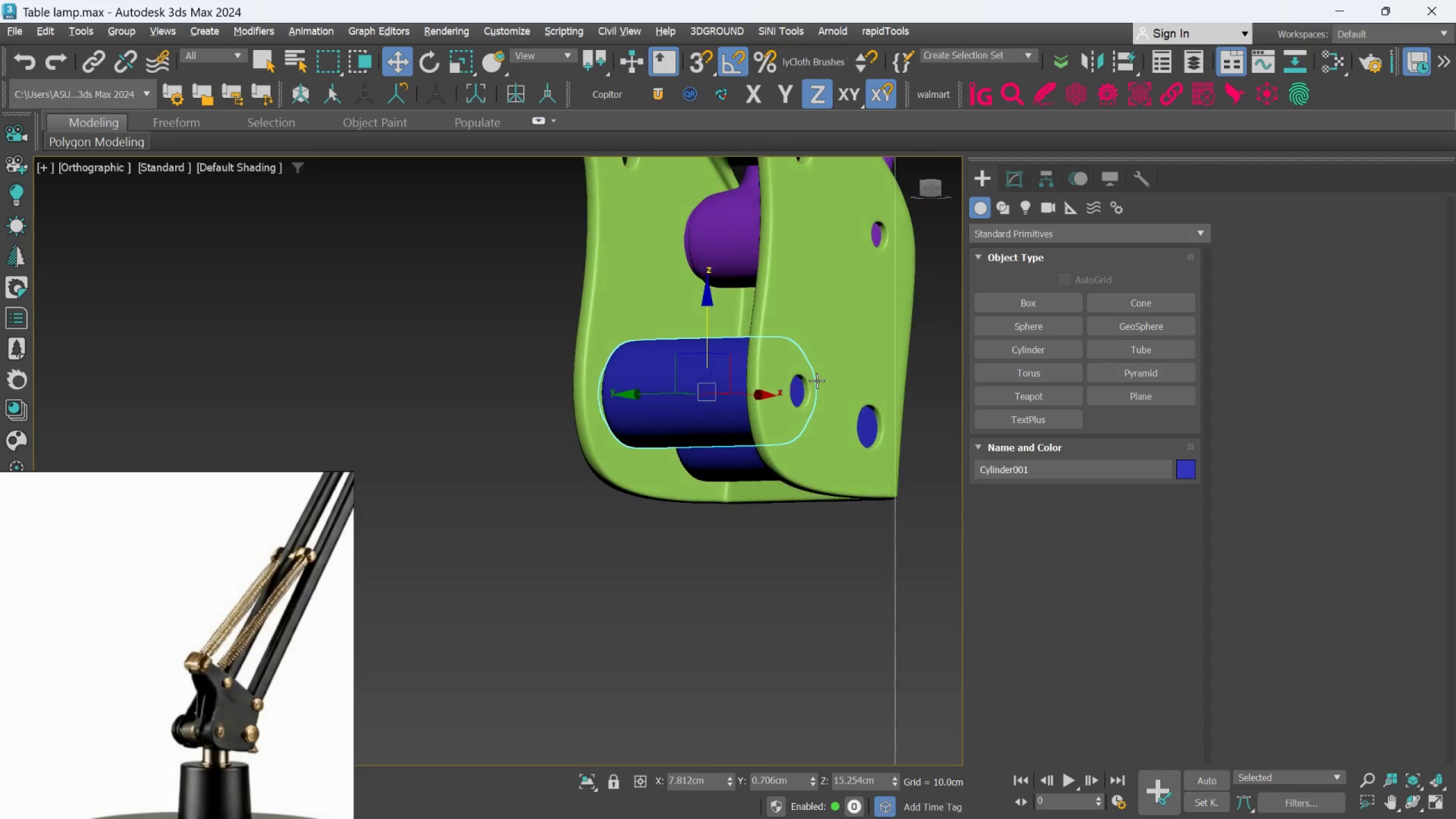 
hold_key(key=AltLeft, duration=0.59)
 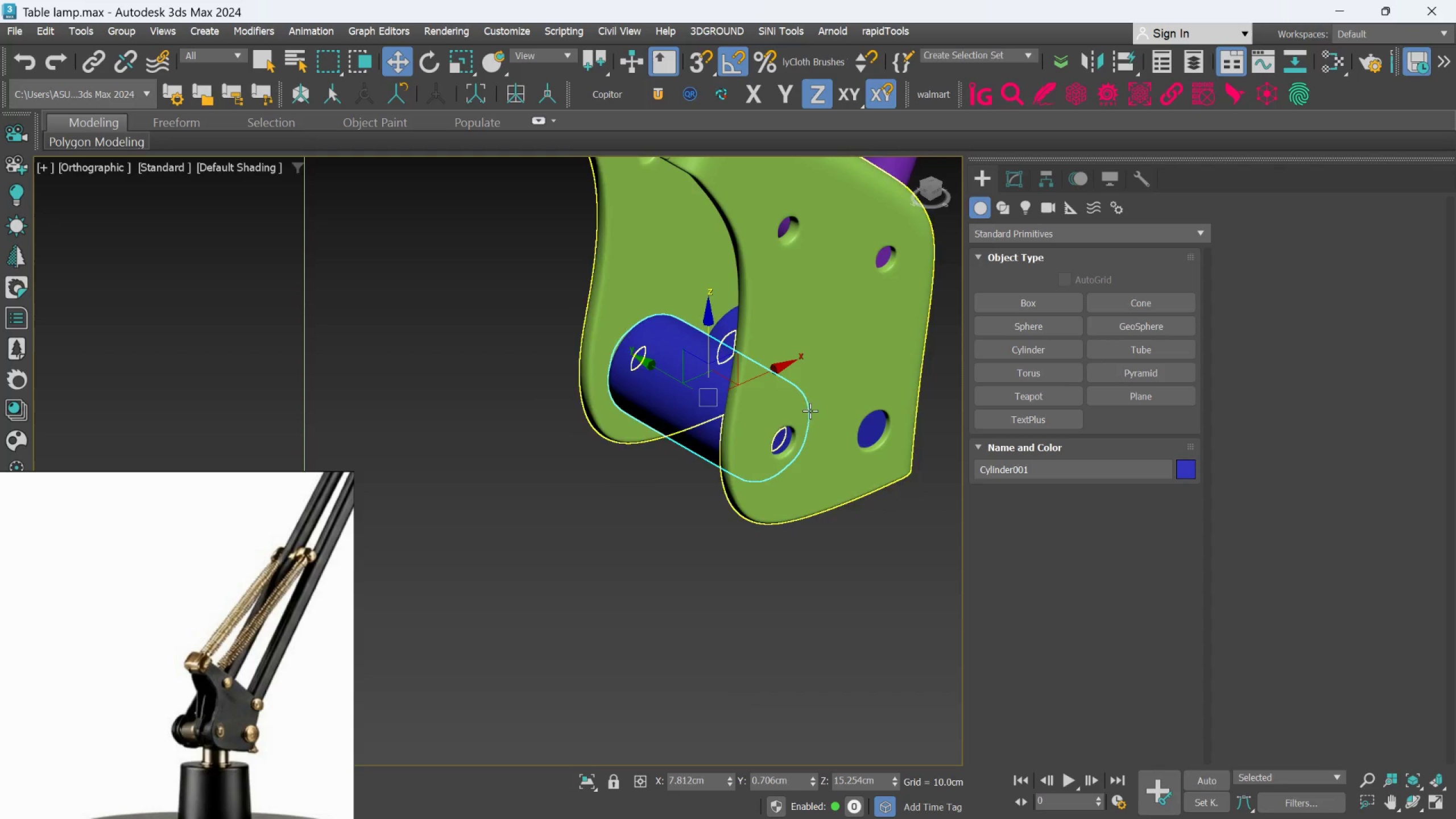 
hold_key(key=AltLeft, duration=0.44)
 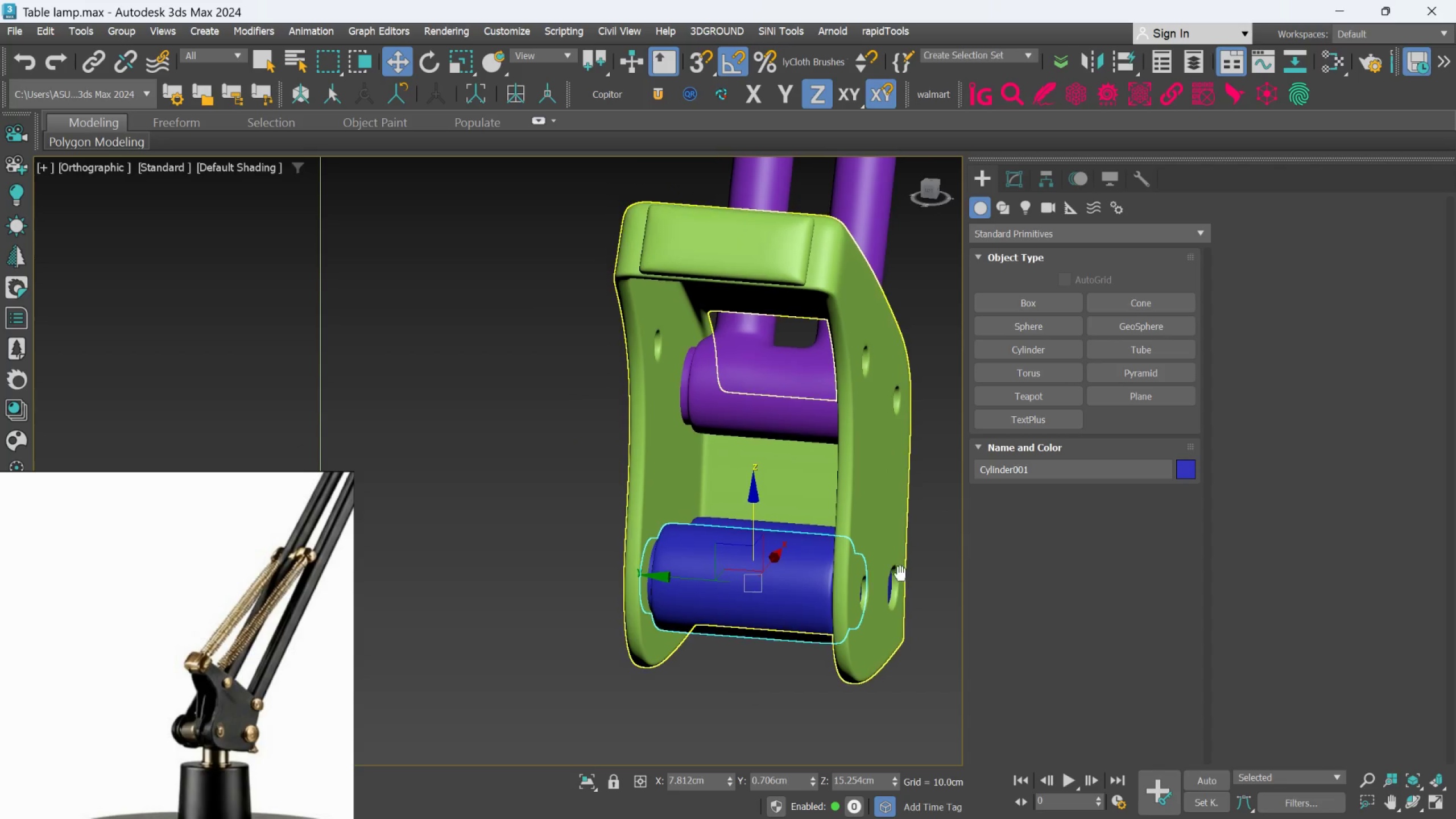 
hold_key(key=AltLeft, duration=1.51)
 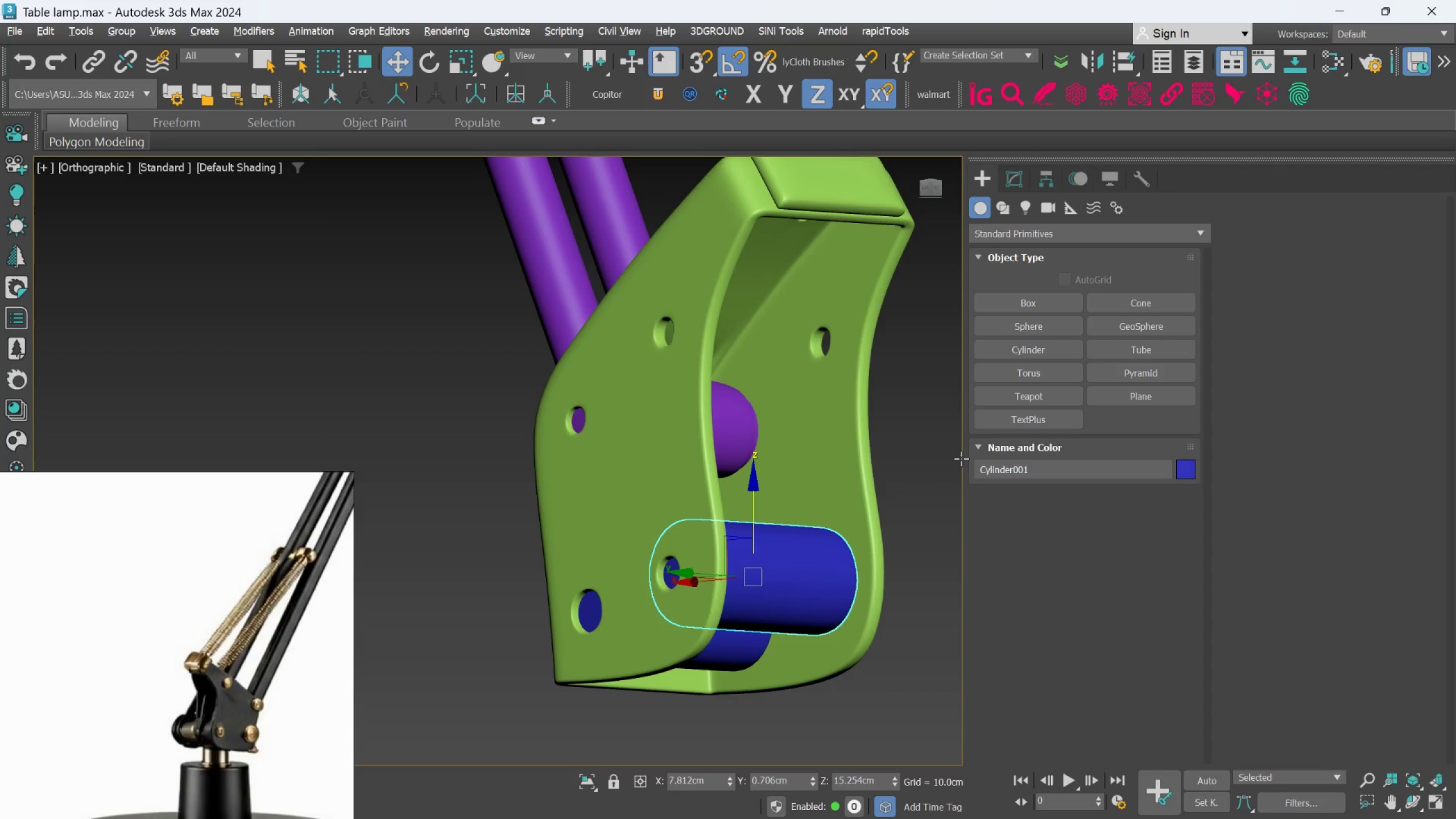 
hold_key(key=AltLeft, duration=1.53)
 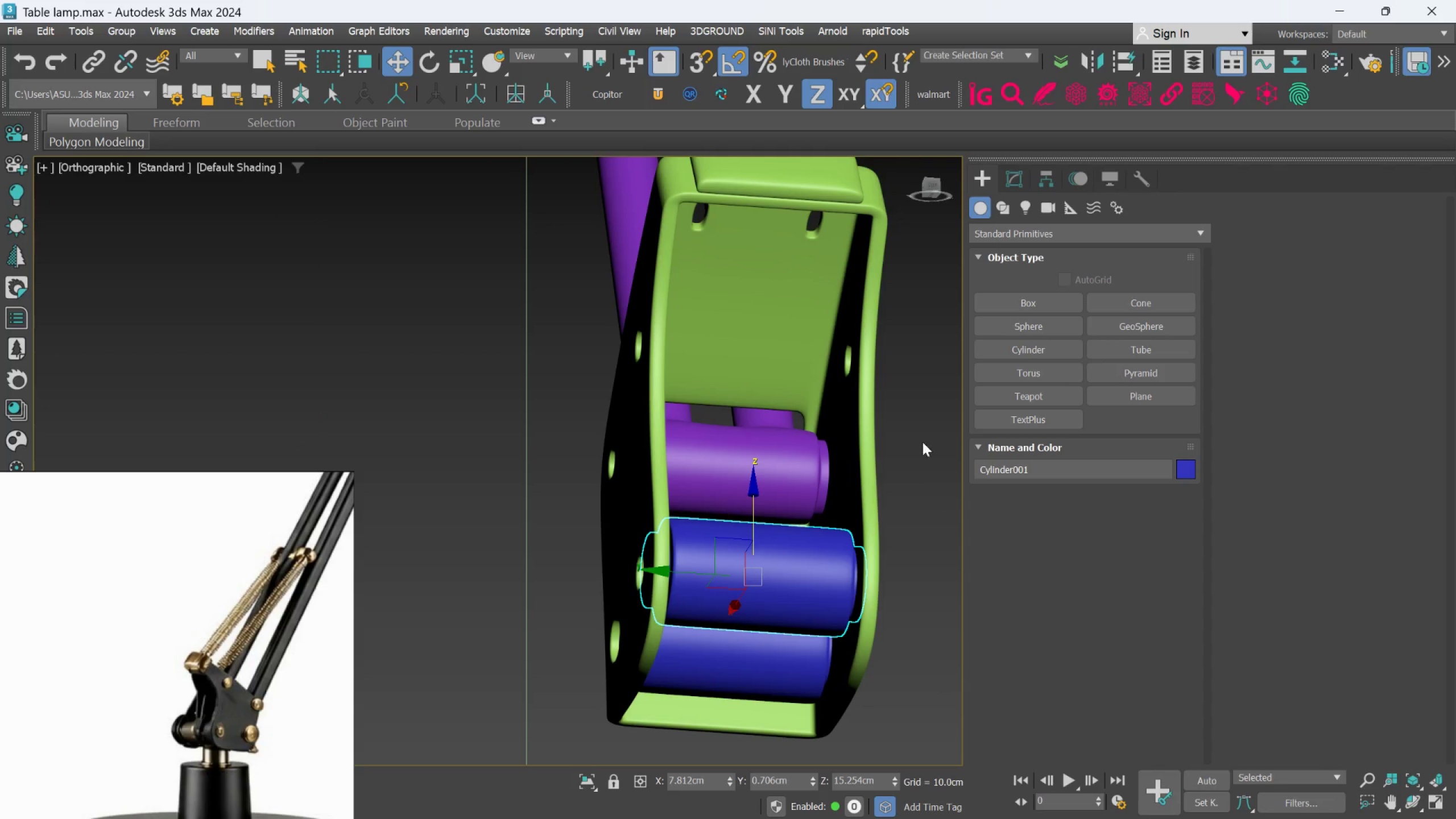 
hold_key(key=AltLeft, duration=0.36)
 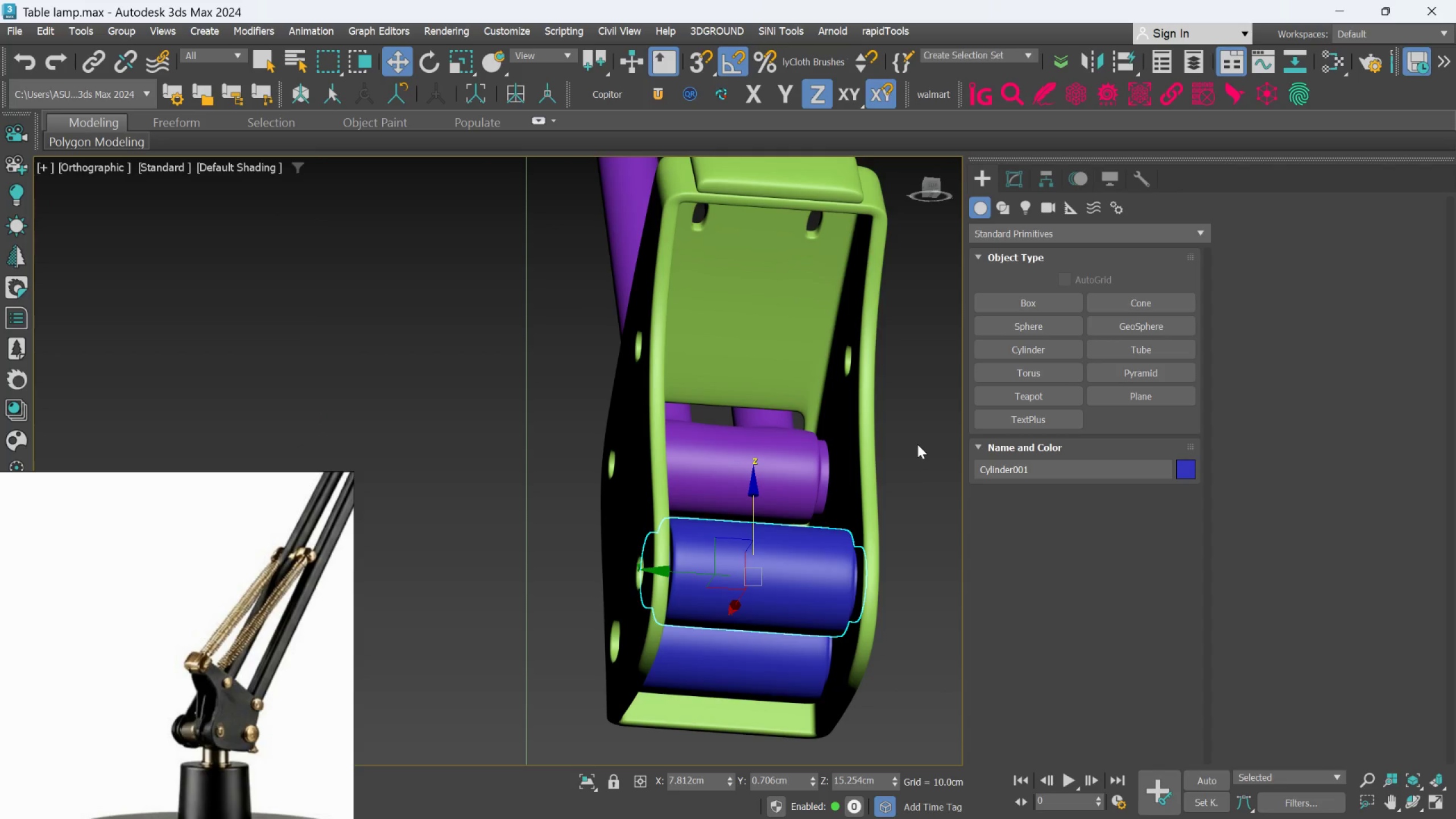 
hold_key(key=AltLeft, duration=1.5)
 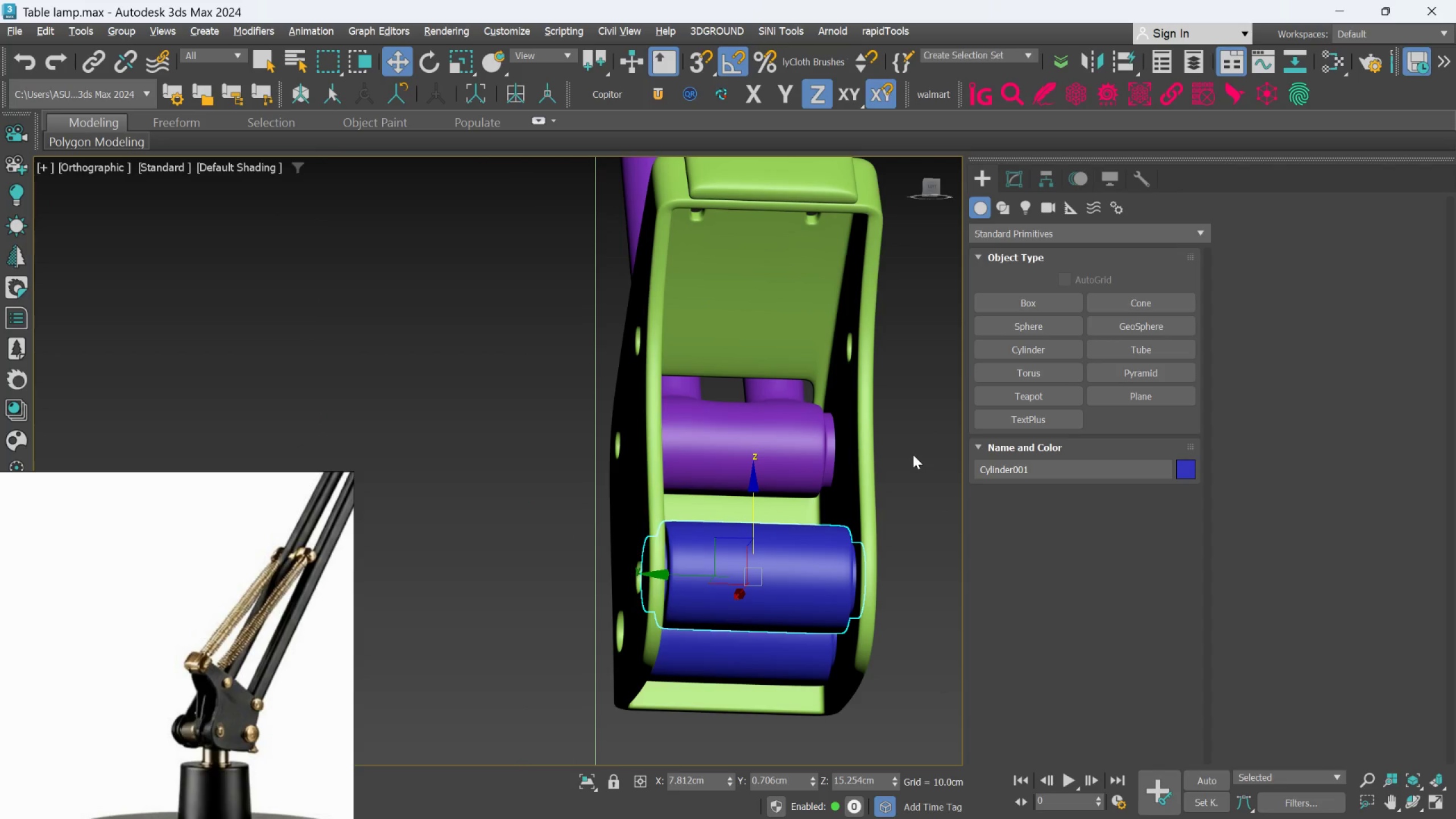 
hold_key(key=AltLeft, duration=1.36)
 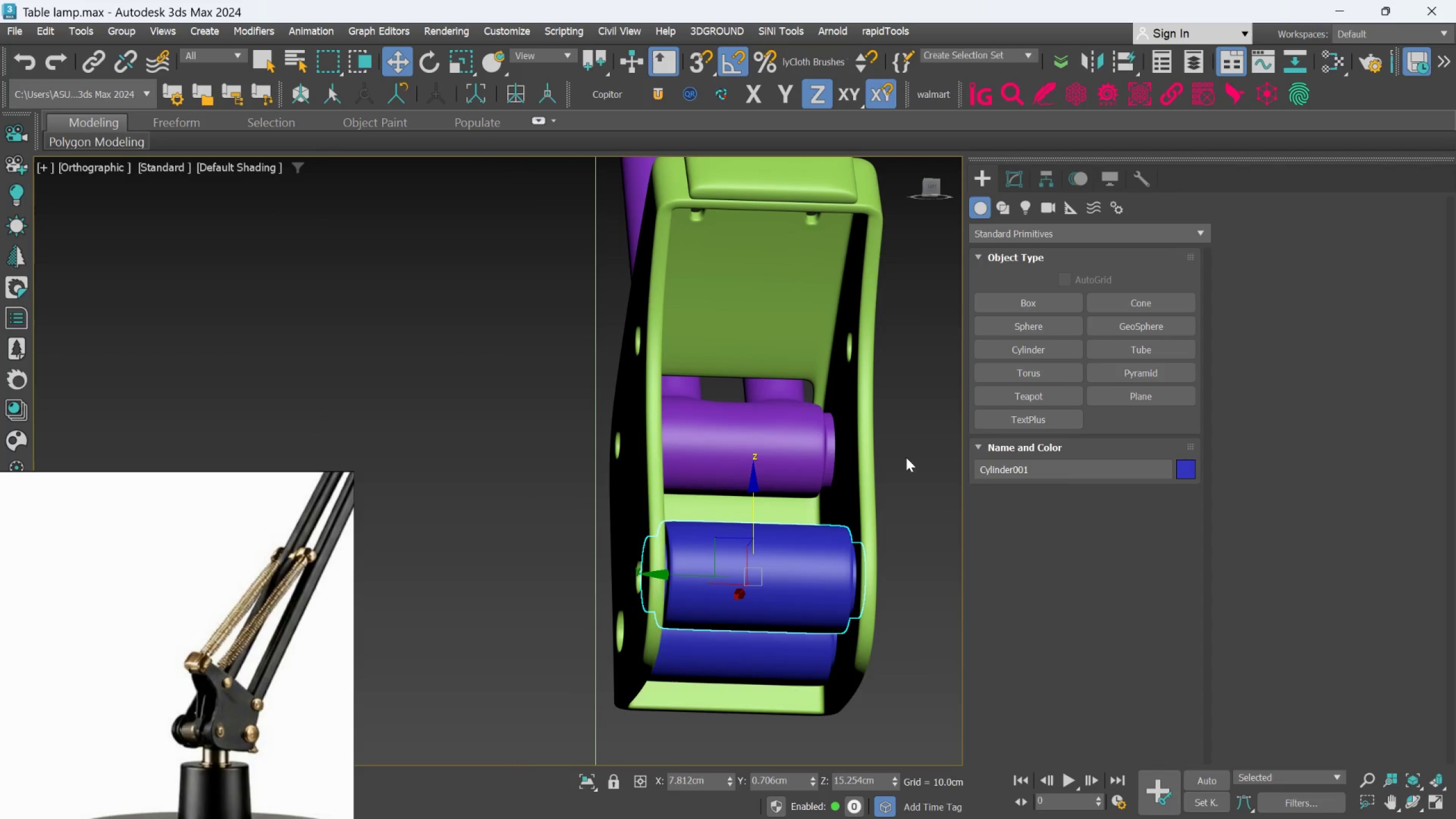 
hold_key(key=AltLeft, duration=1.5)
 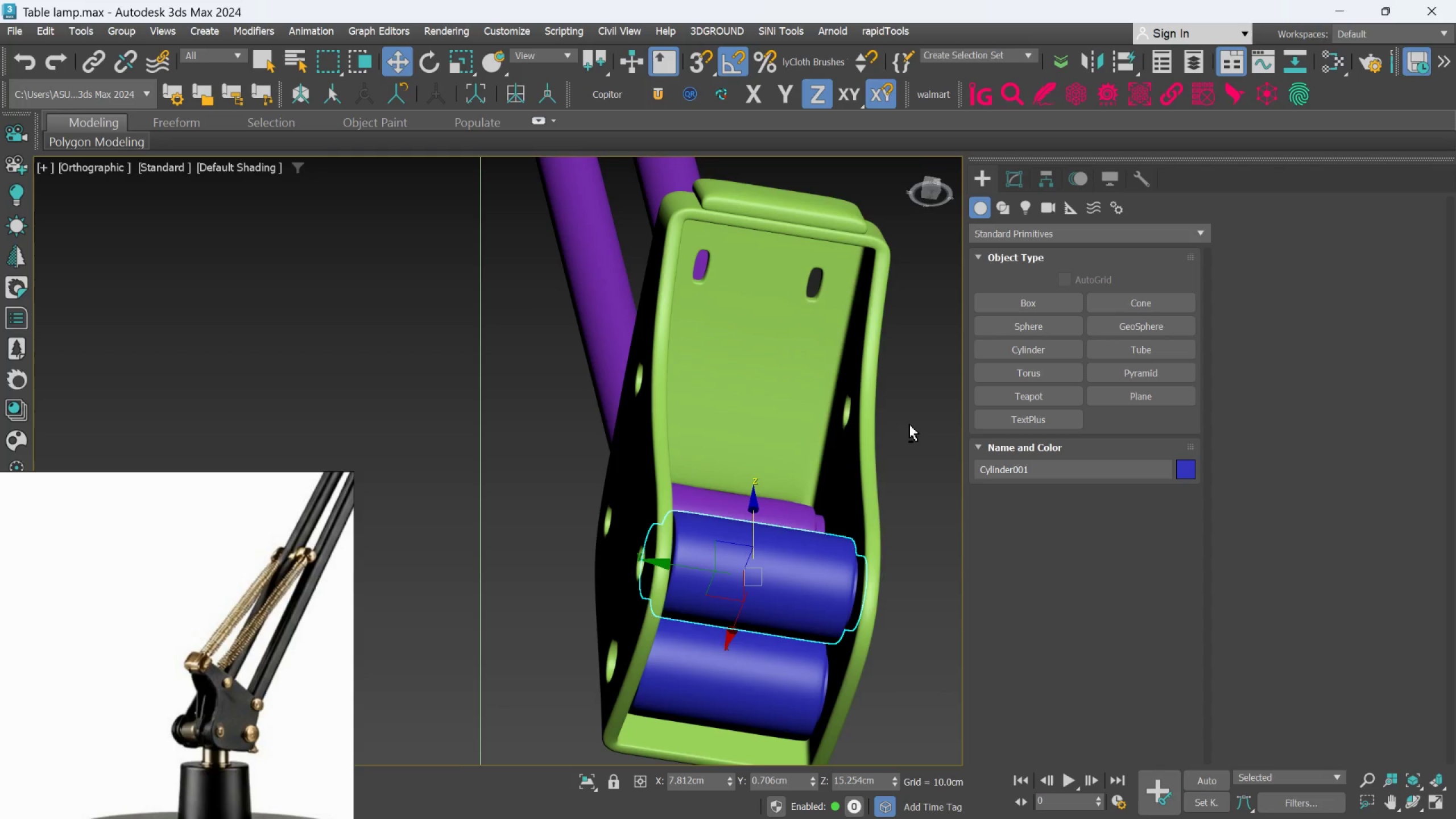 
hold_key(key=AltLeft, duration=1.5)
 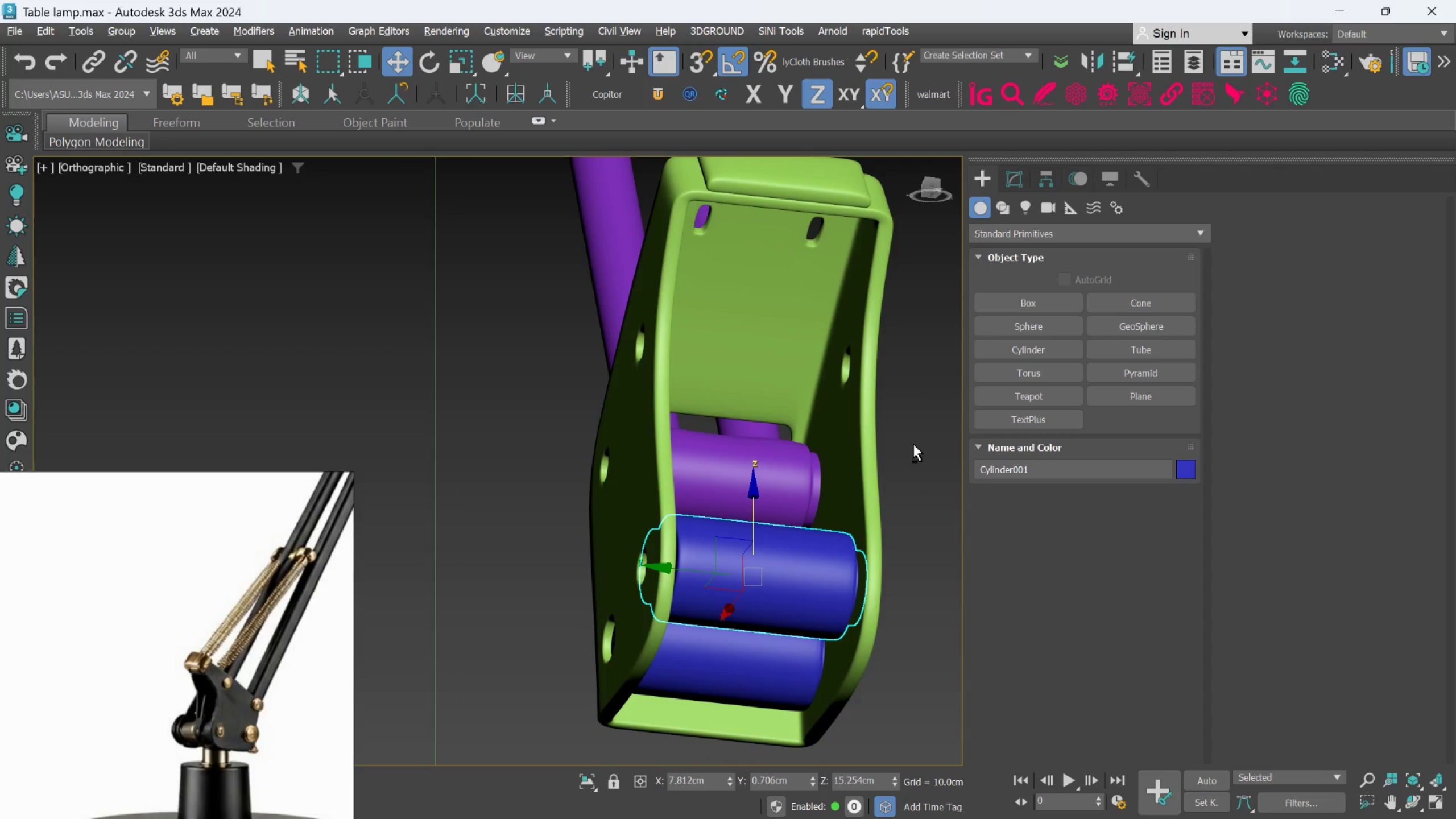 
hold_key(key=AltLeft, duration=0.69)
 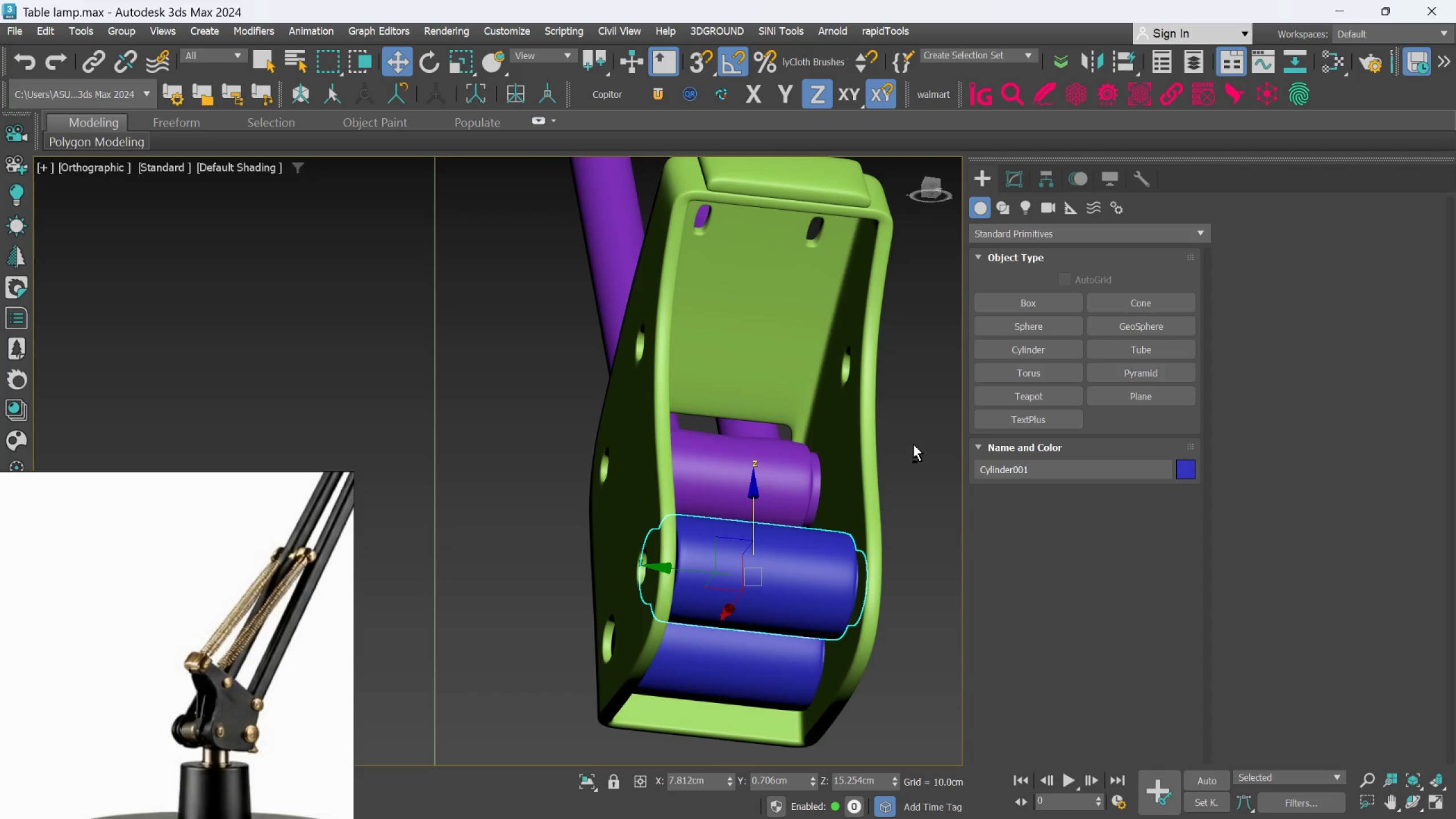 
wait(20.19)
 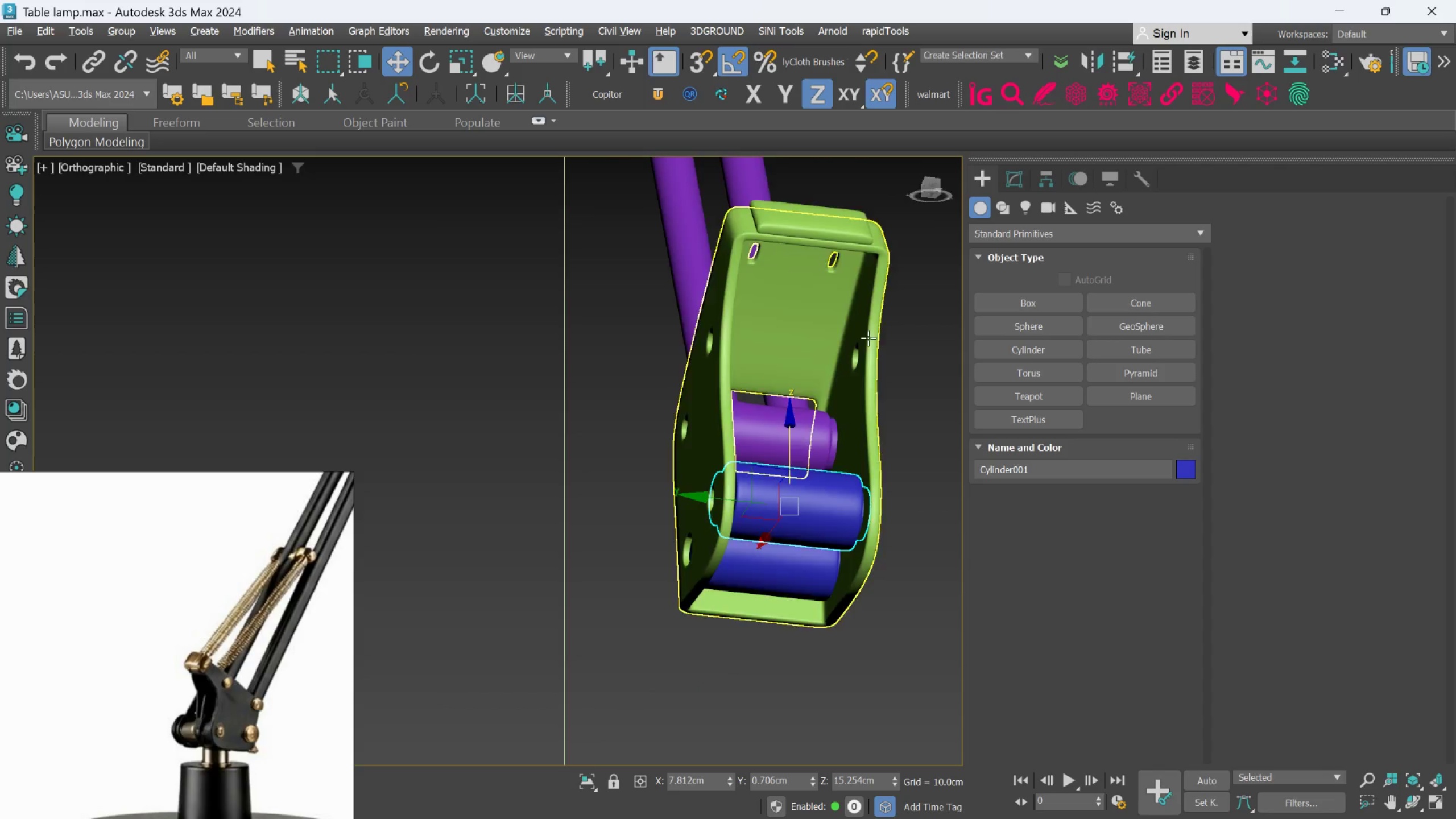 
hold_key(key=AltLeft, duration=1.5)
 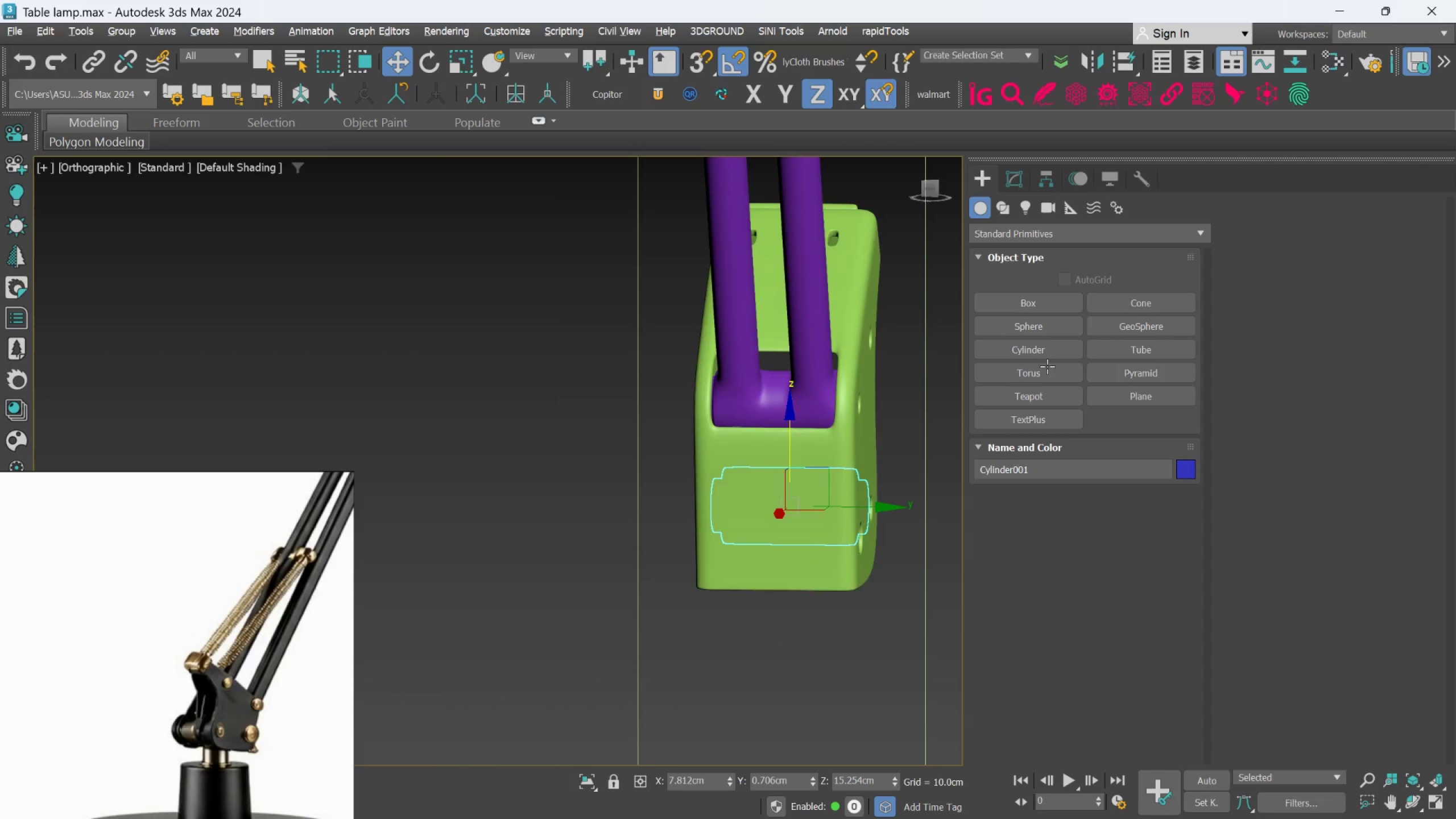 
scroll: coordinate [878, 334], scroll_direction: down, amount: 1.0
 